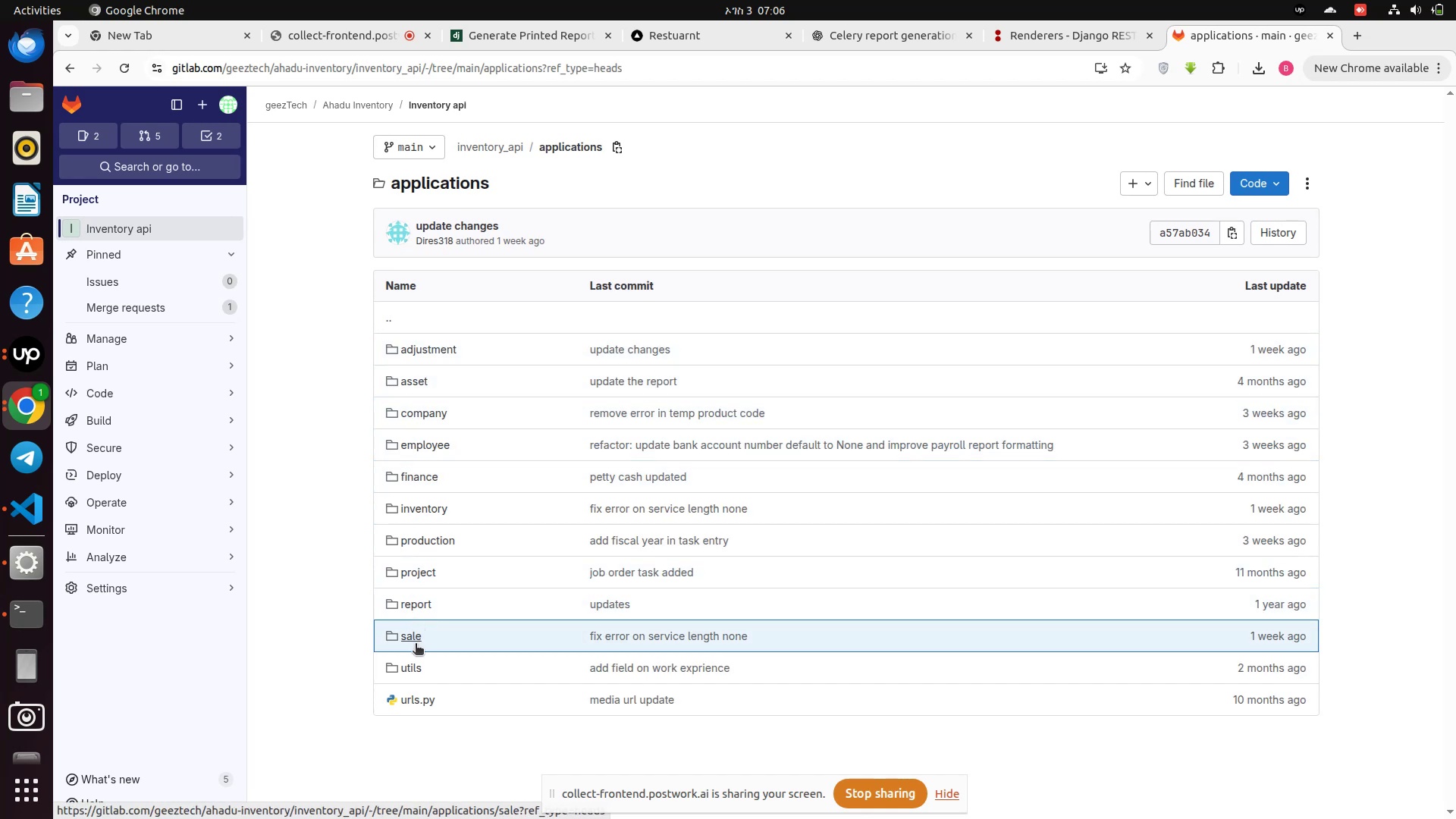 
wait(14.06)
 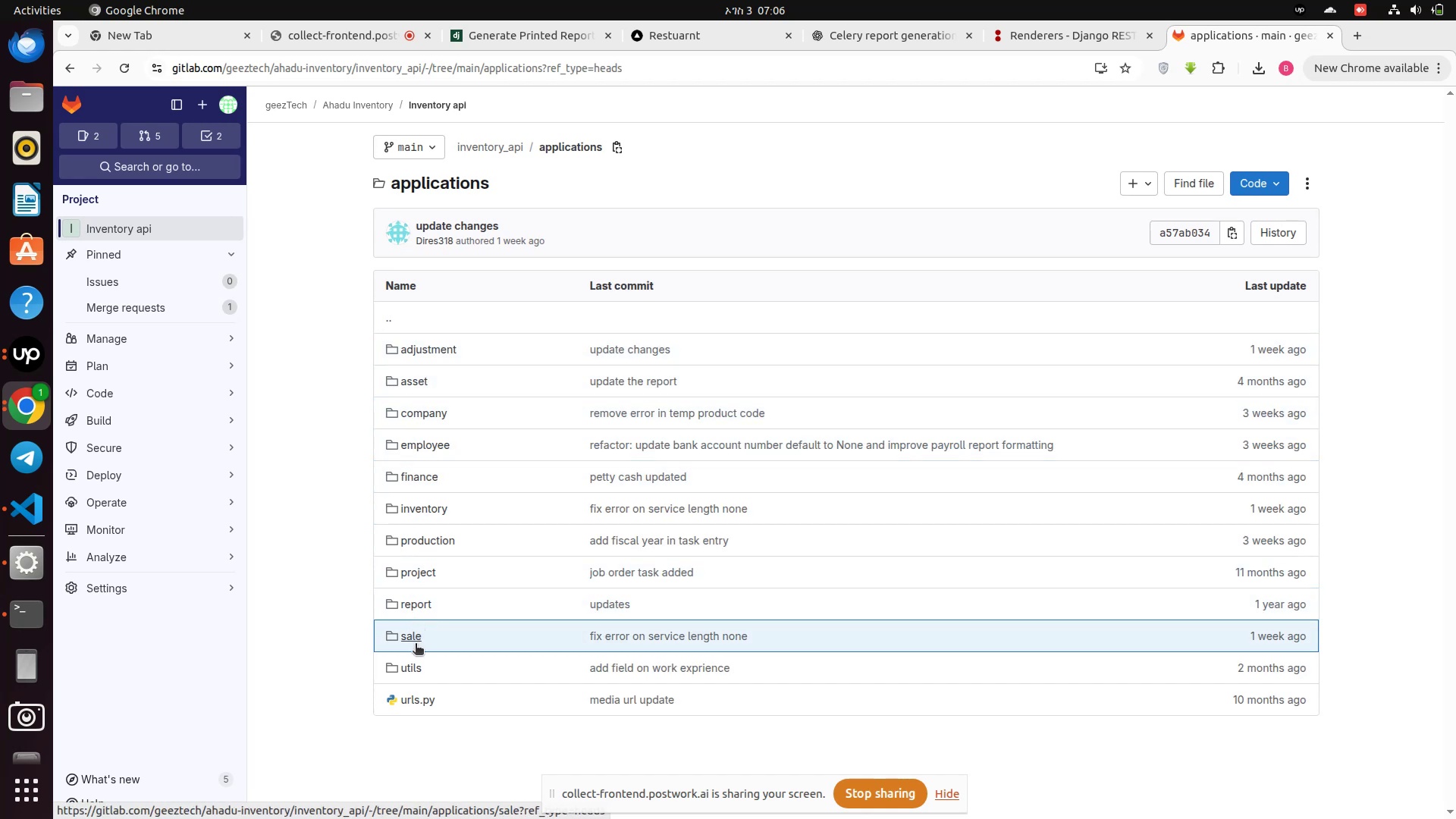 
left_click([453, 450])
 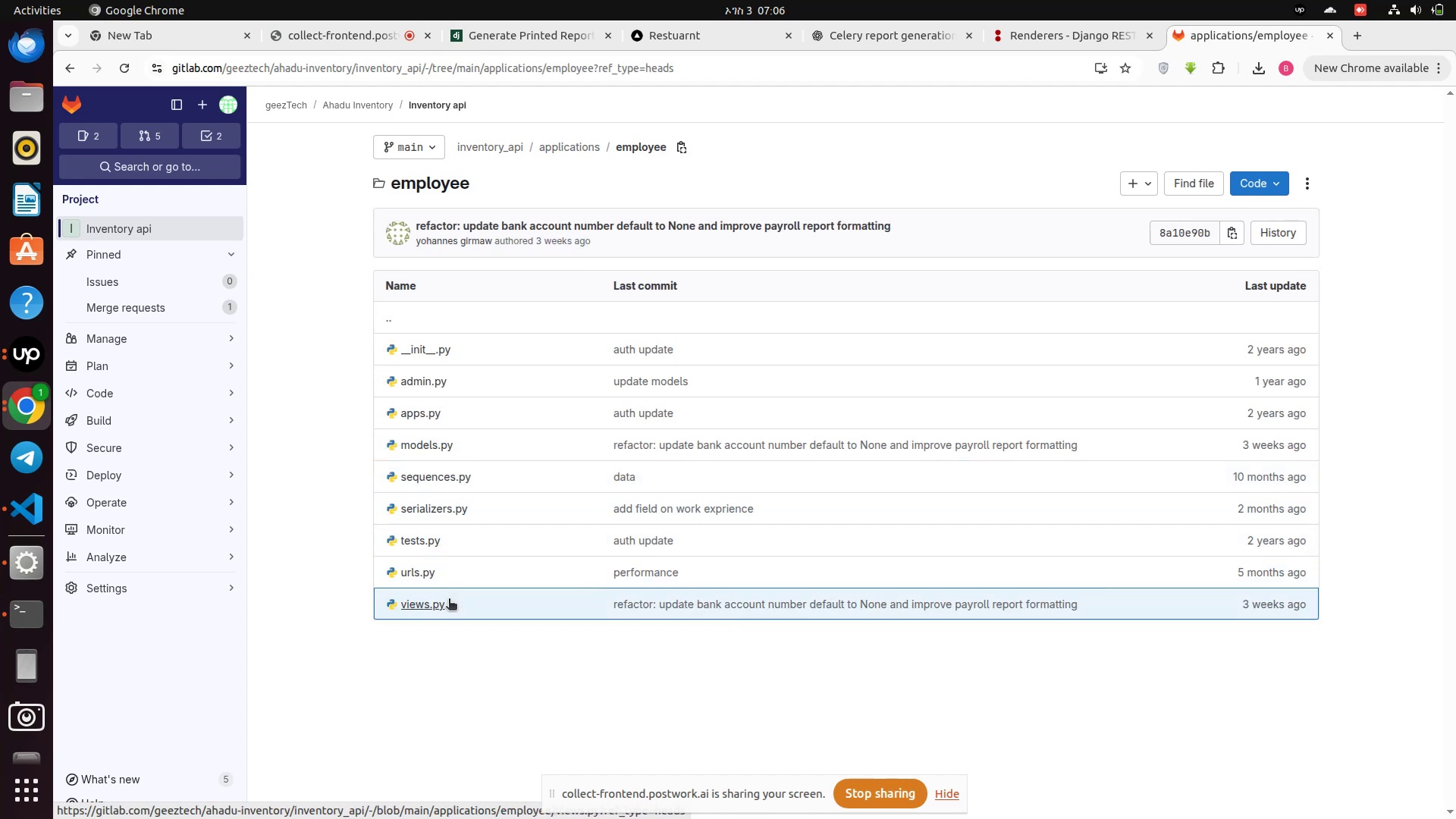 
left_click([413, 604])
 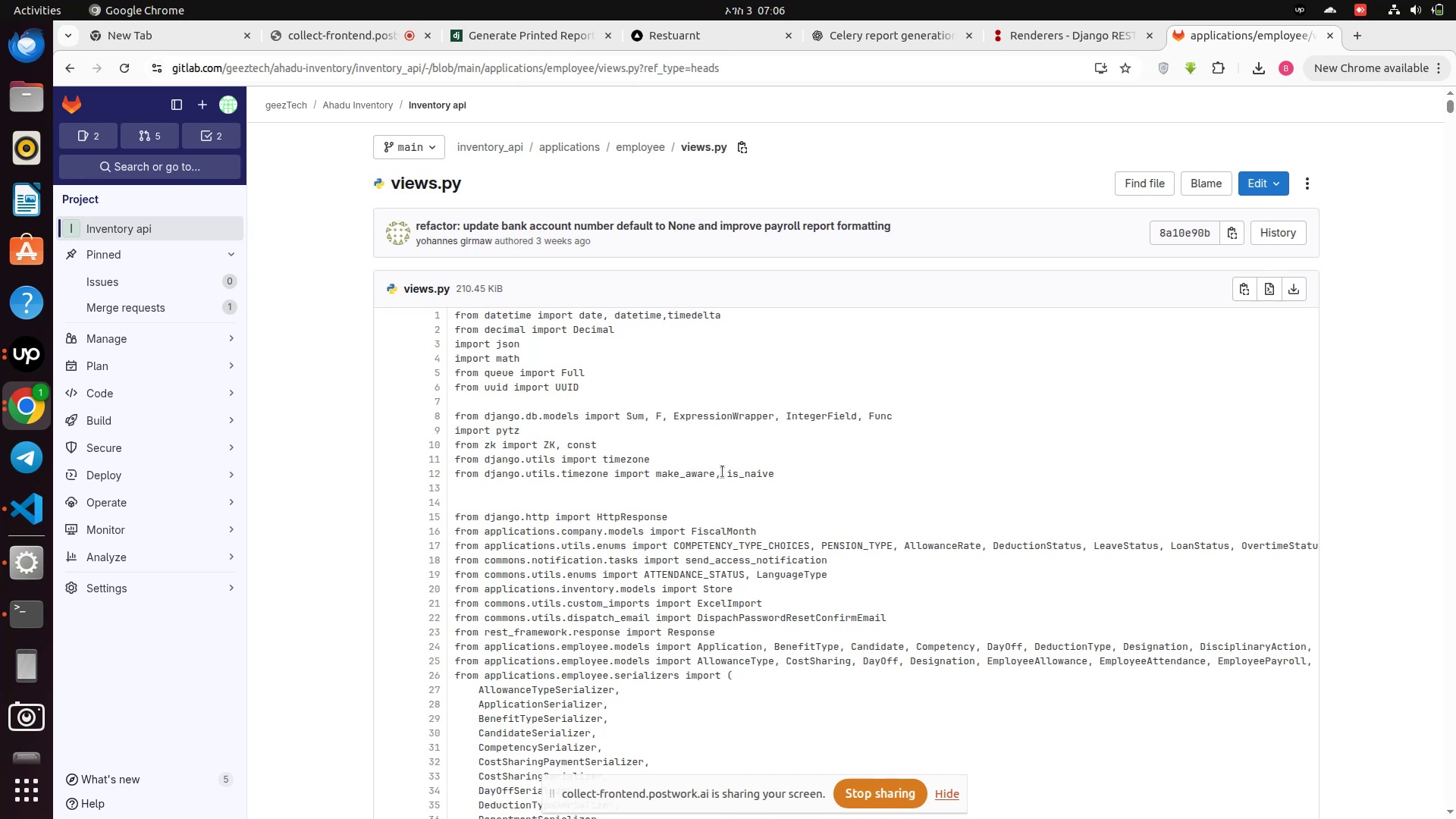 
wait(16.11)
 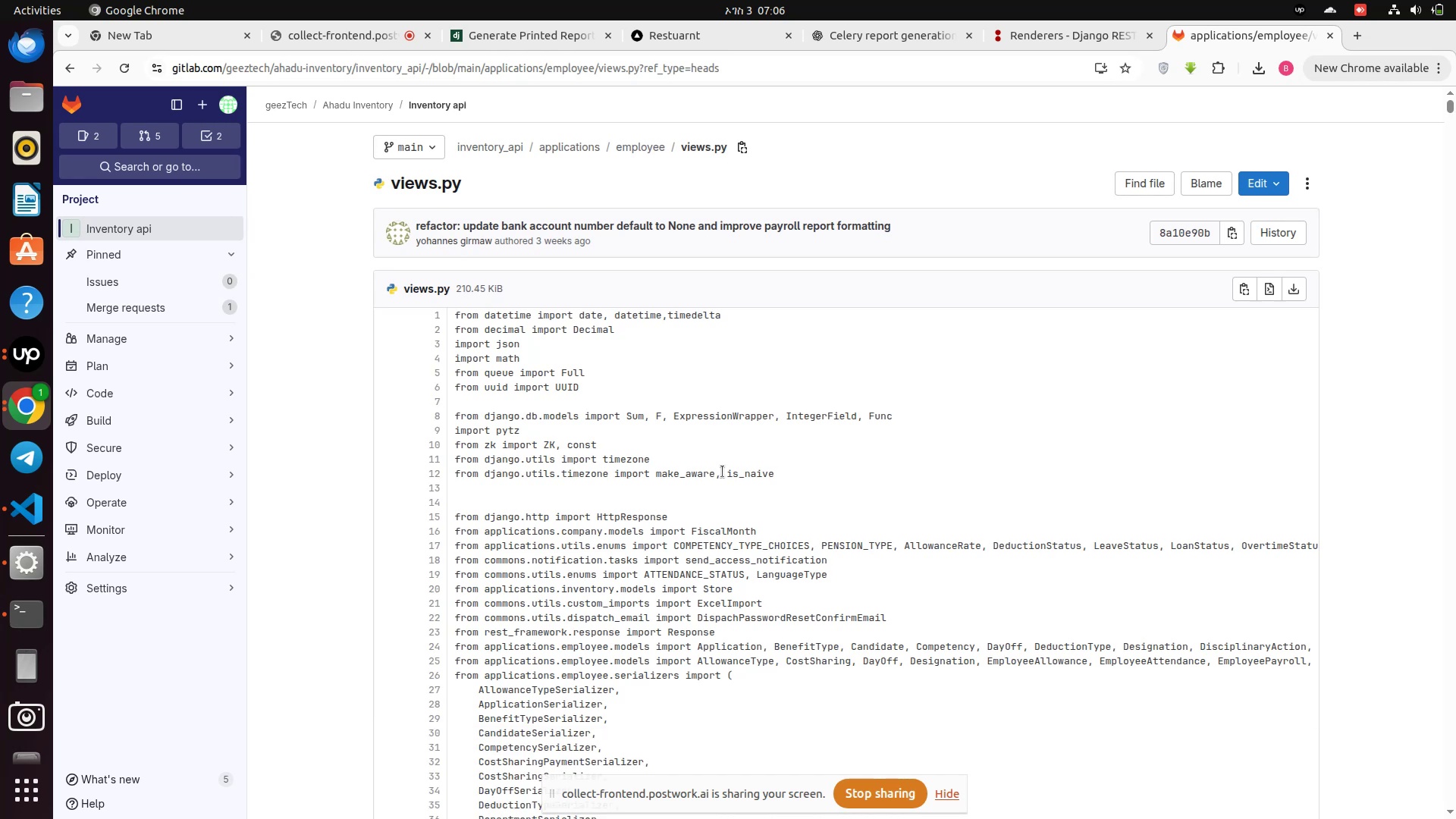 
scroll: coordinate [717, 472], scroll_direction: down, amount: 34.0
 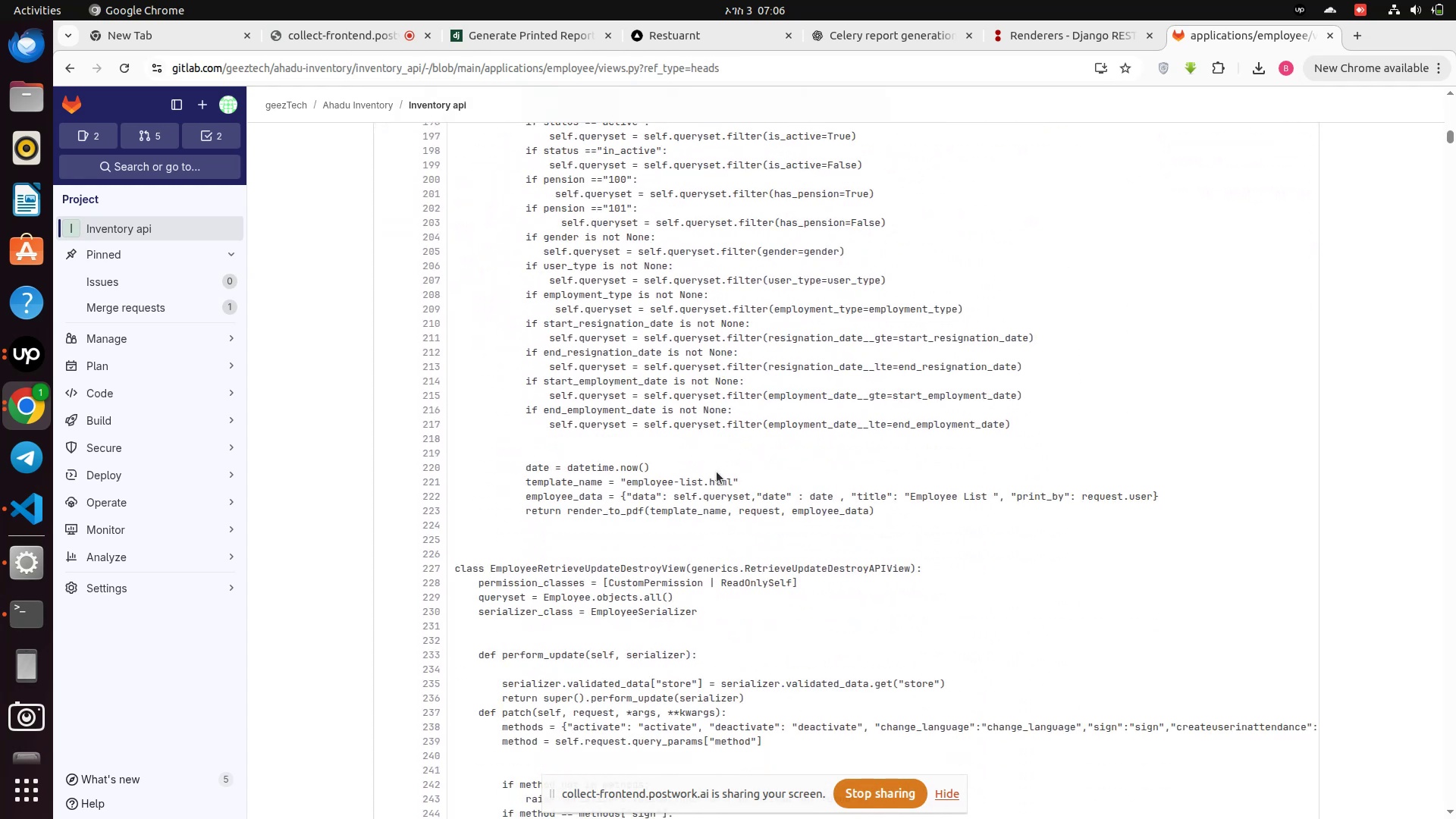 
left_click([717, 472])
 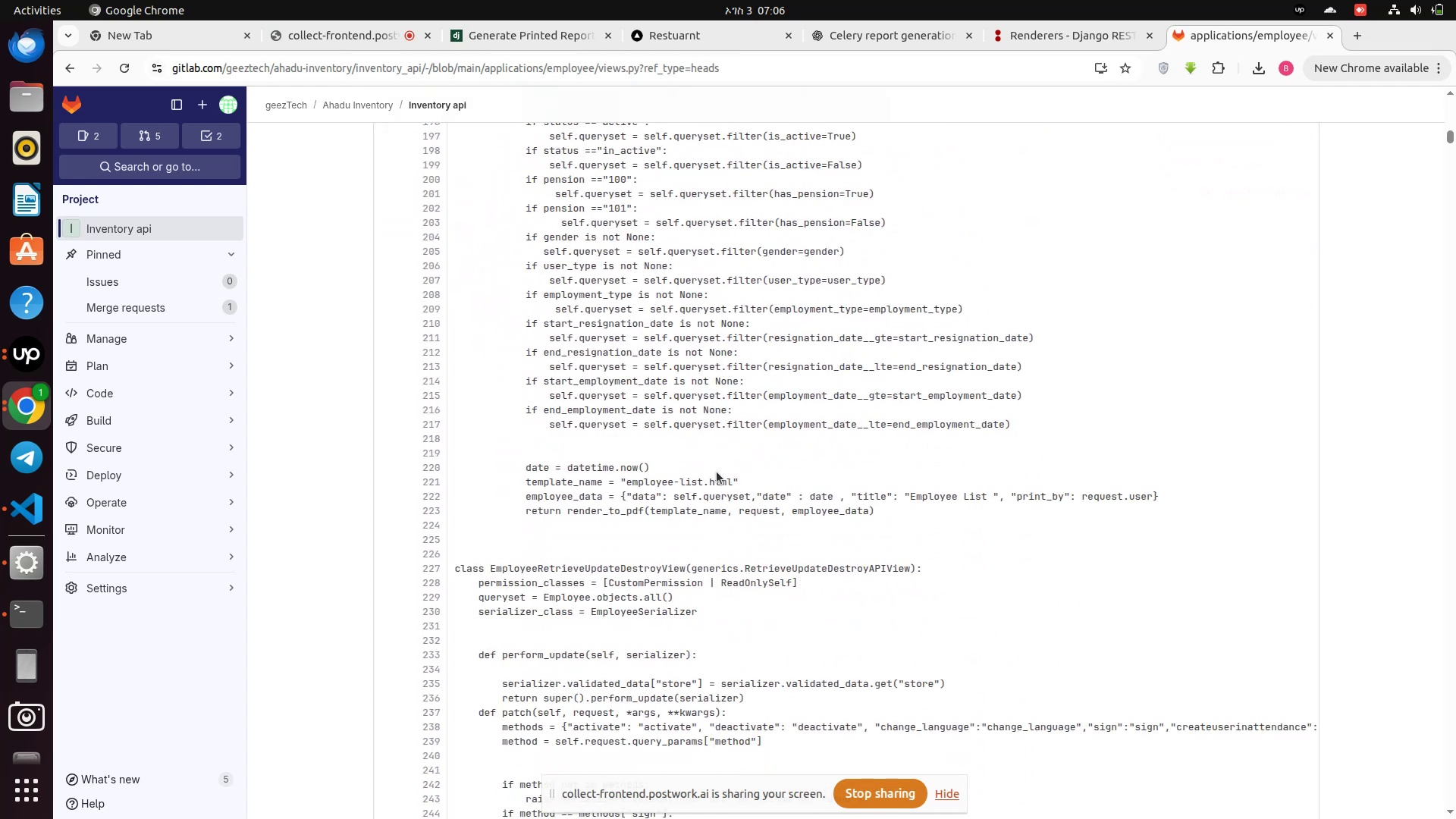 
key(Control+F)
 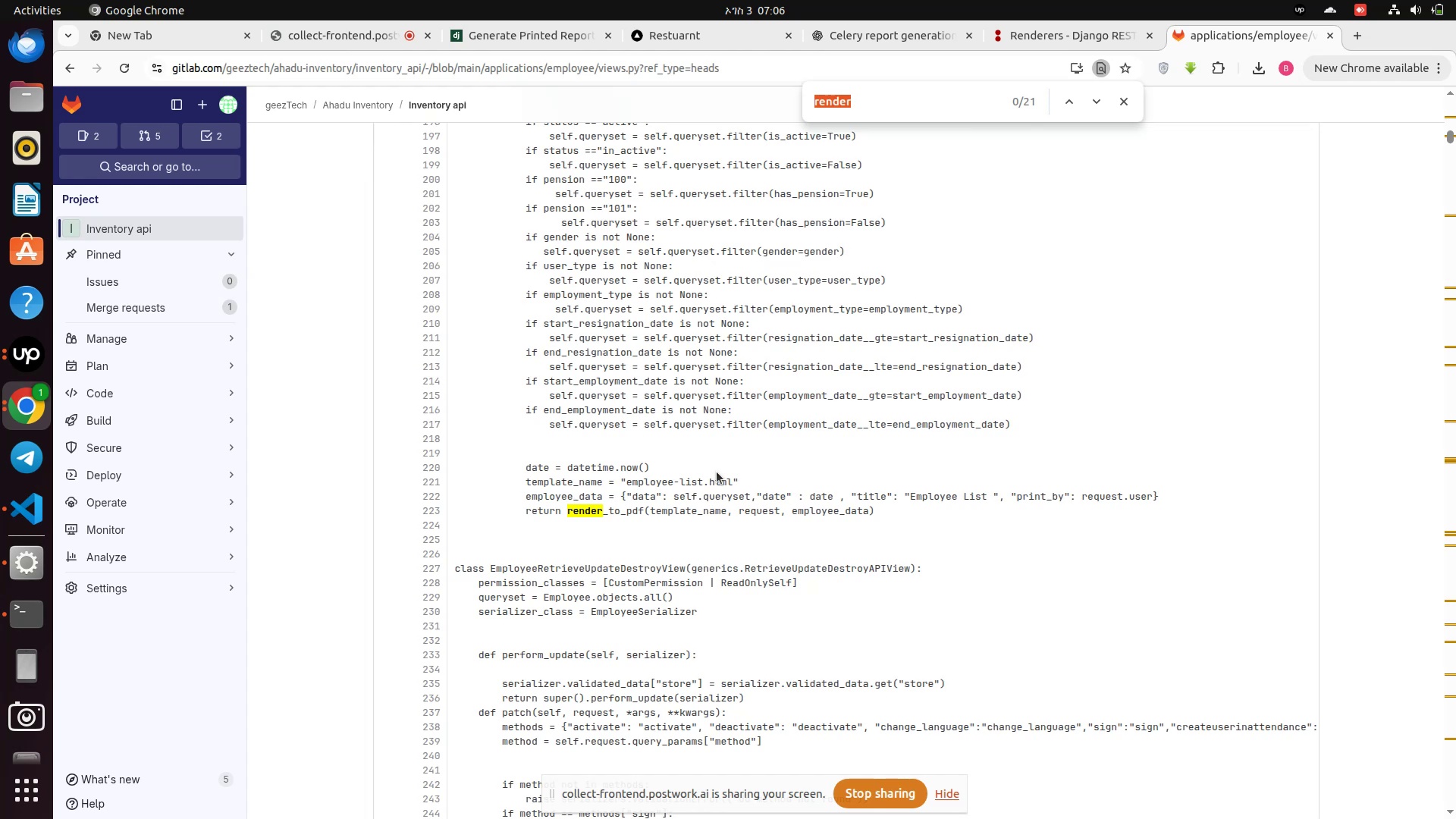 
type(allpayrol)
 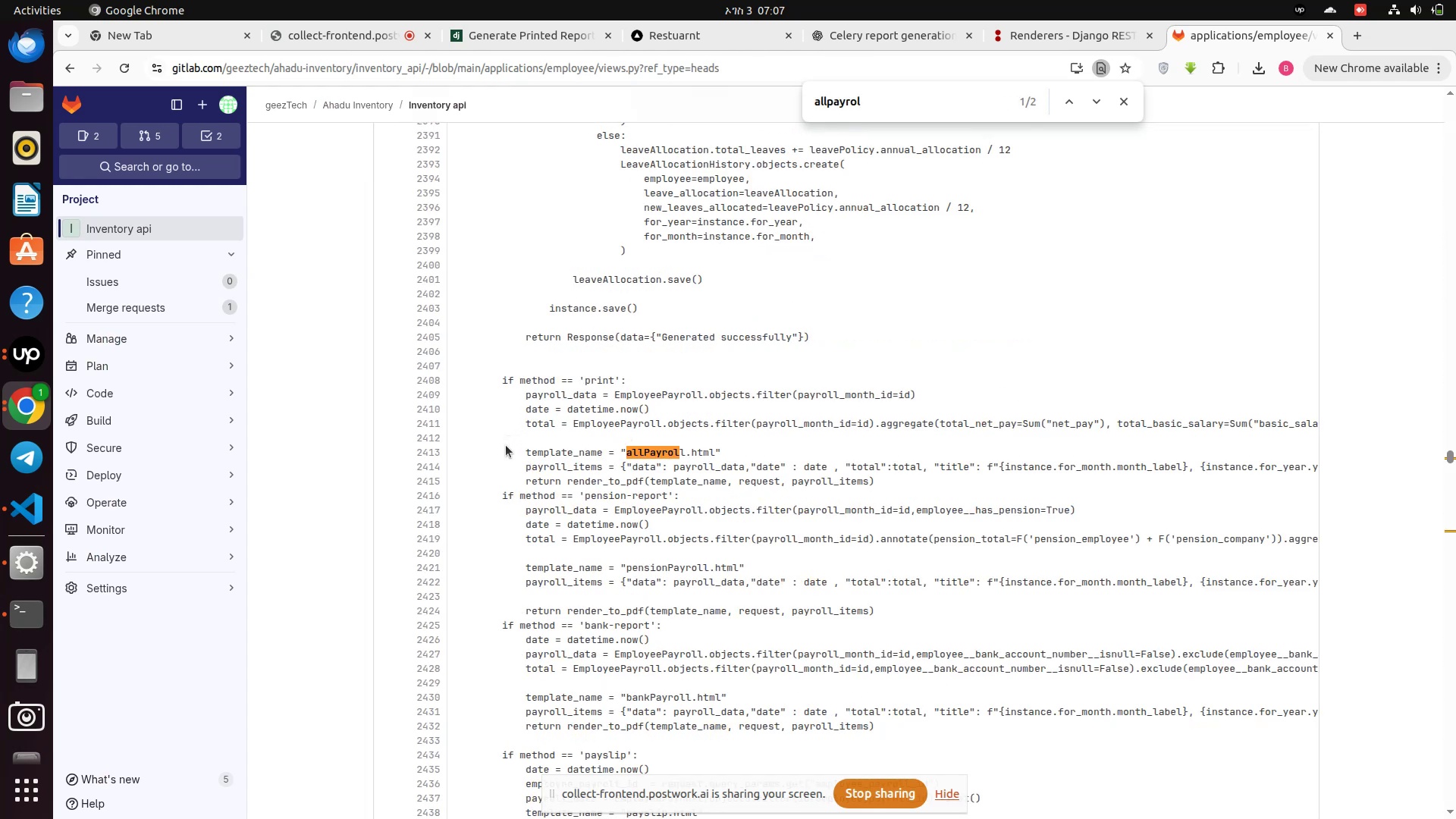 
wait(6.32)
 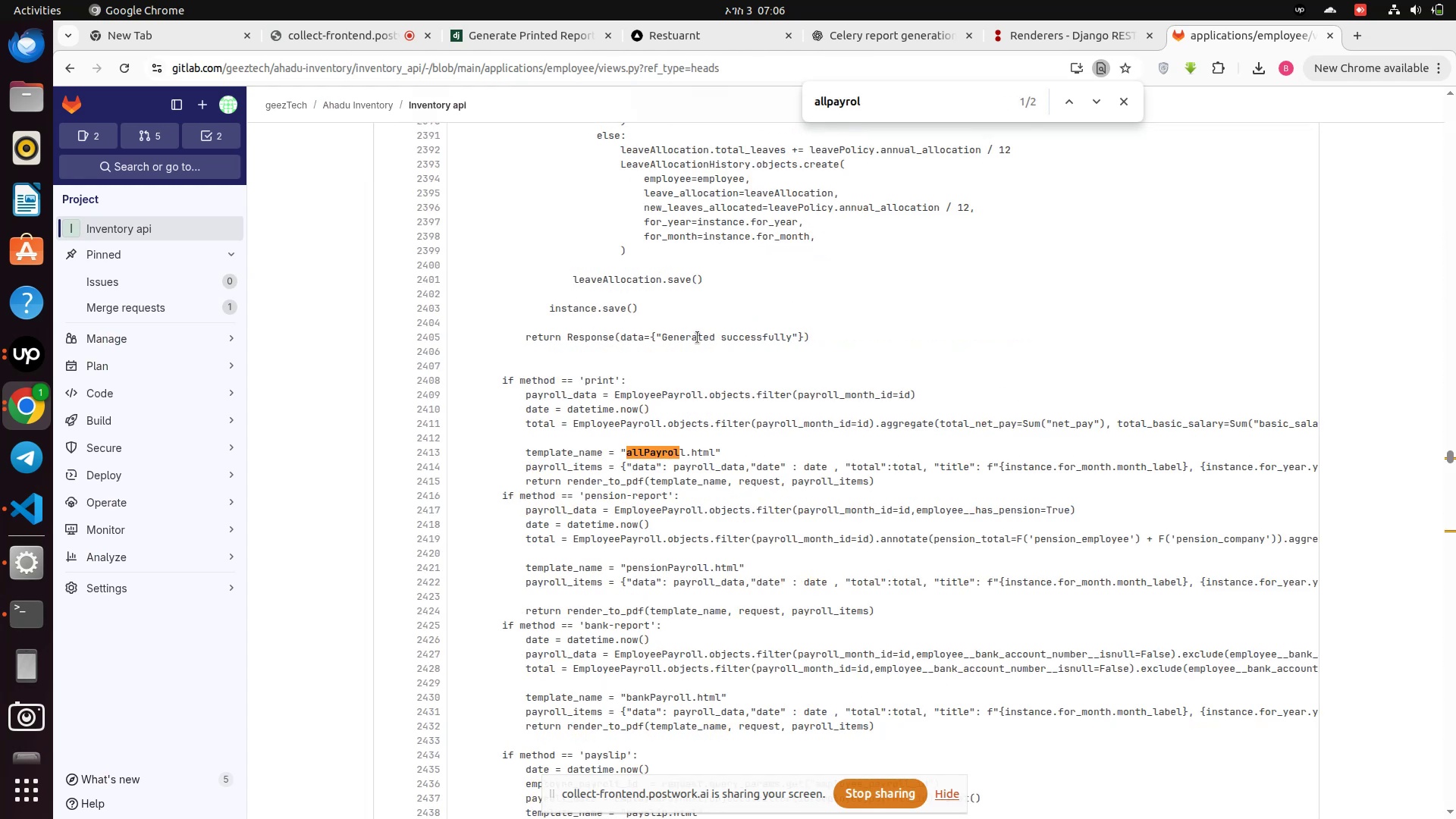 
left_click_drag(start_coordinate=[506, 445], to_coordinate=[897, 484])
 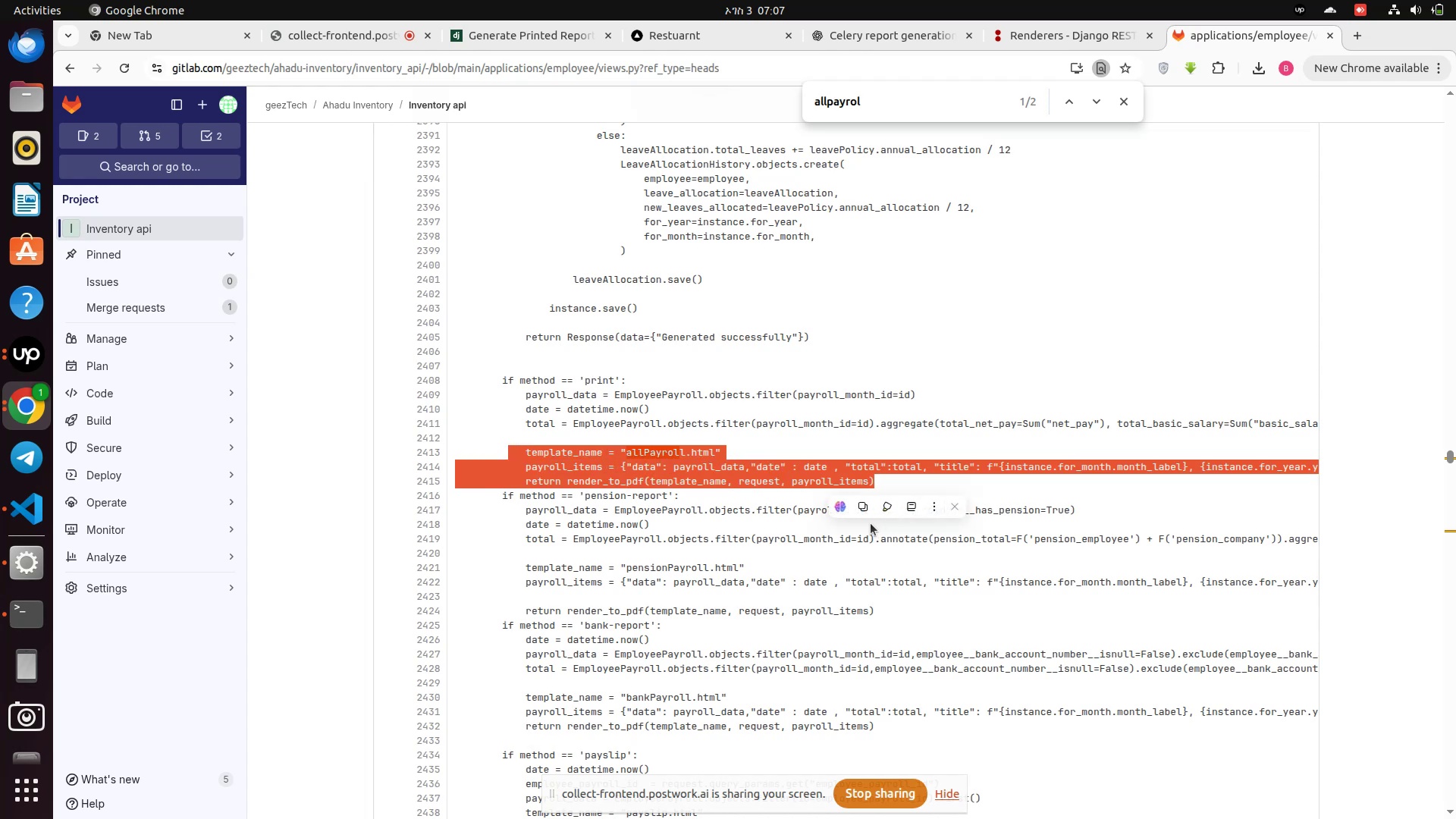 
left_click([864, 510])
 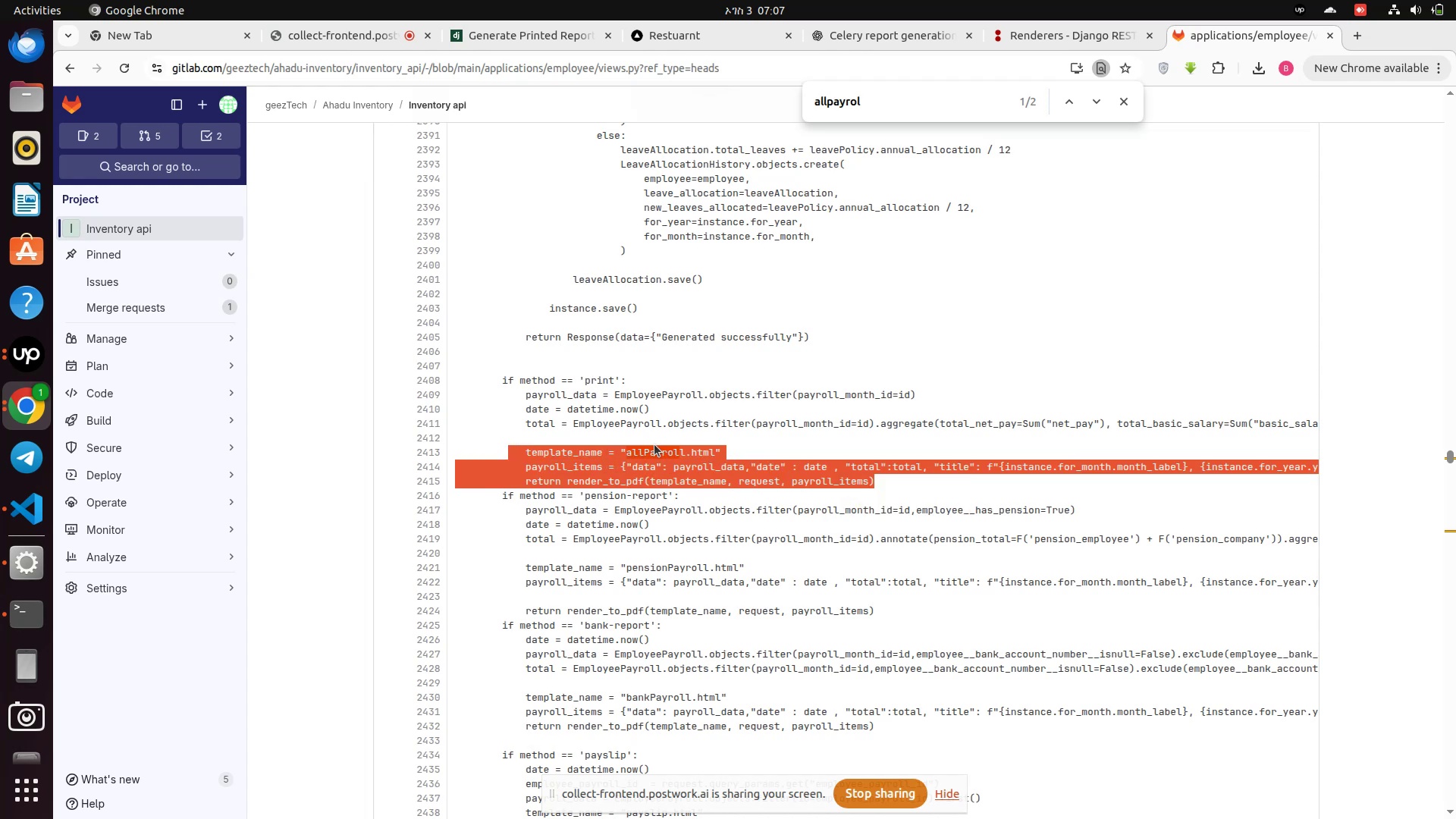 
scroll: coordinate [654, 445], scroll_direction: up, amount: 259.0
 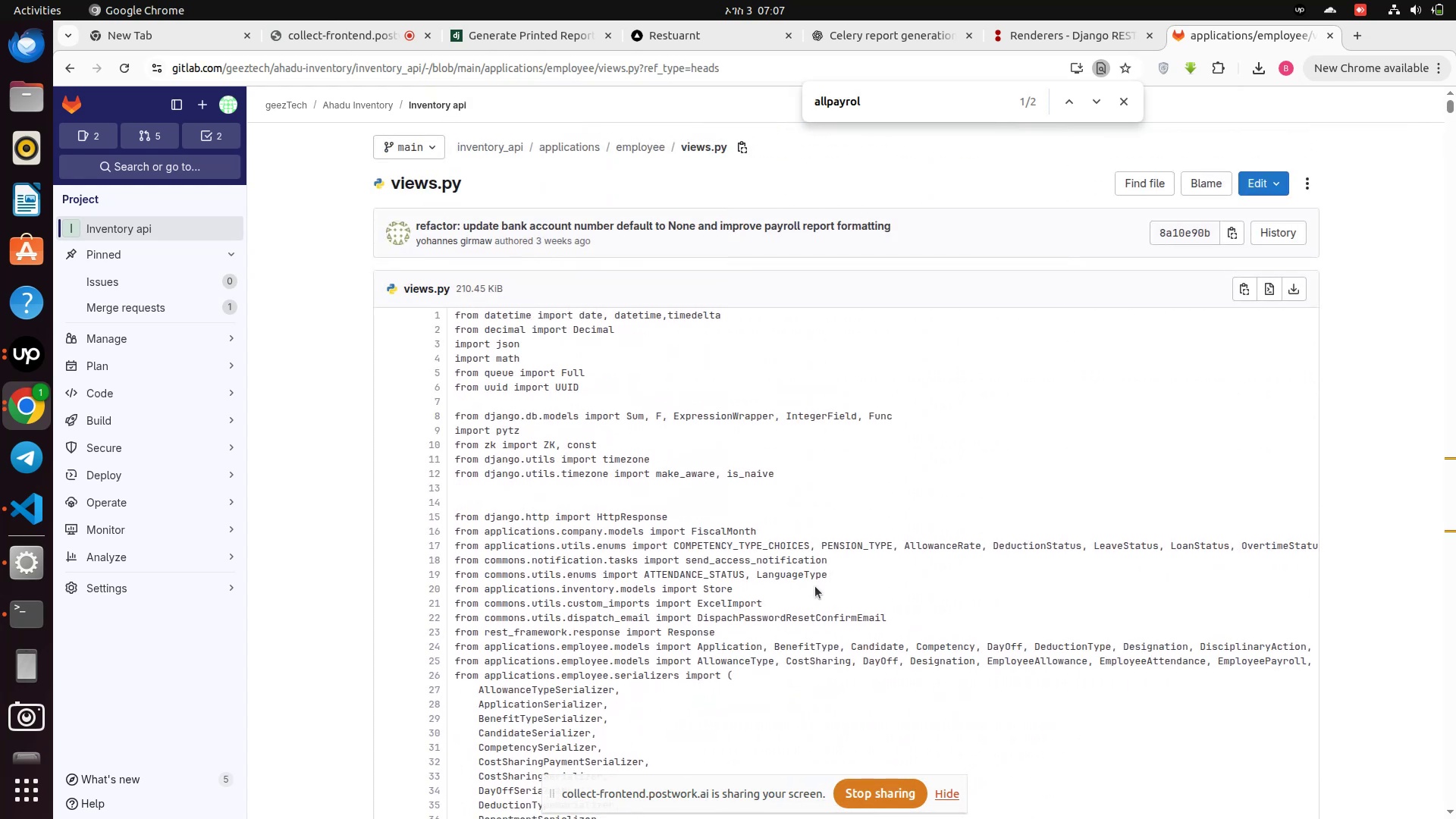 
left_click([815, 586])
 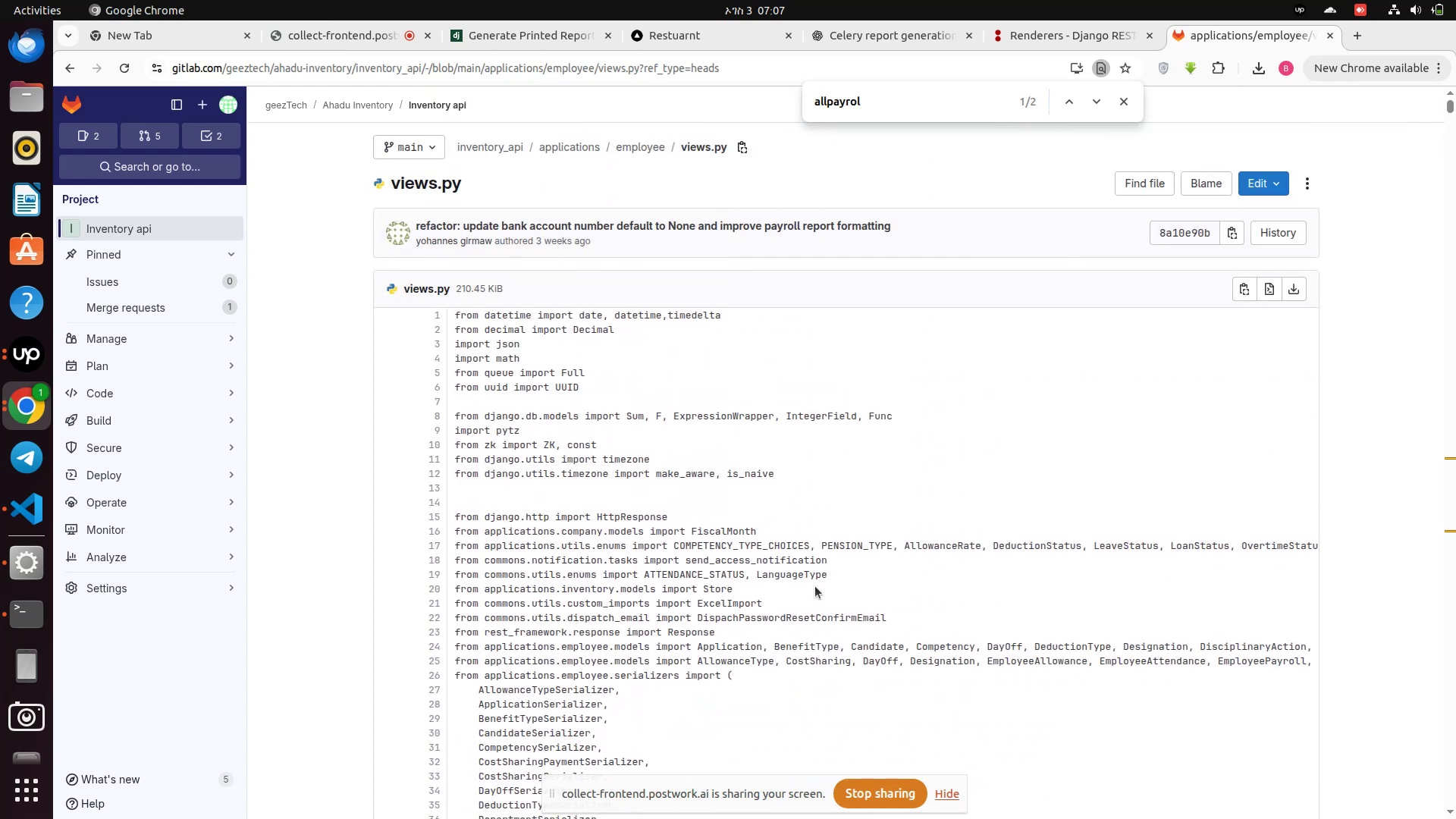 
key(Control+F)
 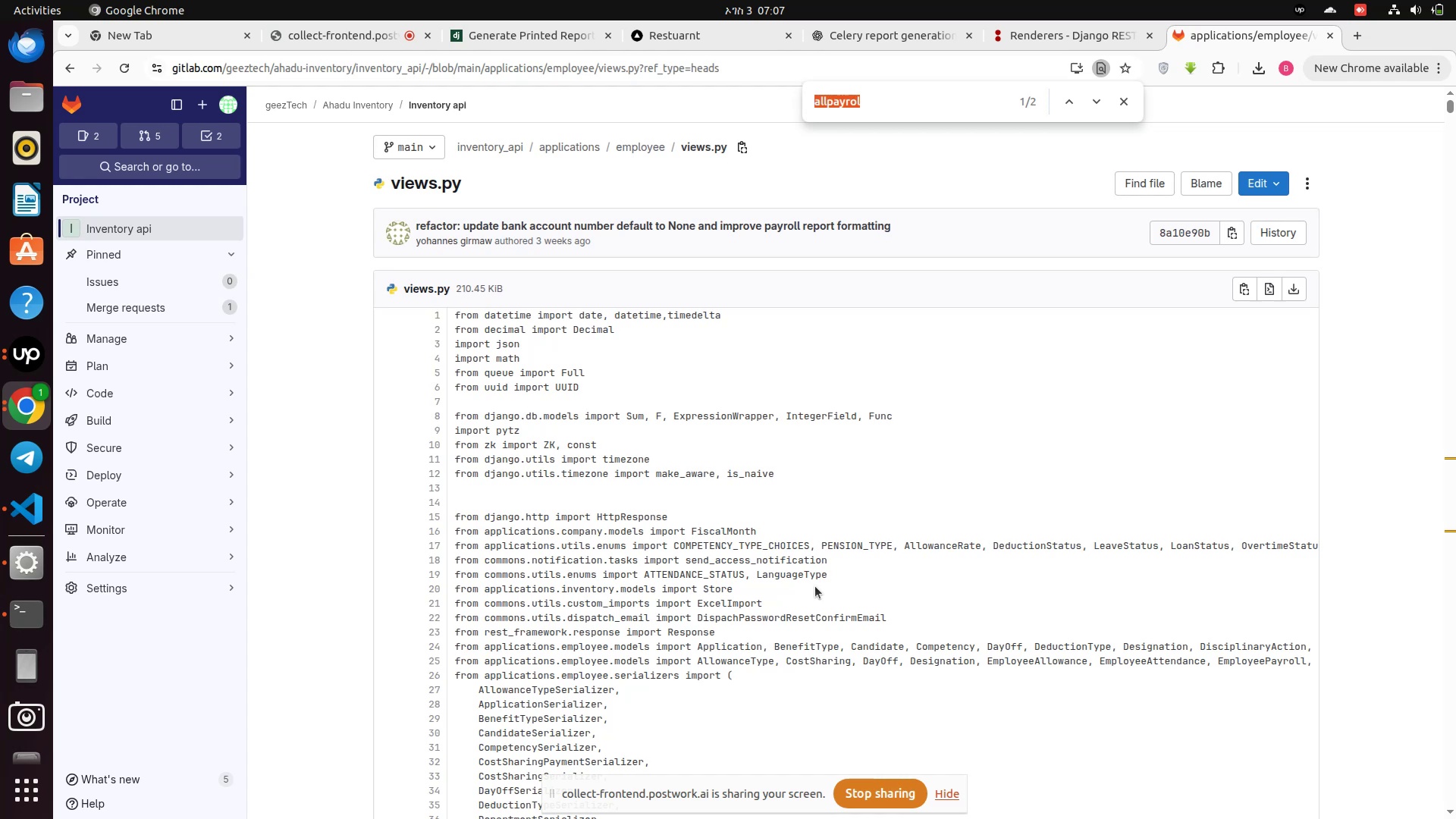 
type(render)
 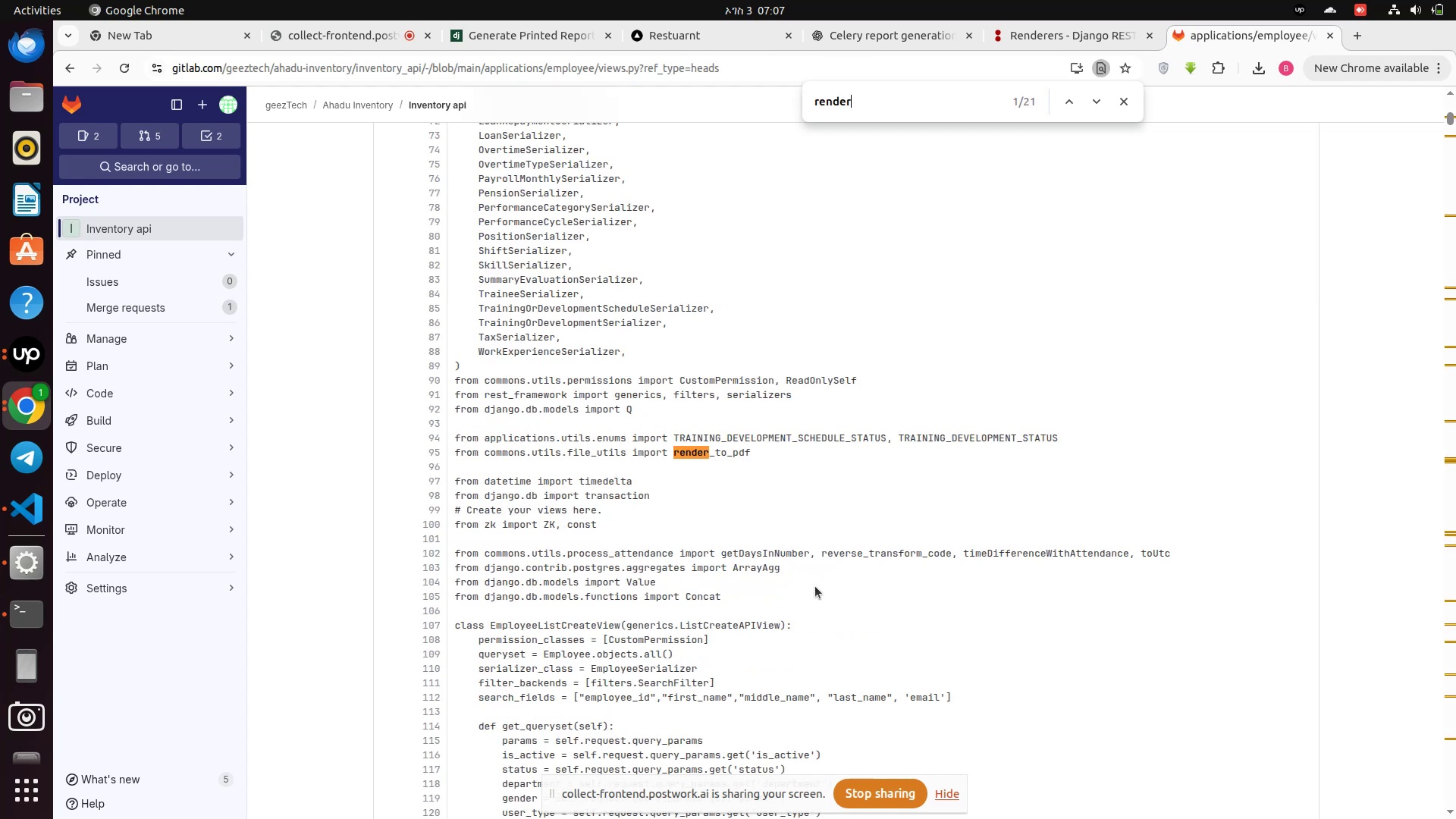 
type(_to_pdf)
 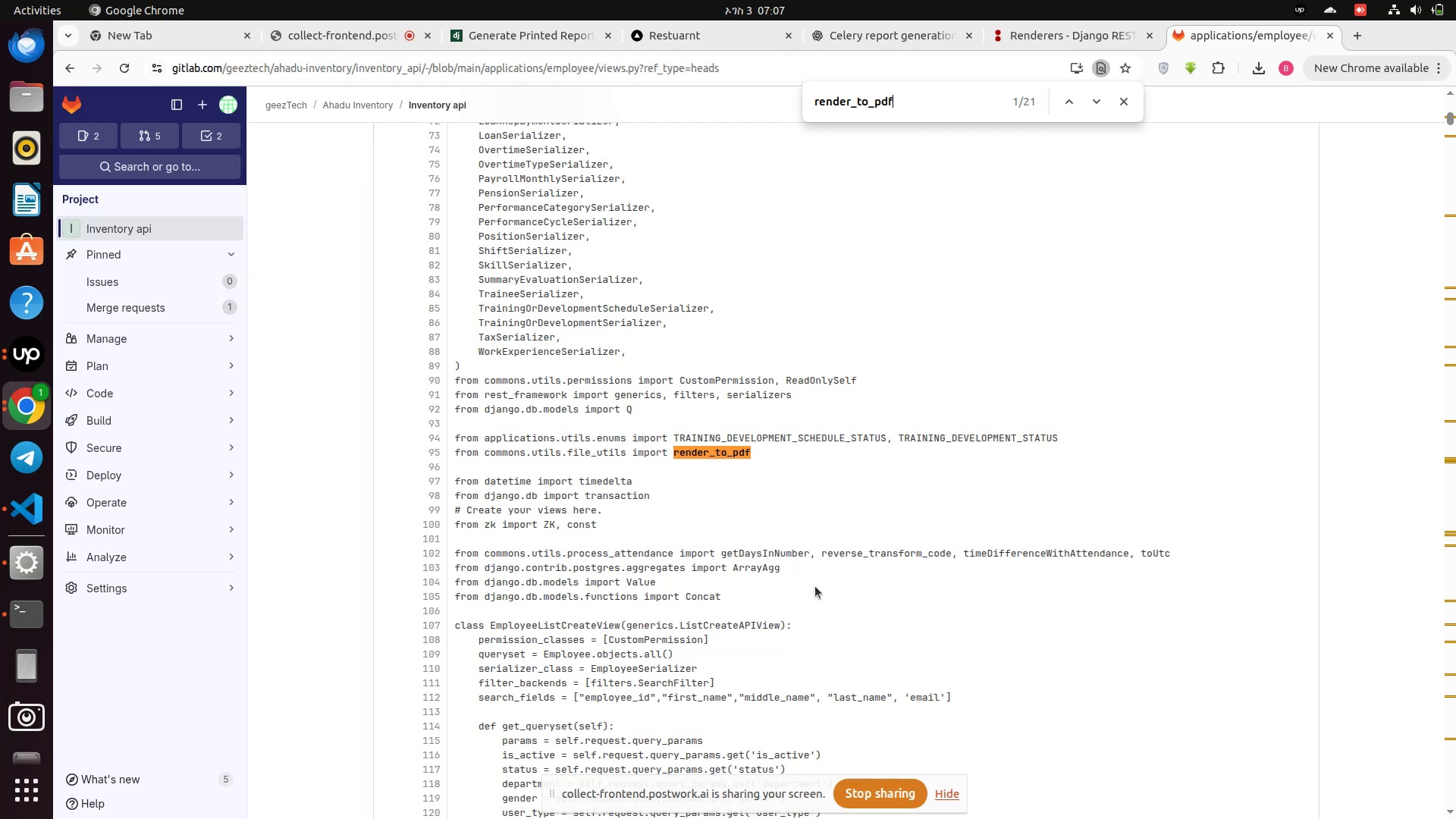 
wait(5.7)
 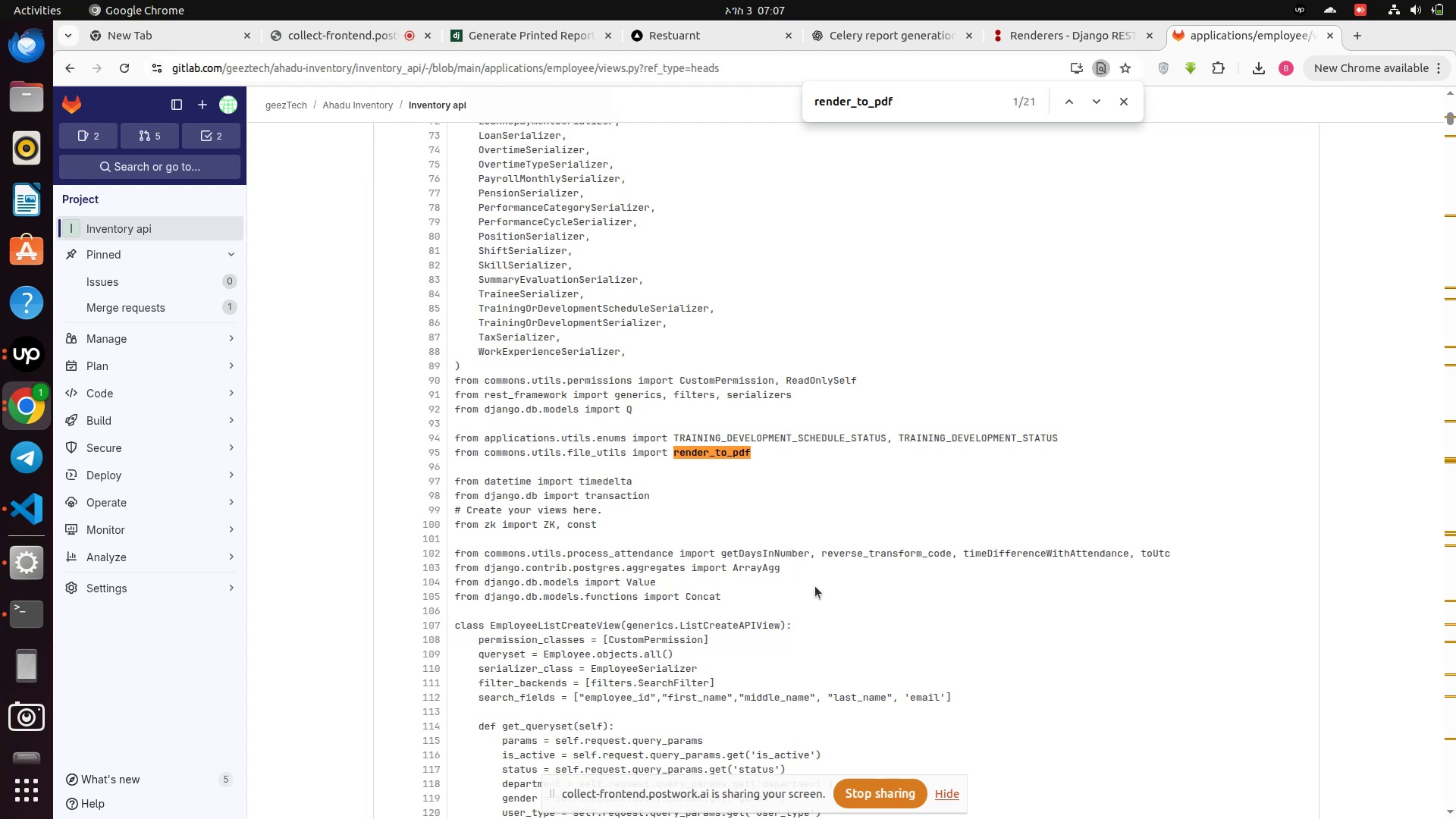 
left_click([28, 513])
 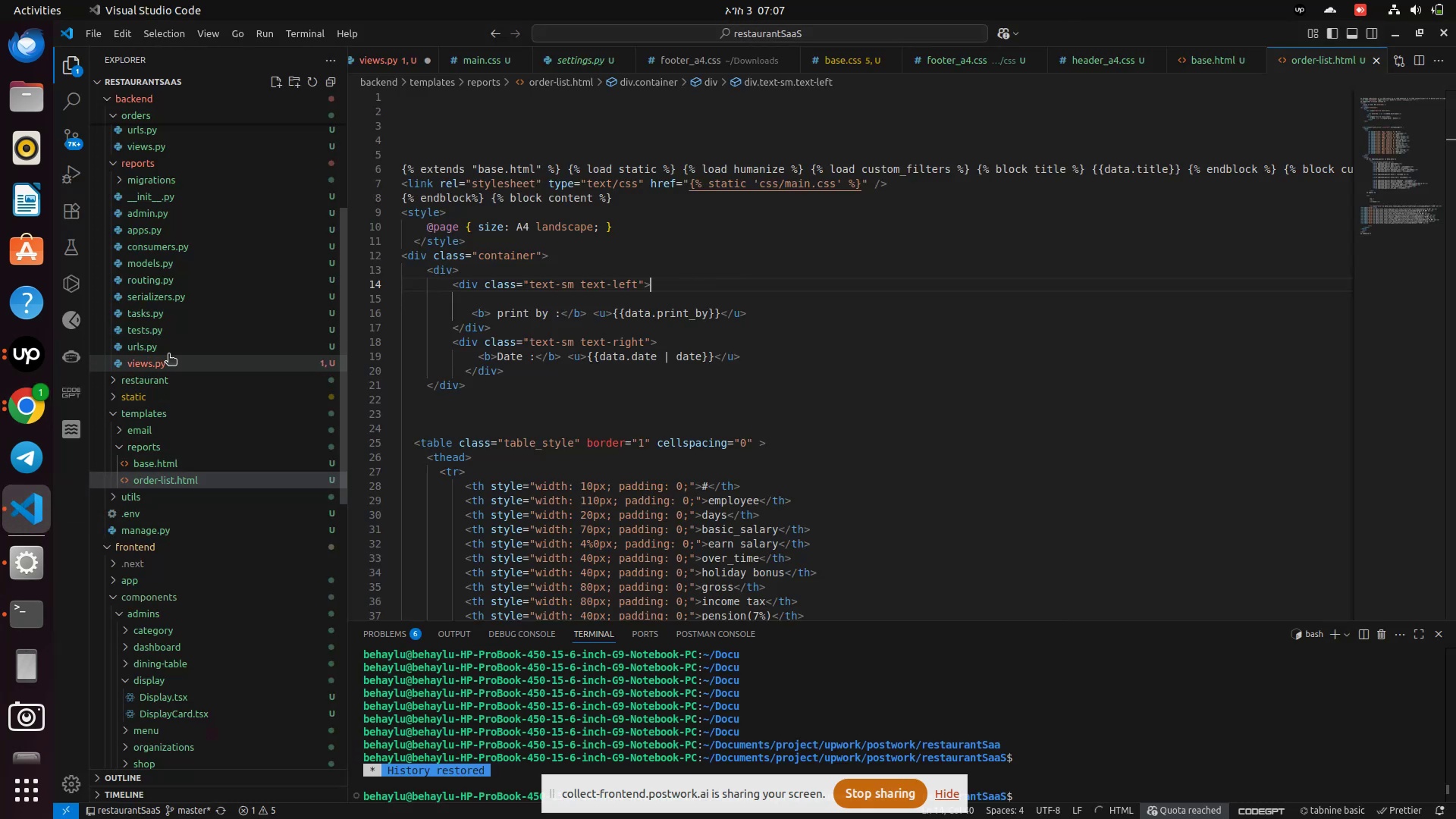 
left_click([165, 358])
 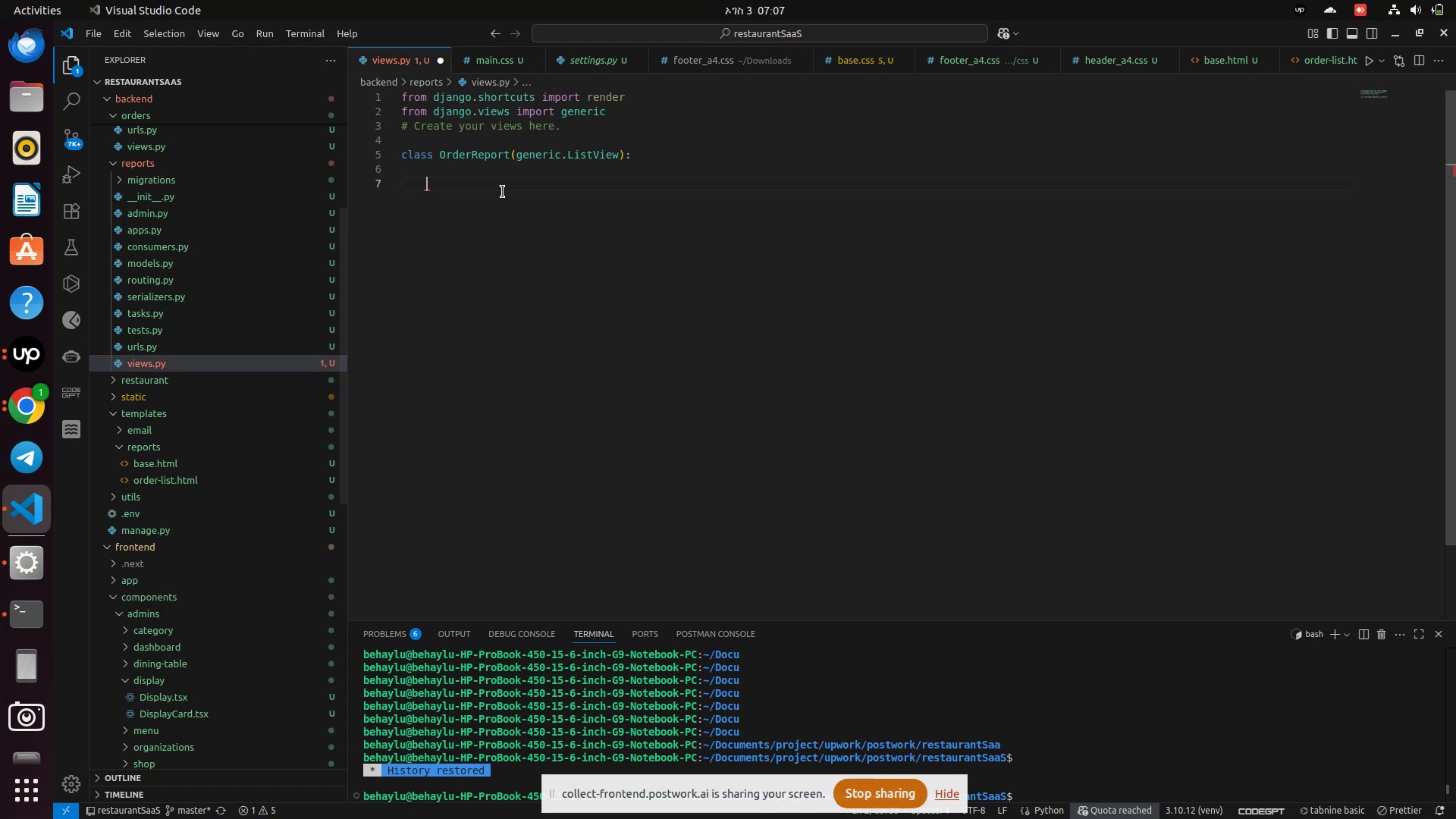 
key(Control+V)
 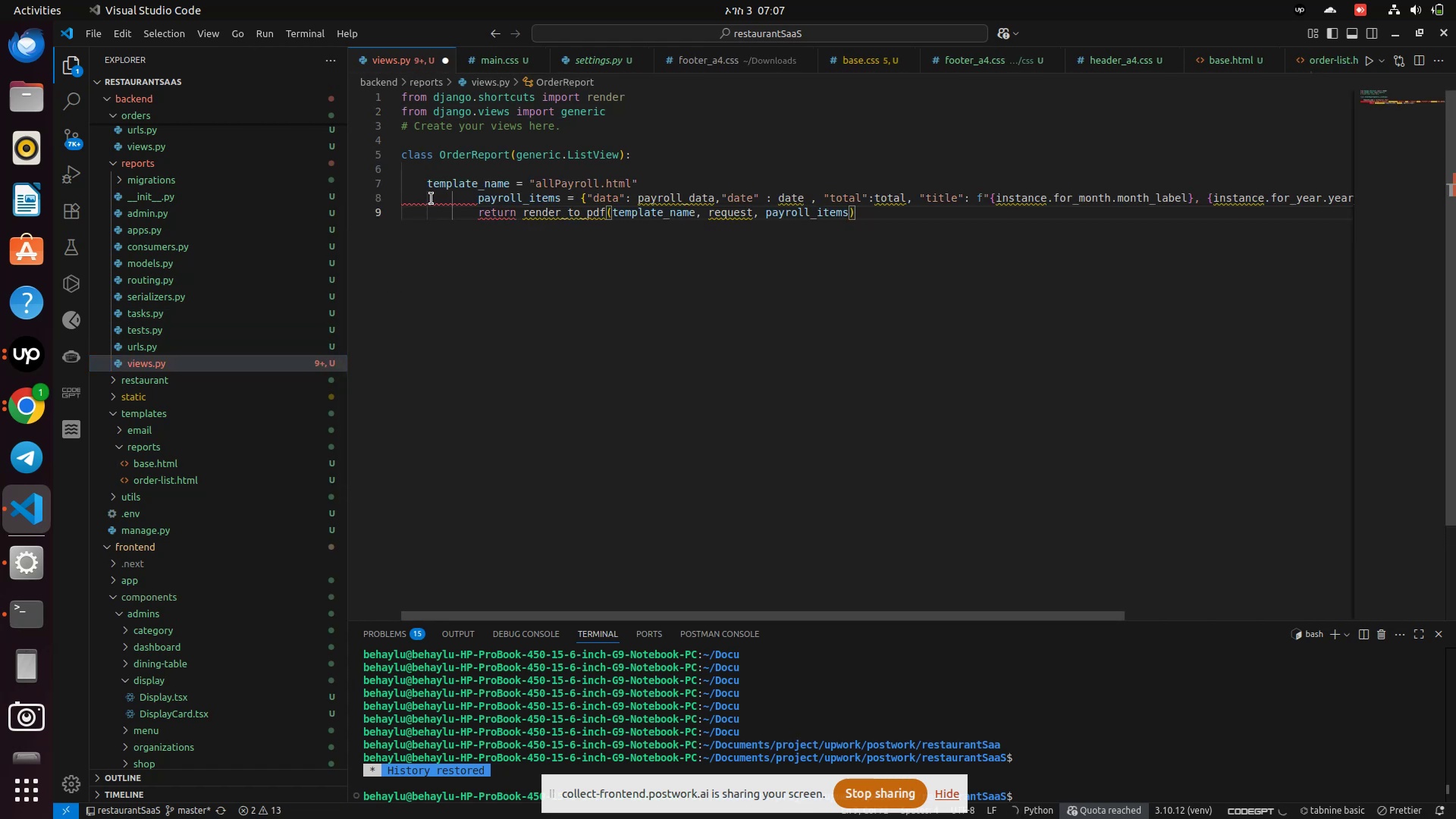 
left_click([415, 185])
 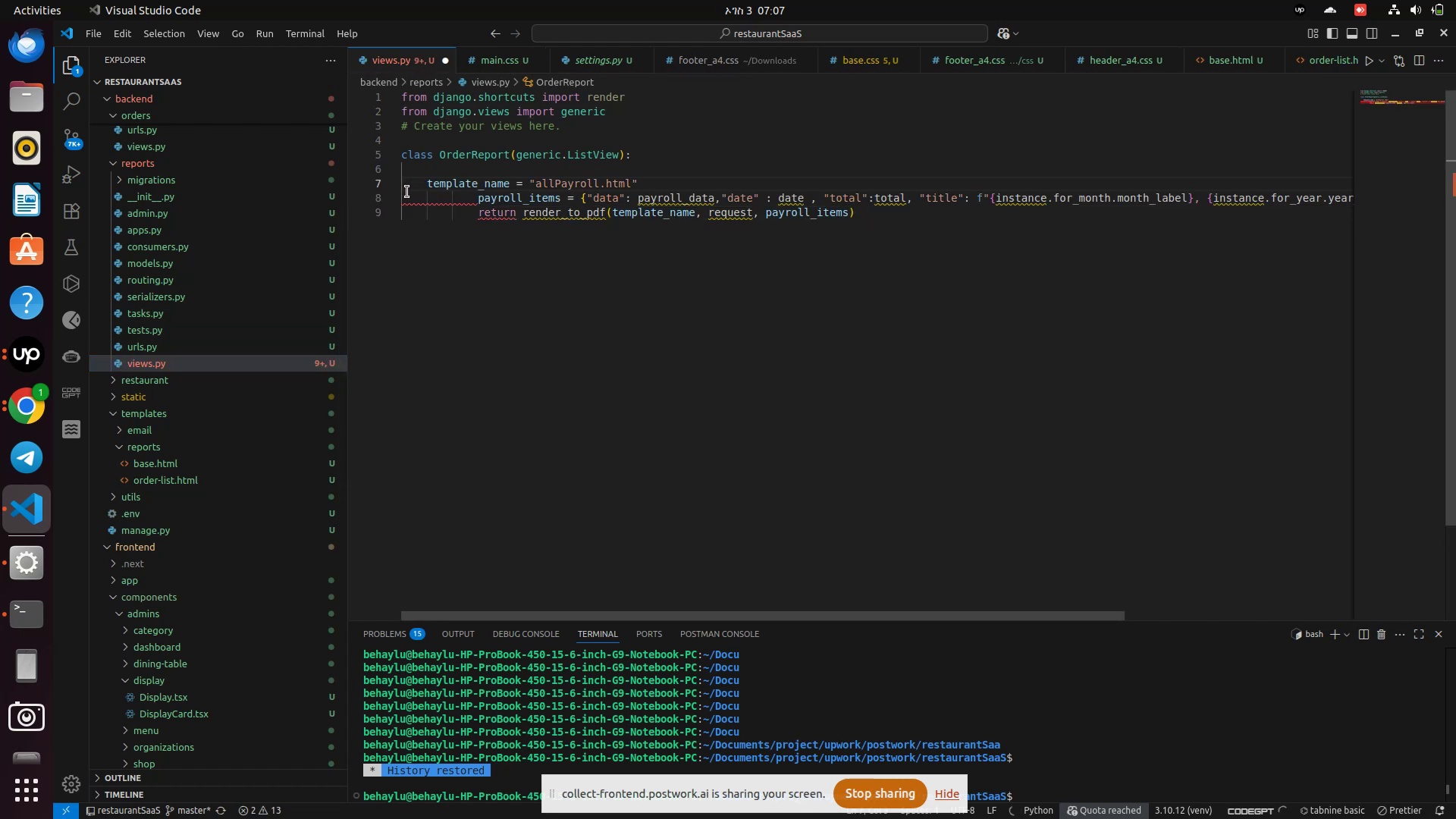 
key(Space)
 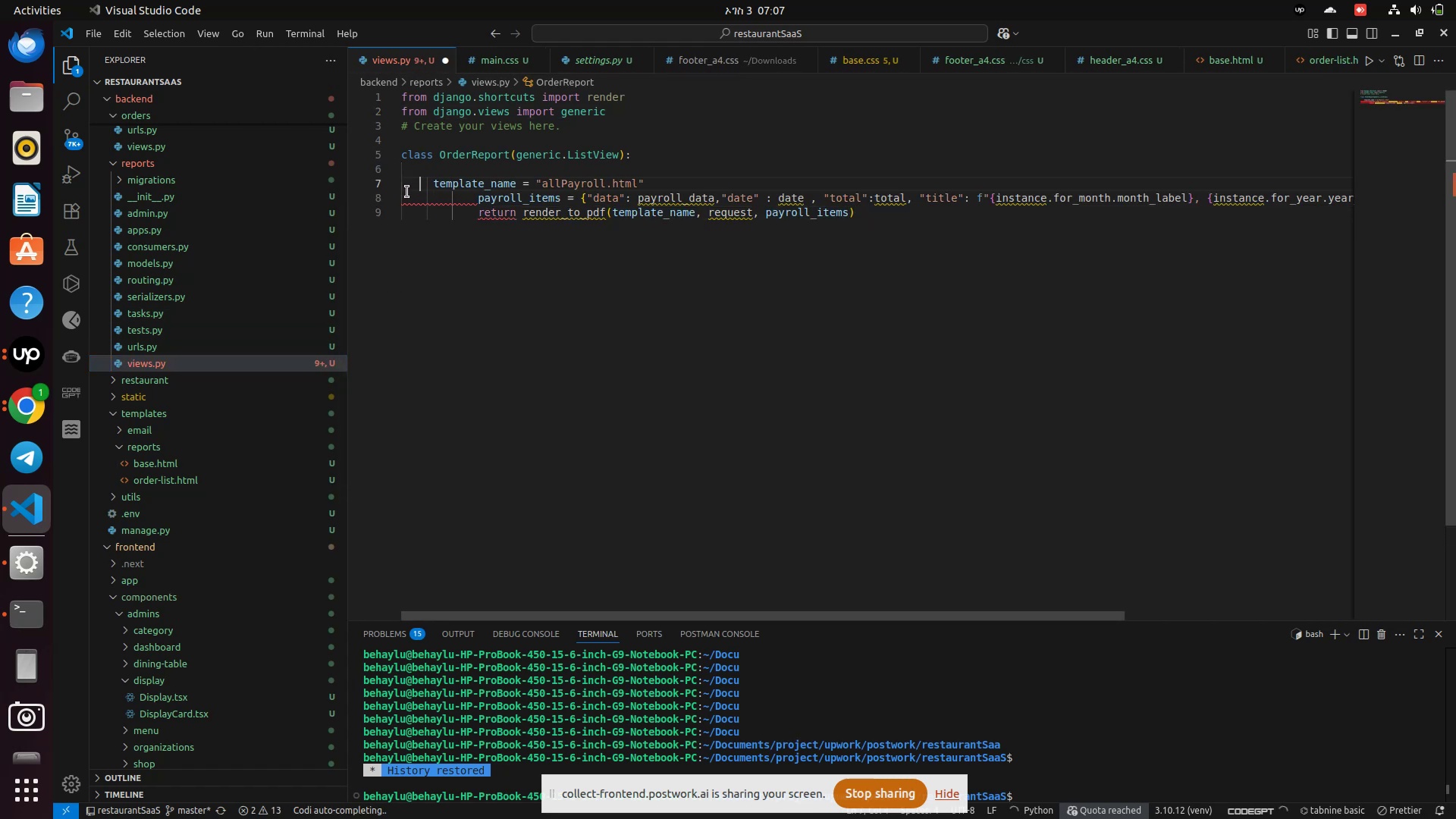 
key(Space)
 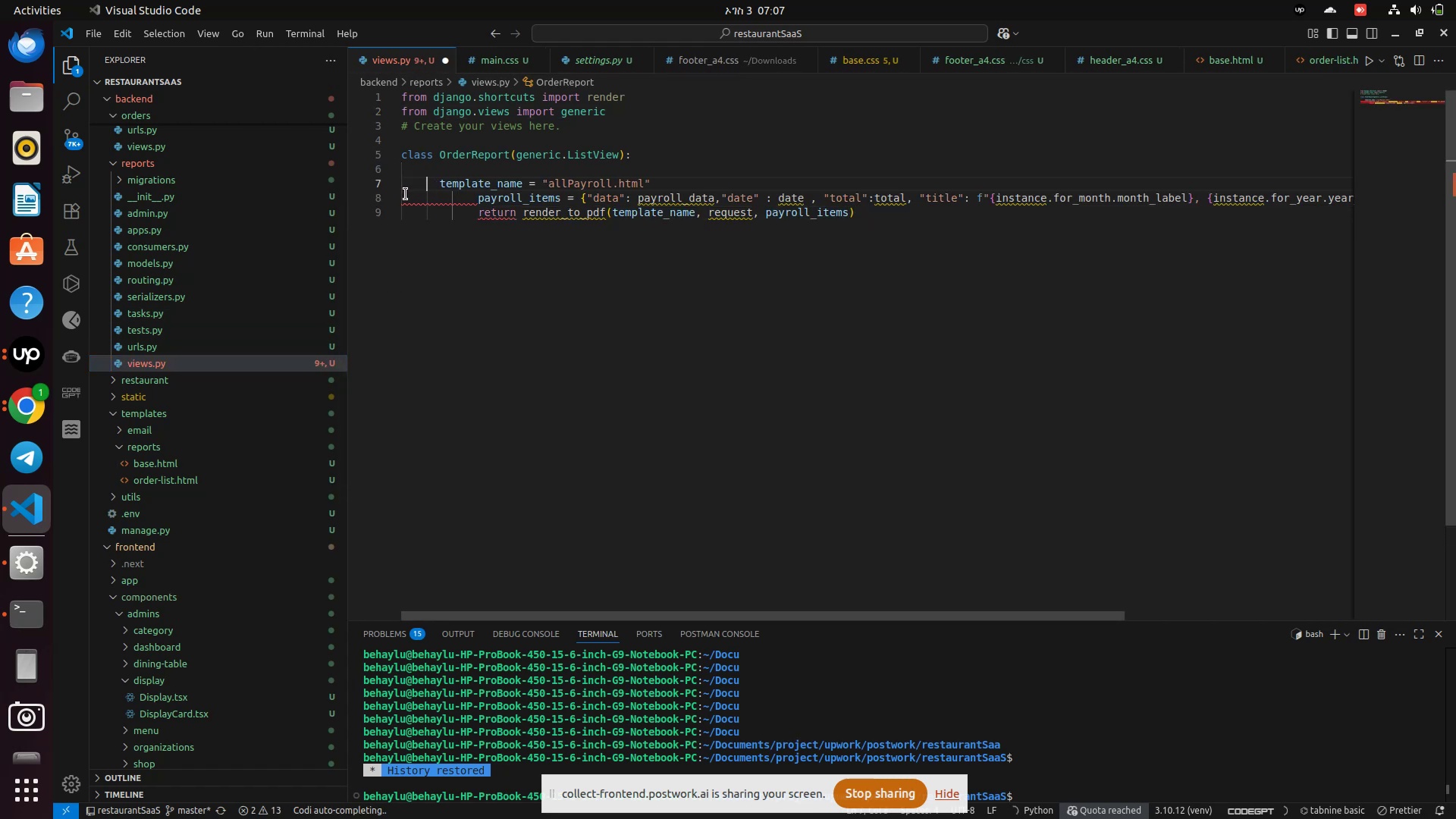 
key(Space)
 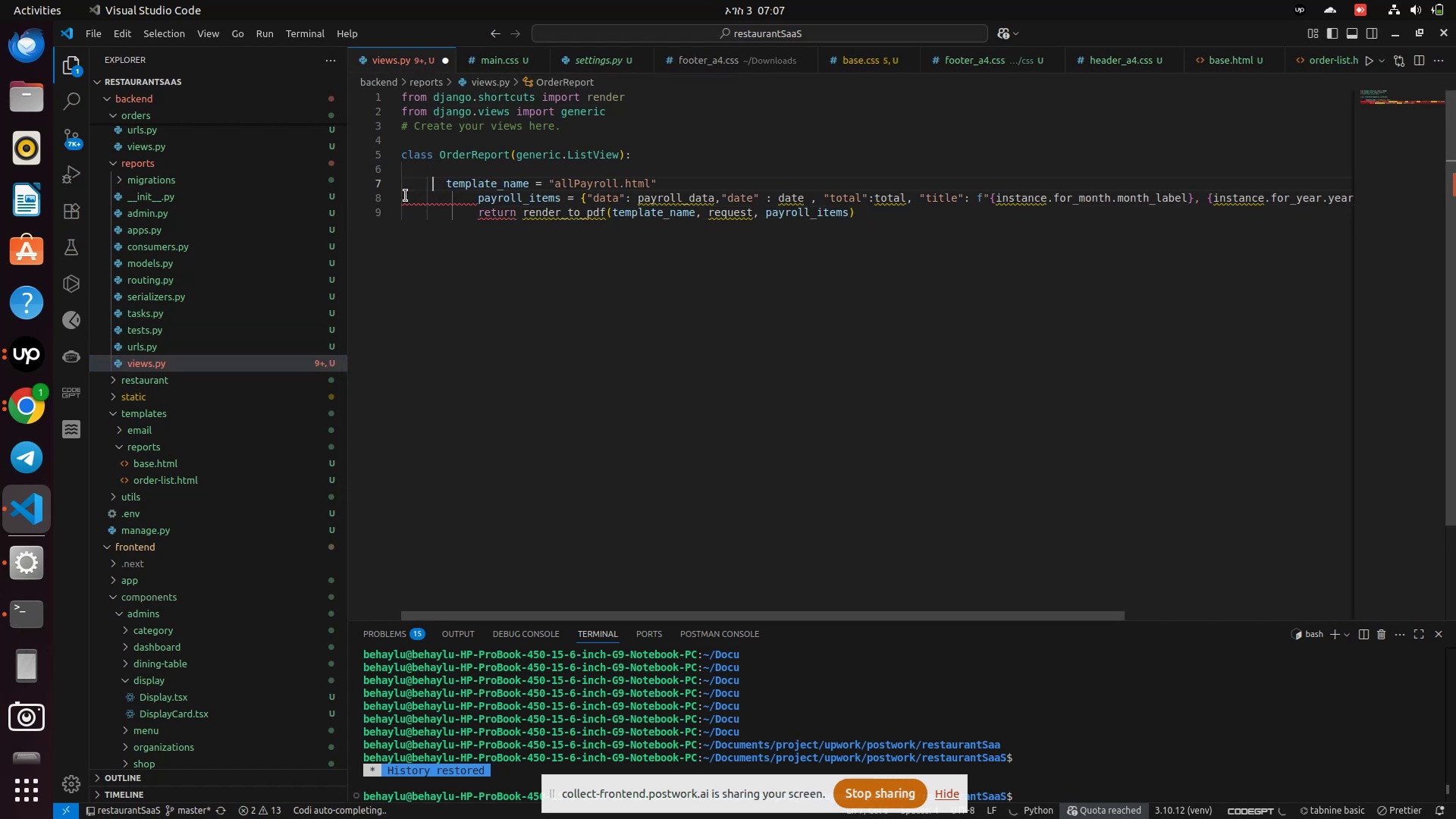 
key(Space)
 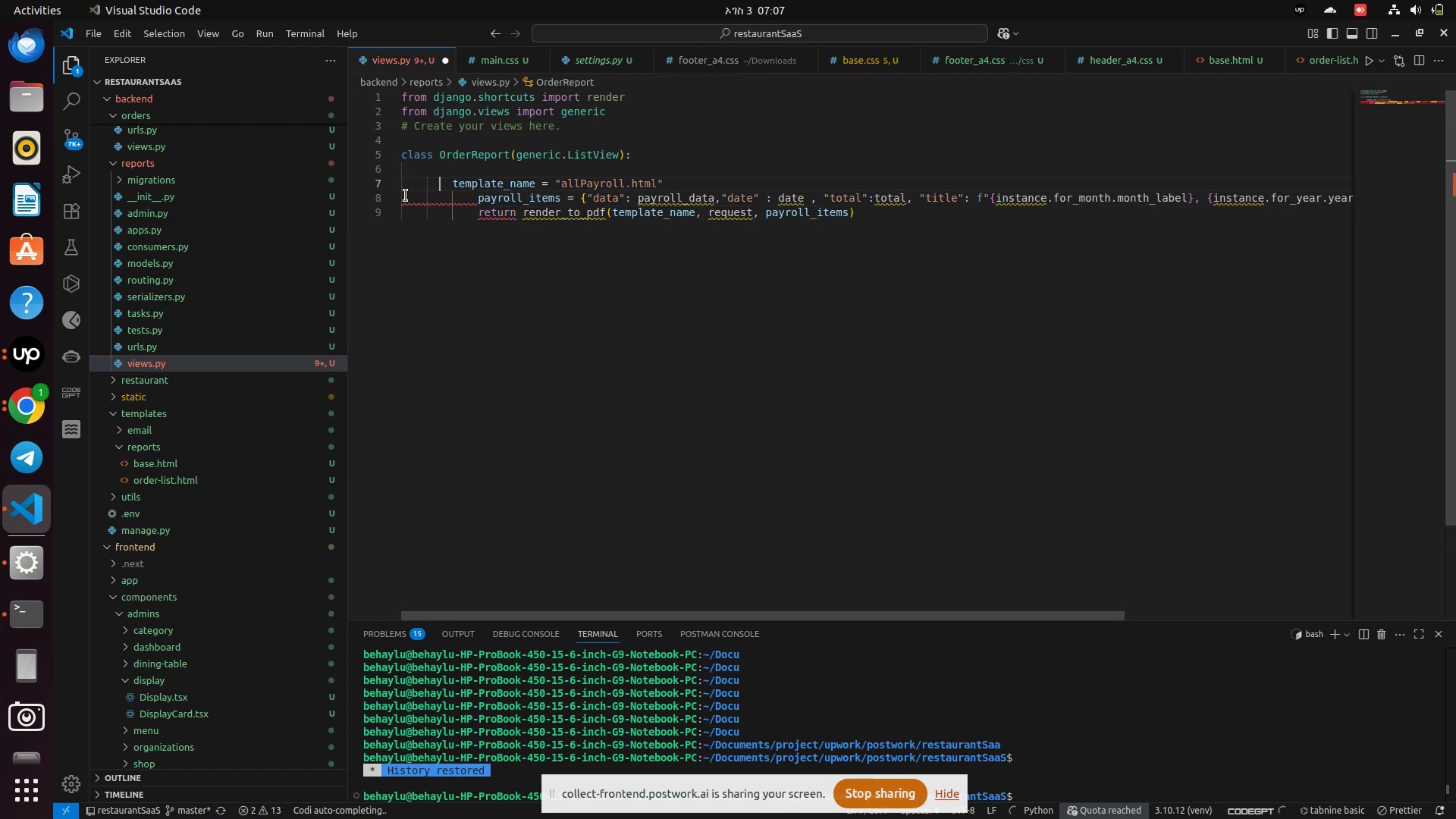 
key(Space)
 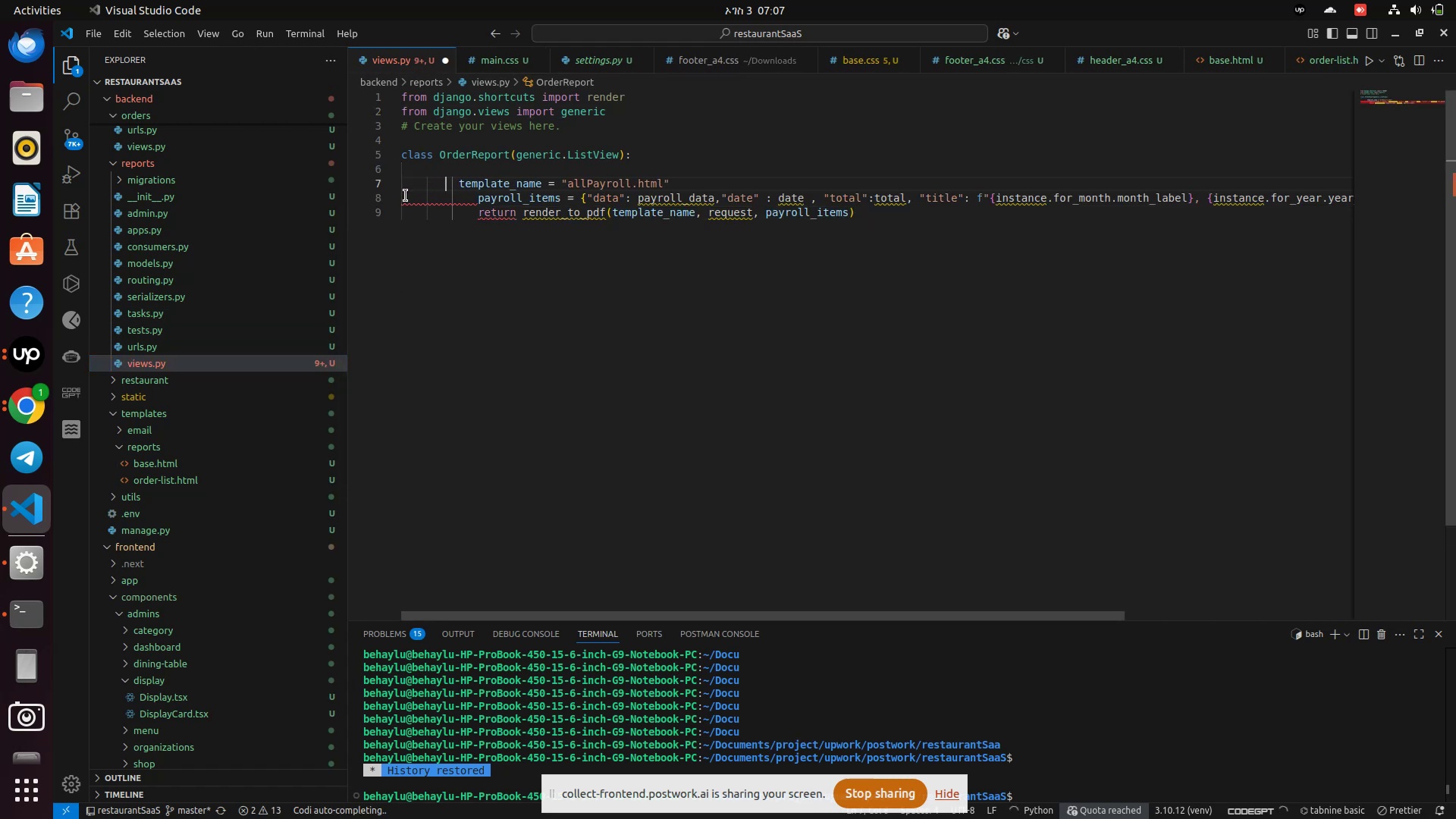 
key(Space)
 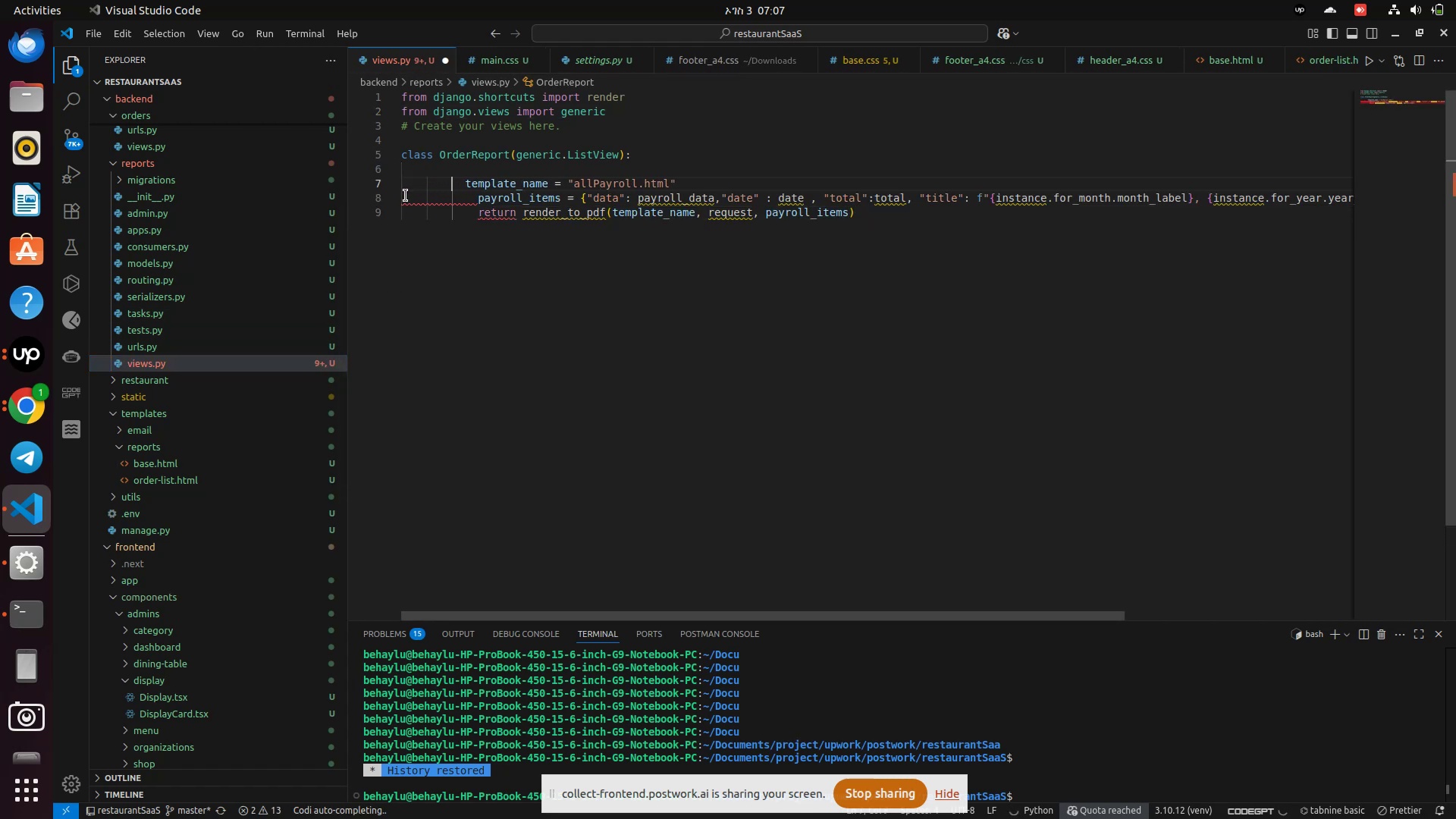 
key(Space)
 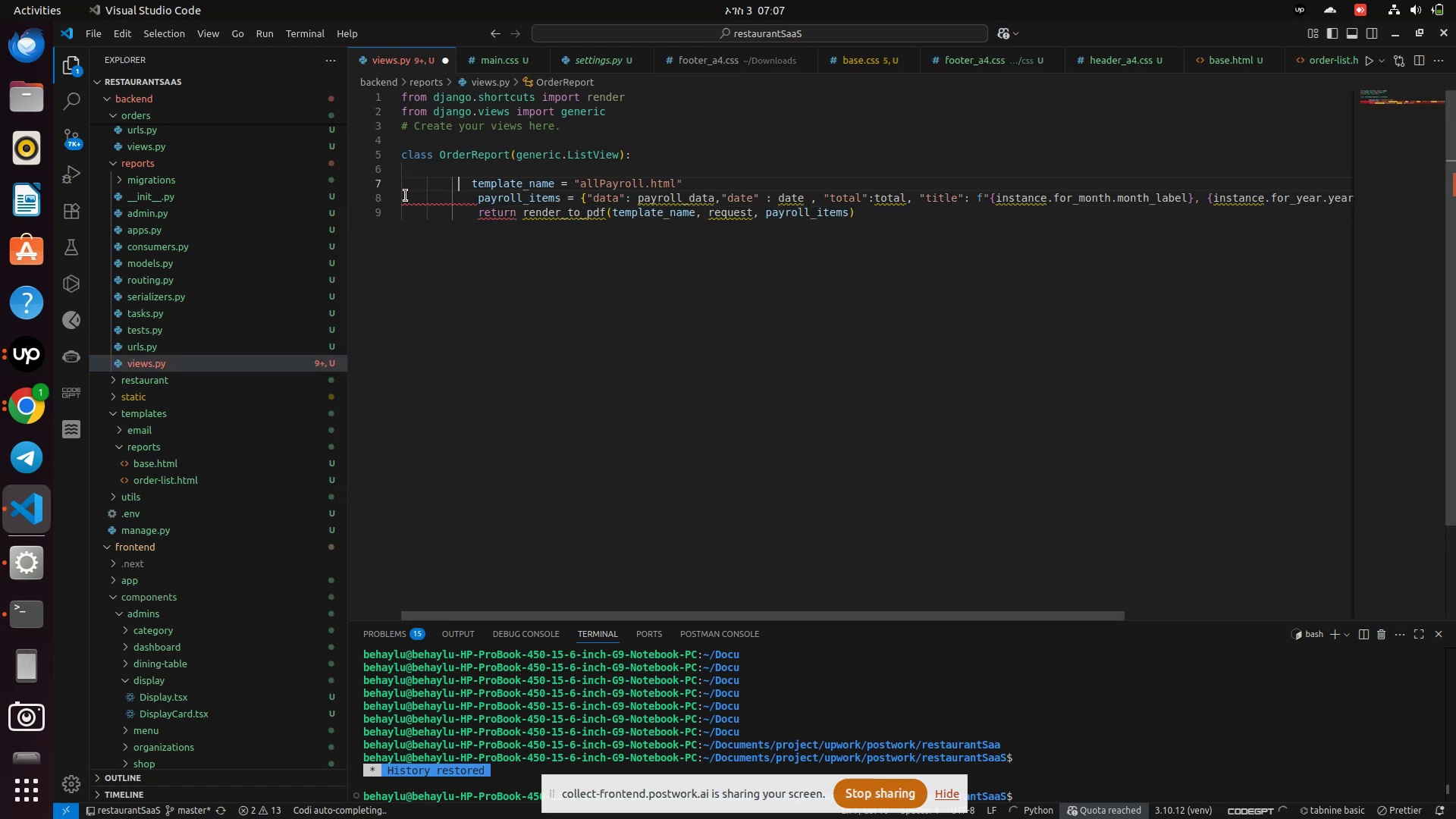 
key(Space)
 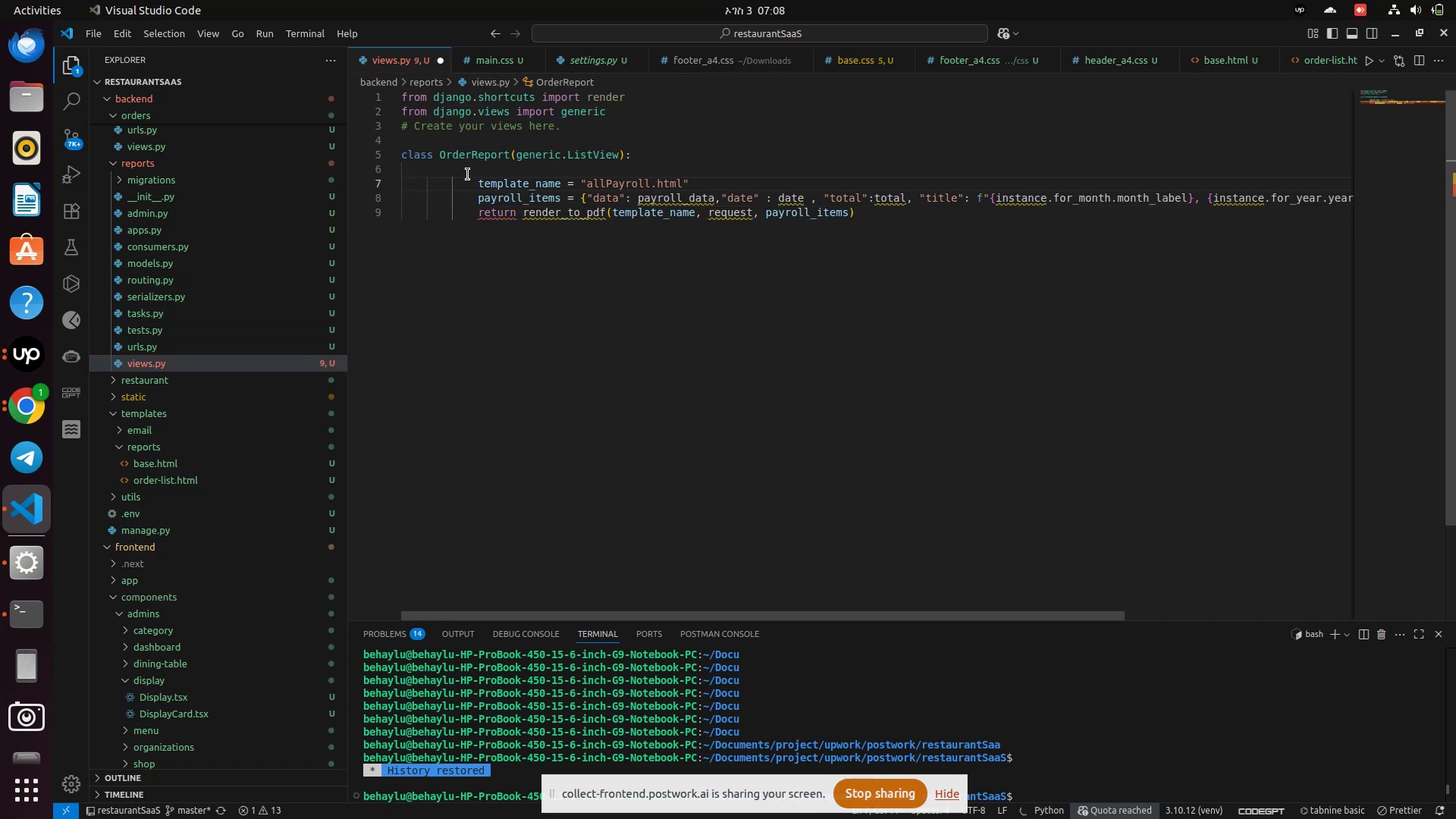 
left_click_drag(start_coordinate=[468, 177], to_coordinate=[457, 225])
 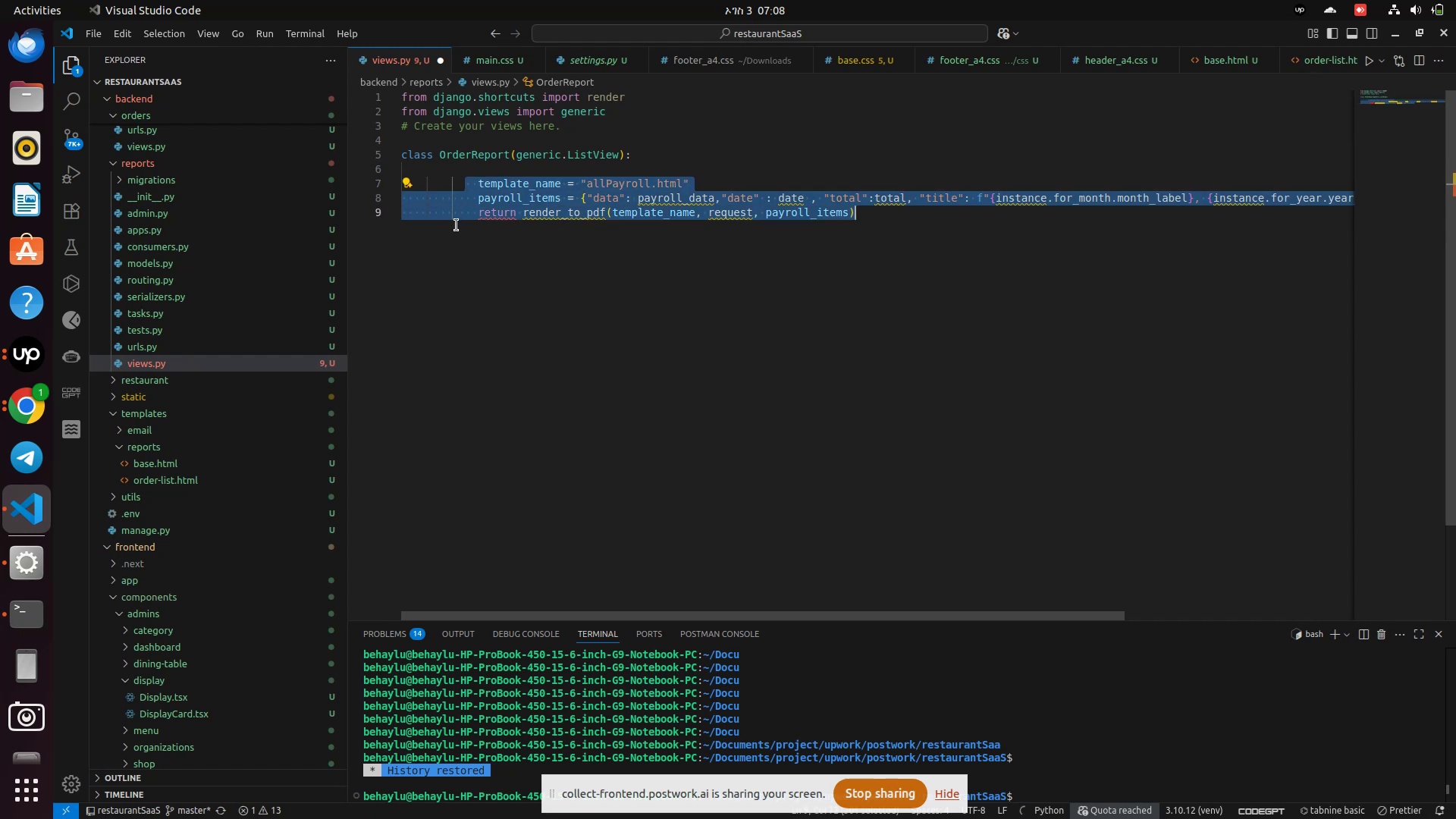 
key(Shift+Tab)
 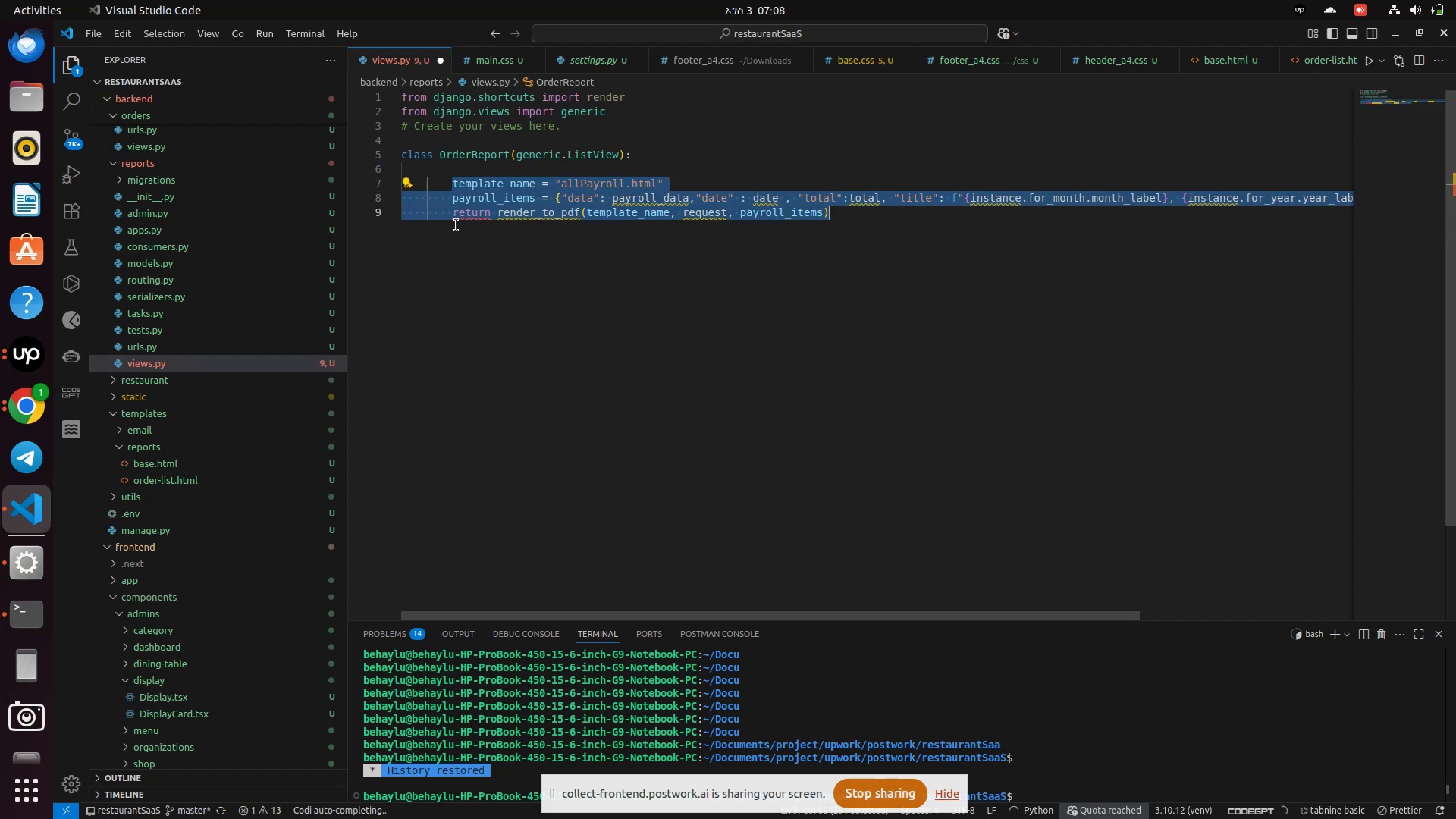 
key(Shift+Tab)
 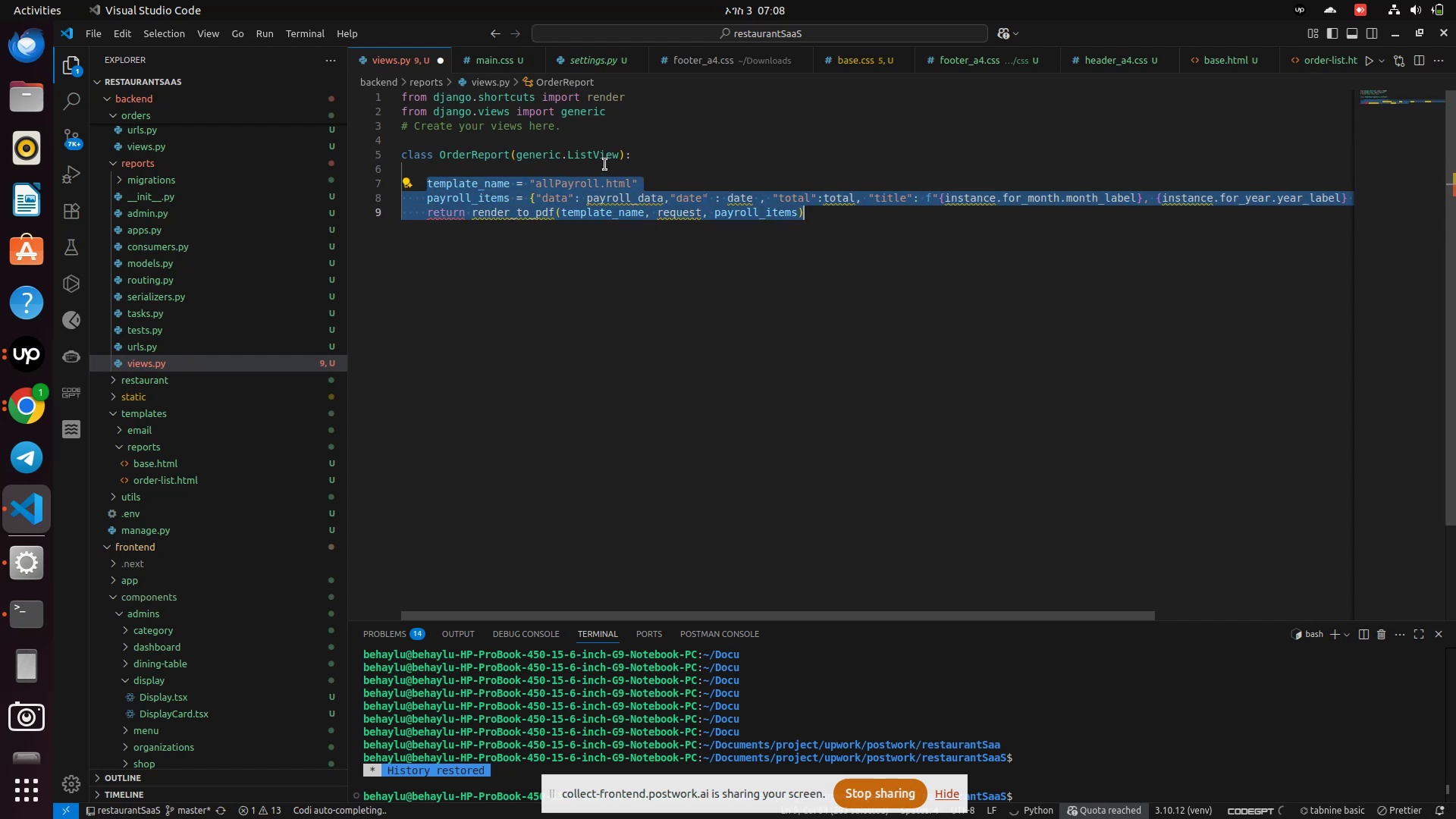 
left_click([642, 155])
 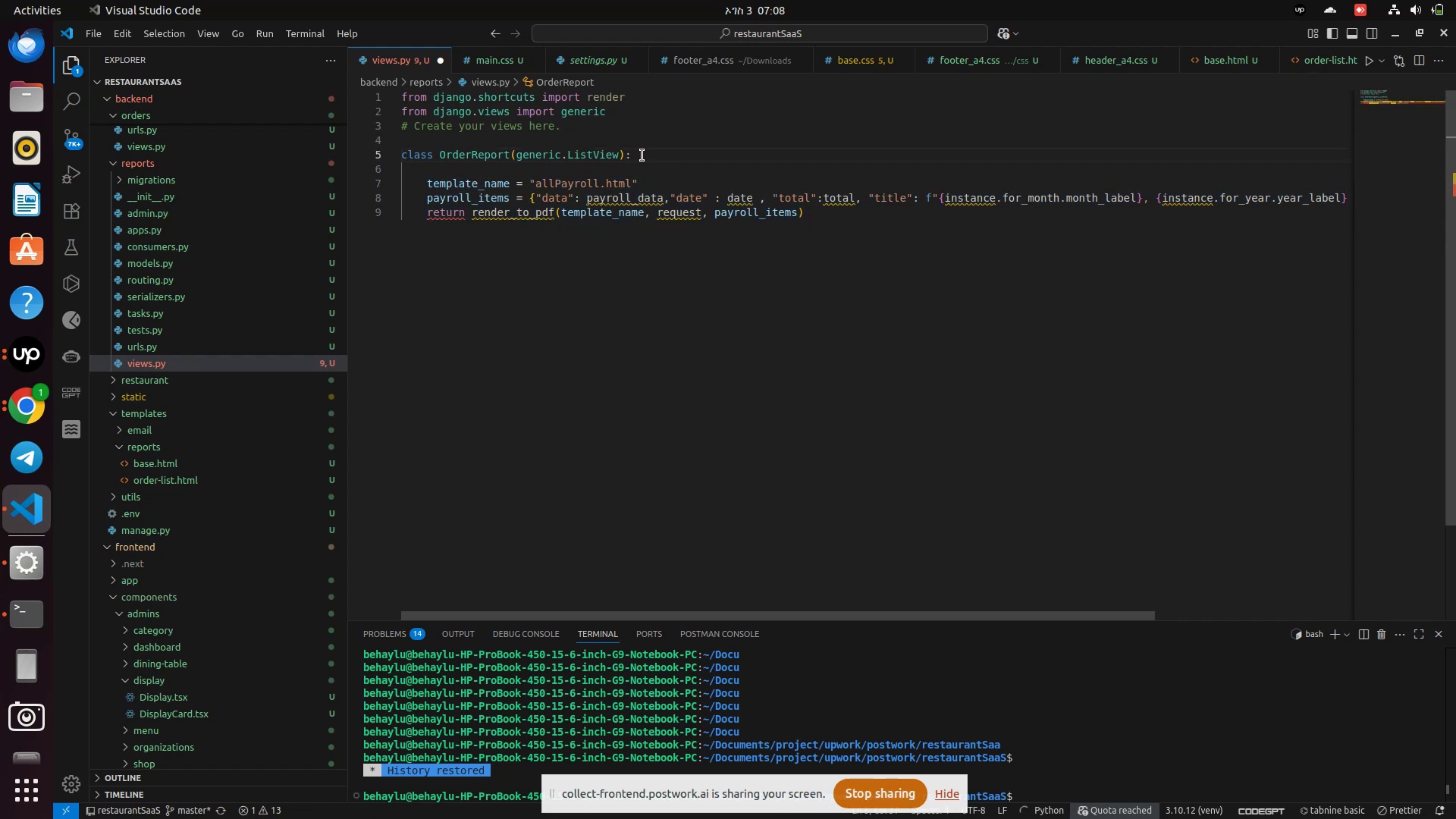 
key(Enter)
 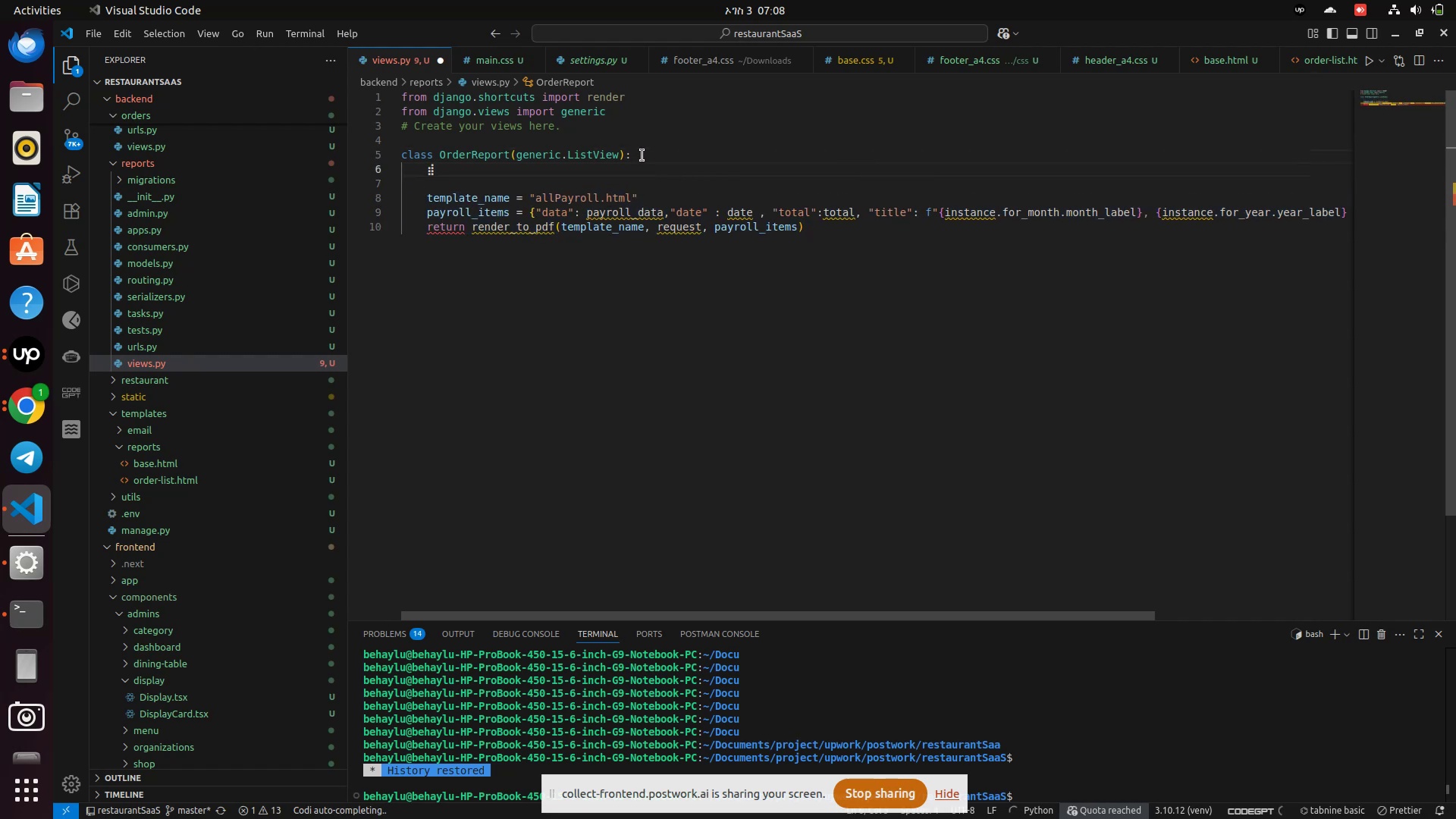 
key(ArrowDown)
 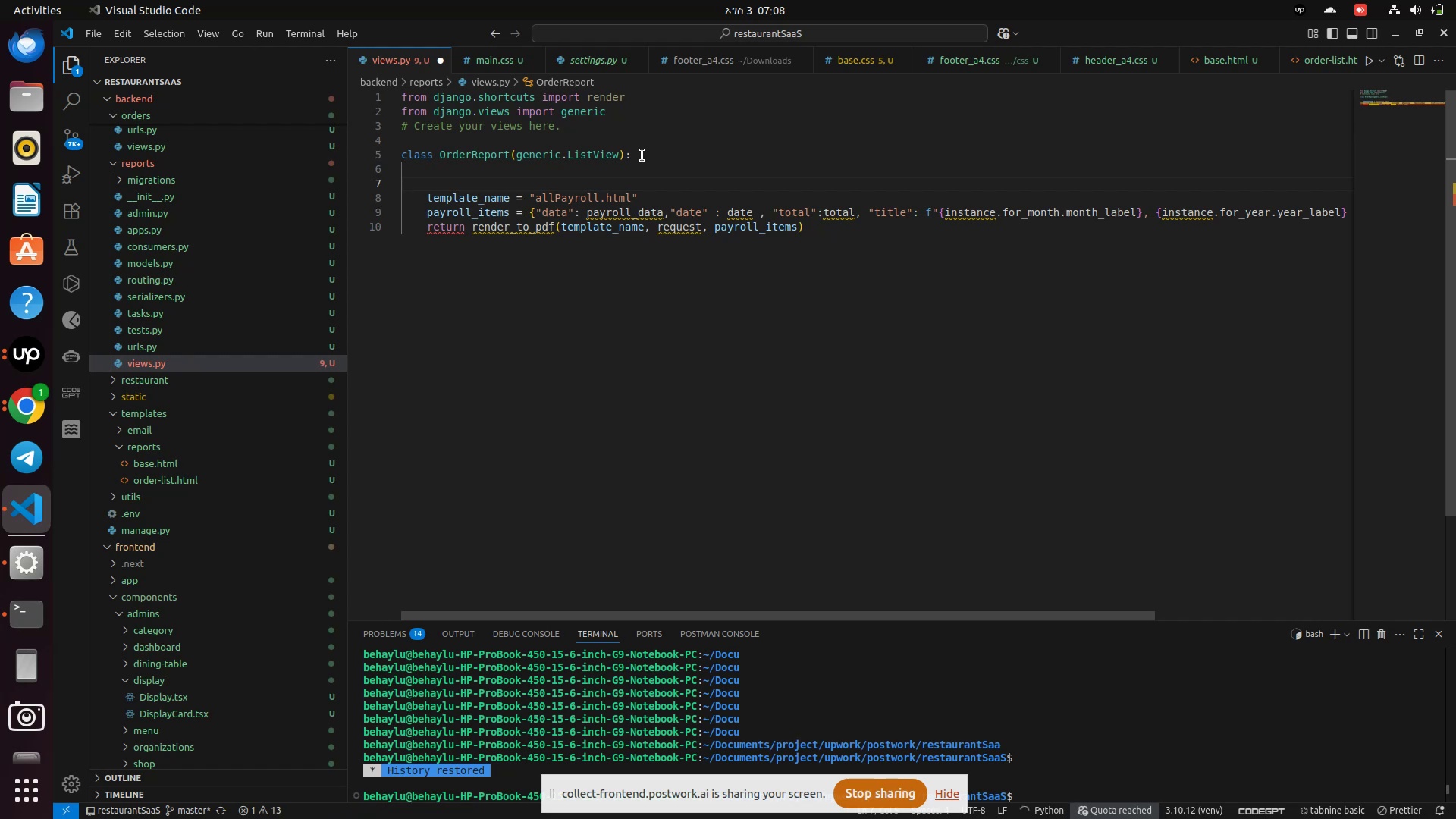 
type(cla)
key(Backspace)
key(Backspace)
key(Backspace)
type(get )
key(Backspace)
key(Backspace)
key(Backspace)
key(Backspace)
type(def que)
 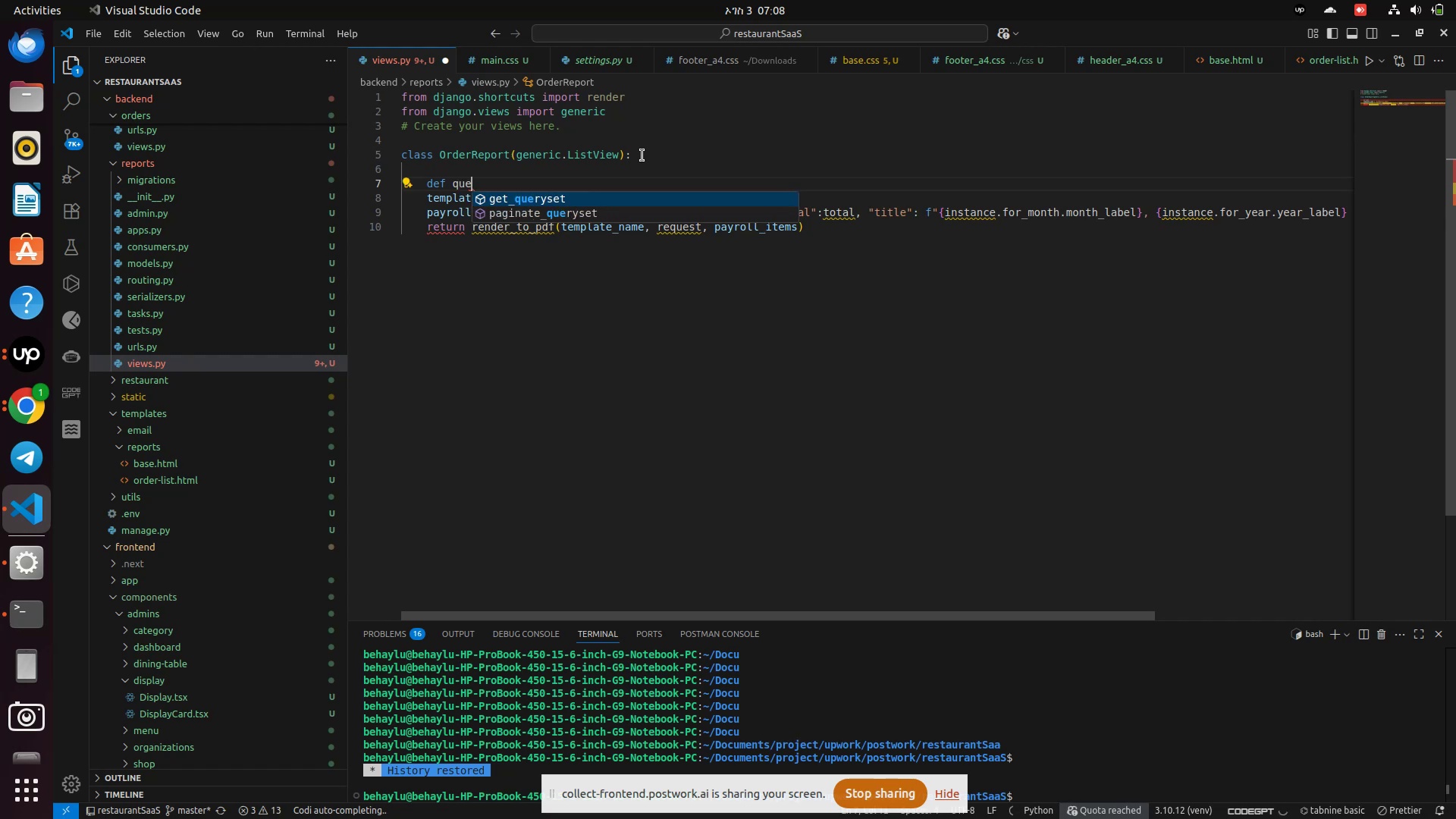 
key(Enter)
 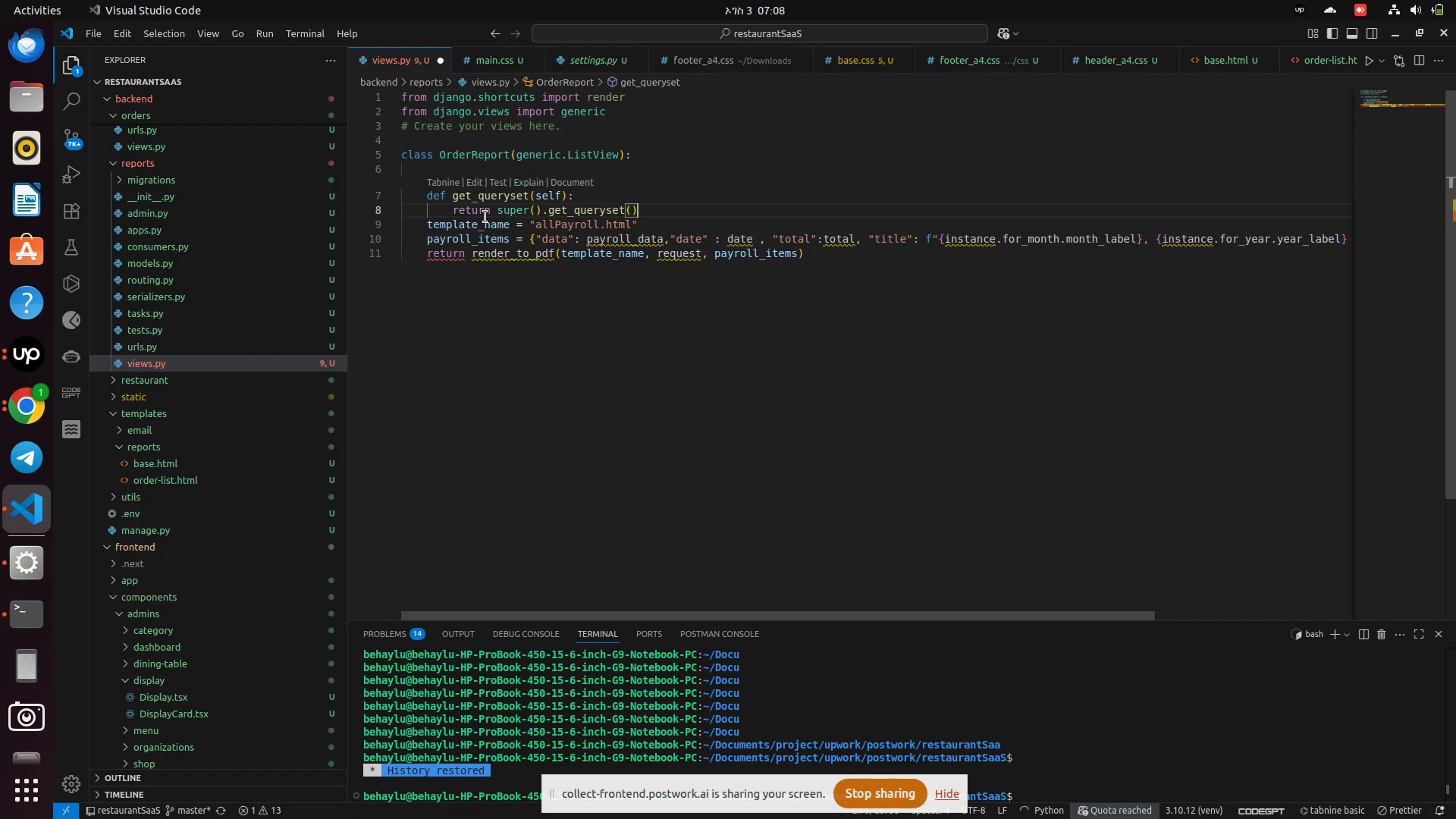 
left_click_drag(start_coordinate=[446, 206], to_coordinate=[640, 209])
 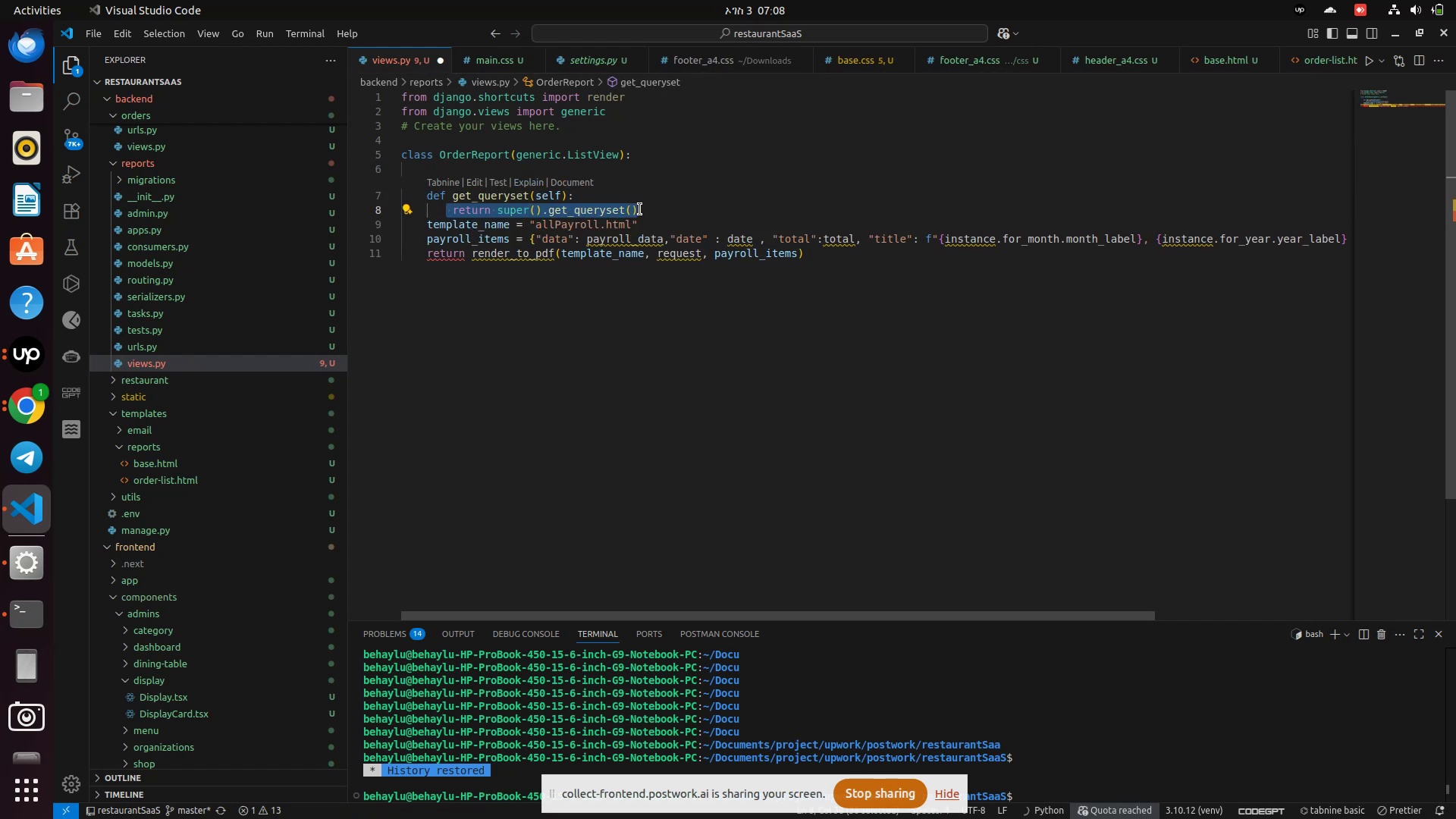 
key(Backspace)
 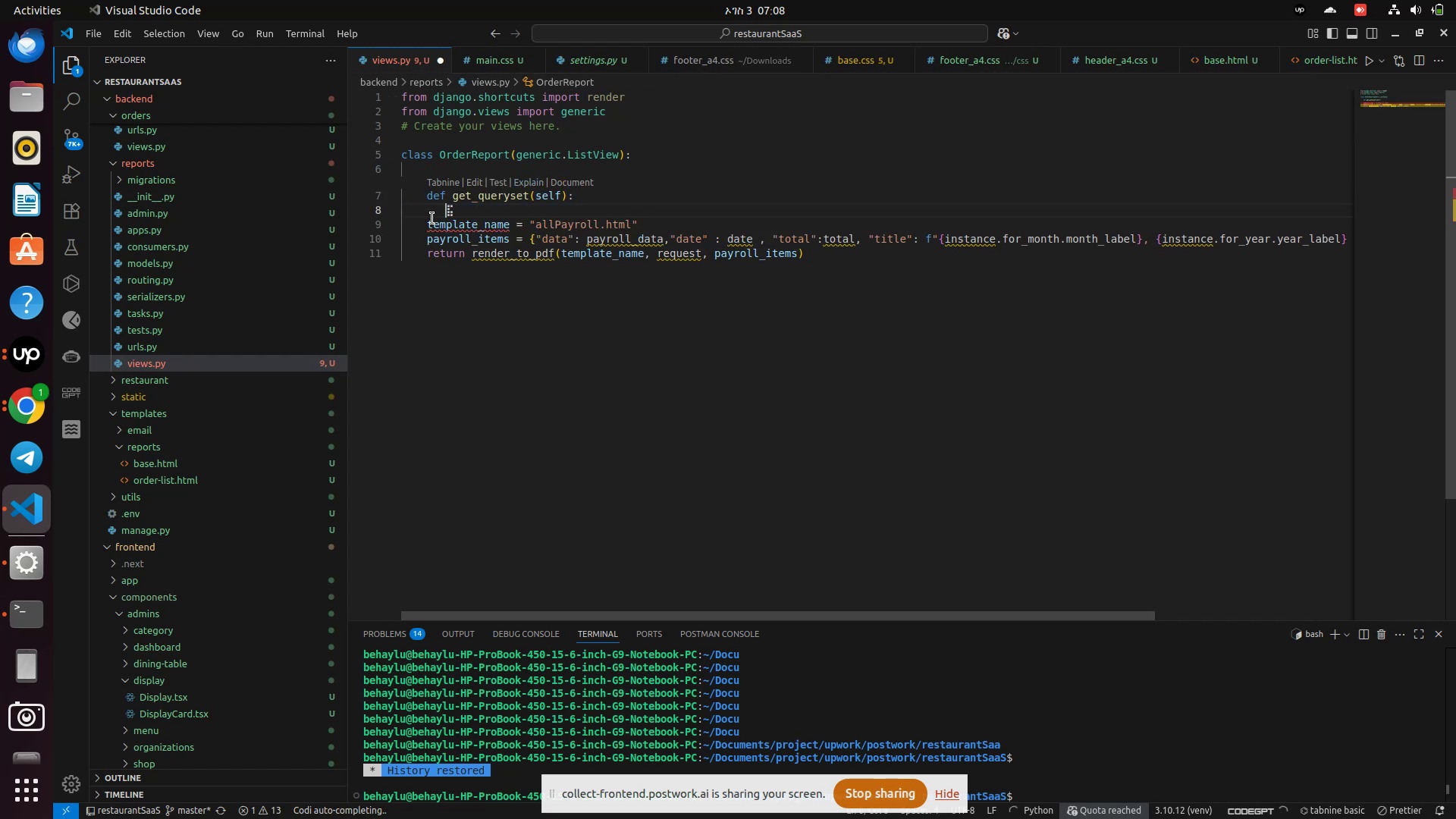 
left_click_drag(start_coordinate=[416, 224], to_coordinate=[817, 264])
 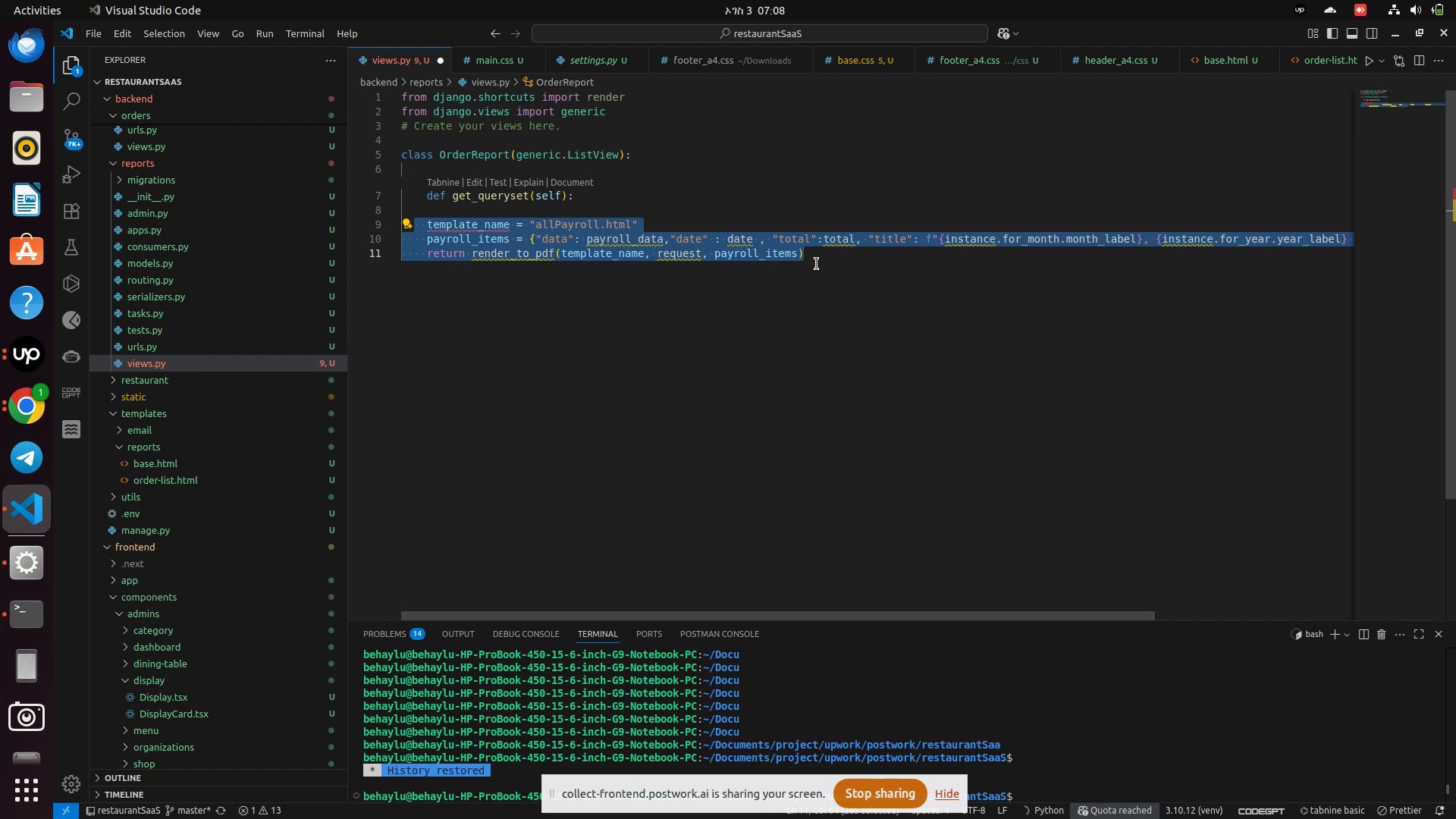 
key(Tab)
 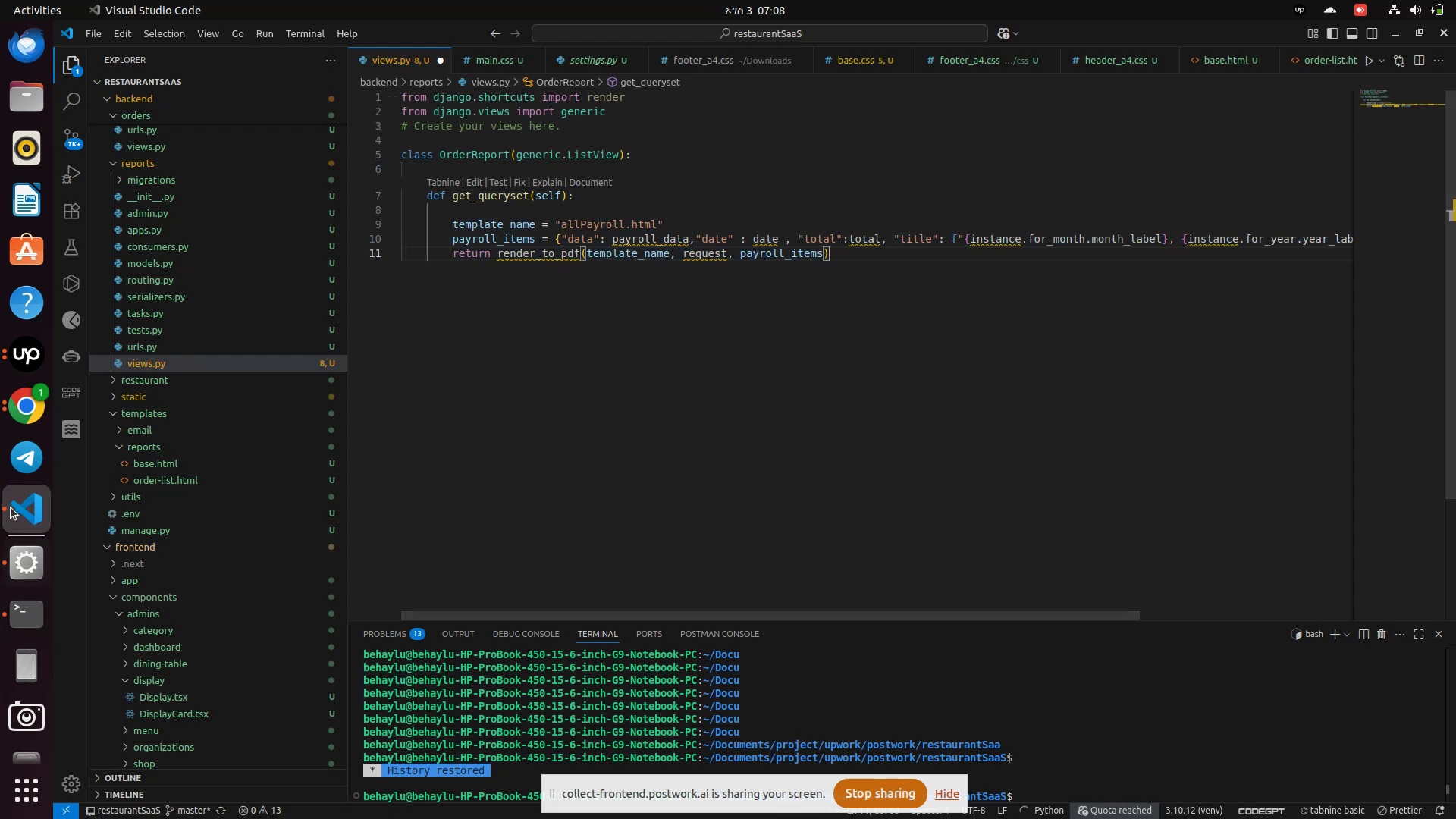 
left_click([33, 419])
 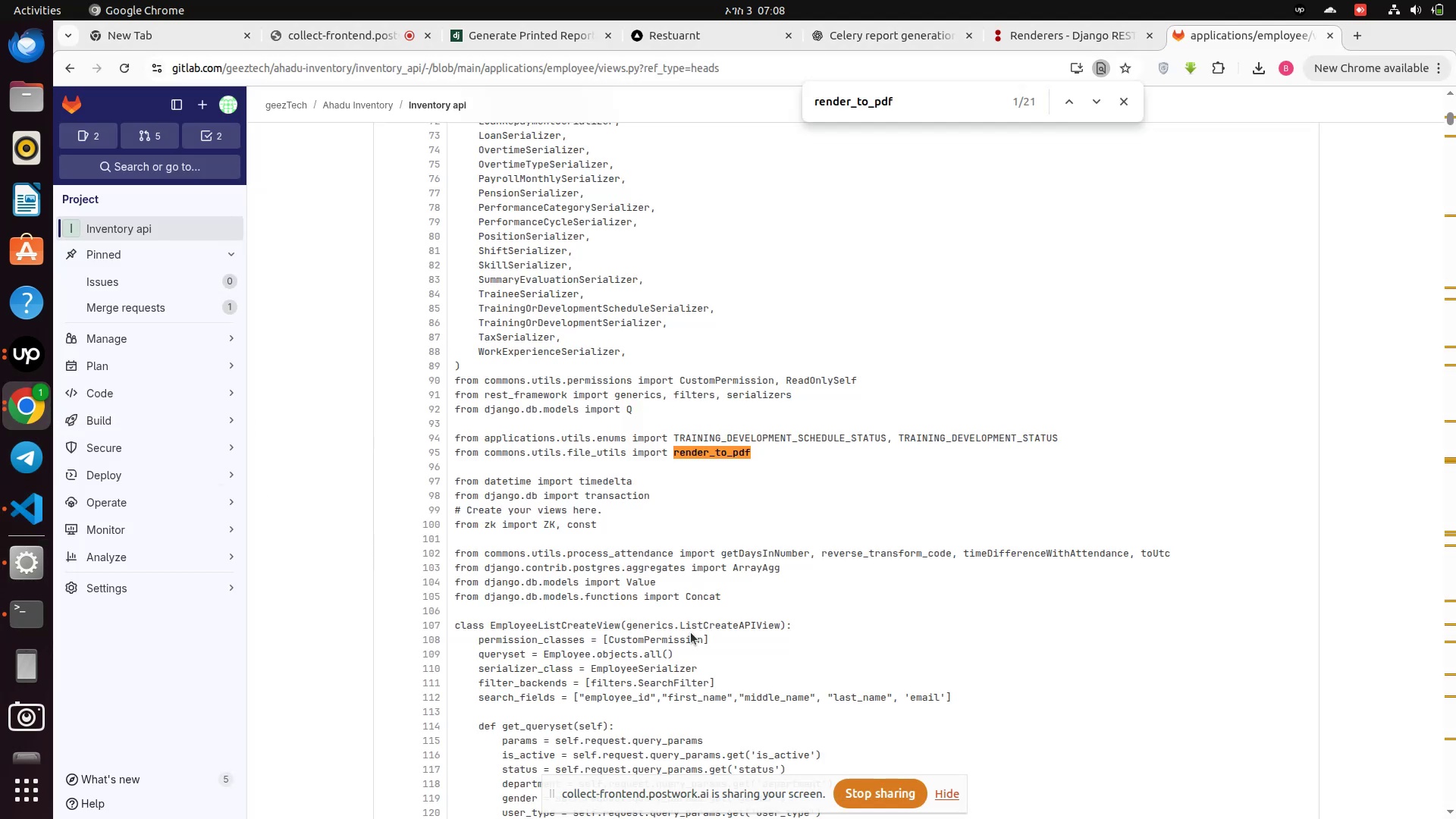 
scroll: coordinate [684, 635], scroll_direction: up, amount: 15.0
 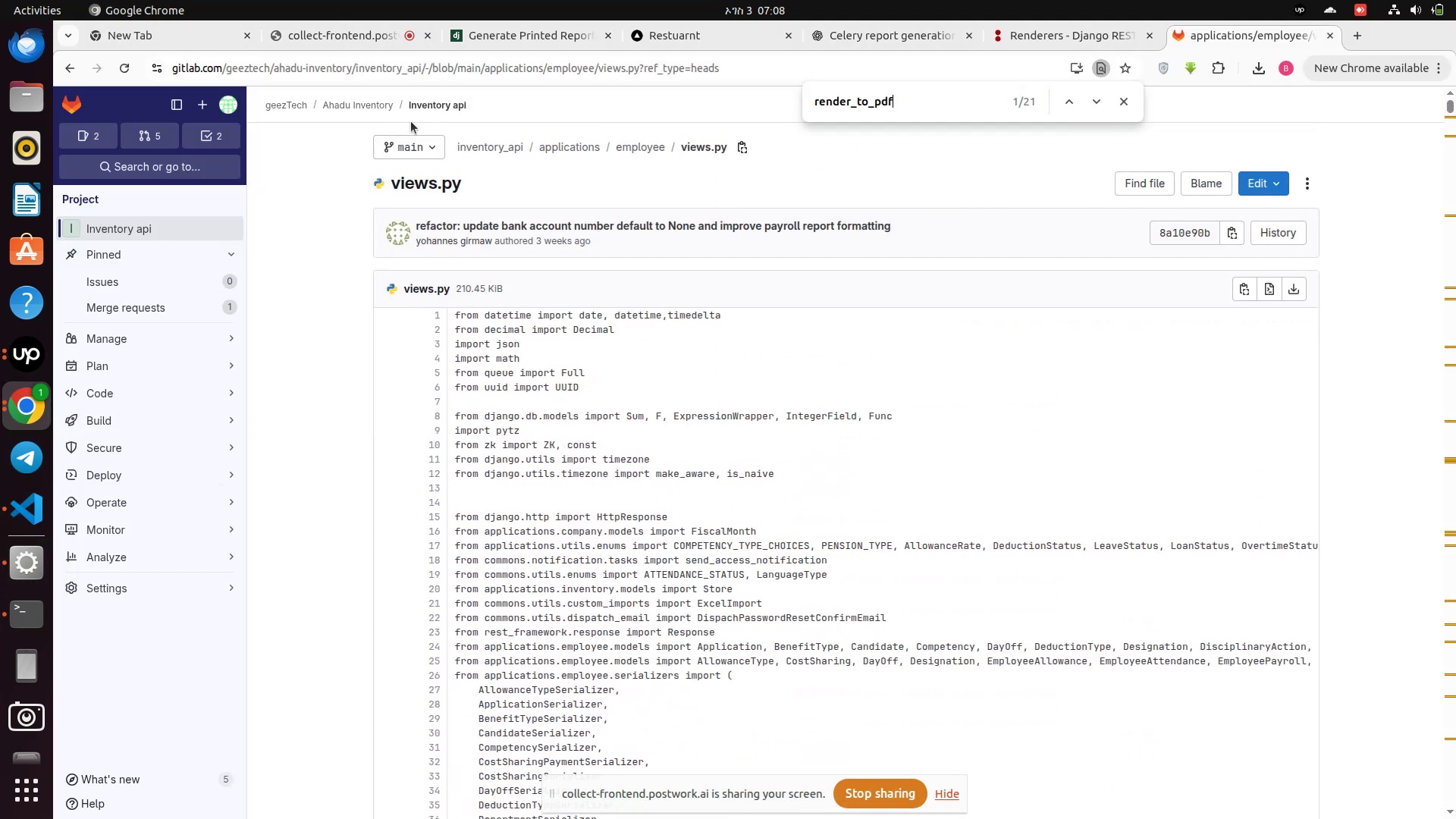 
left_click([425, 108])
 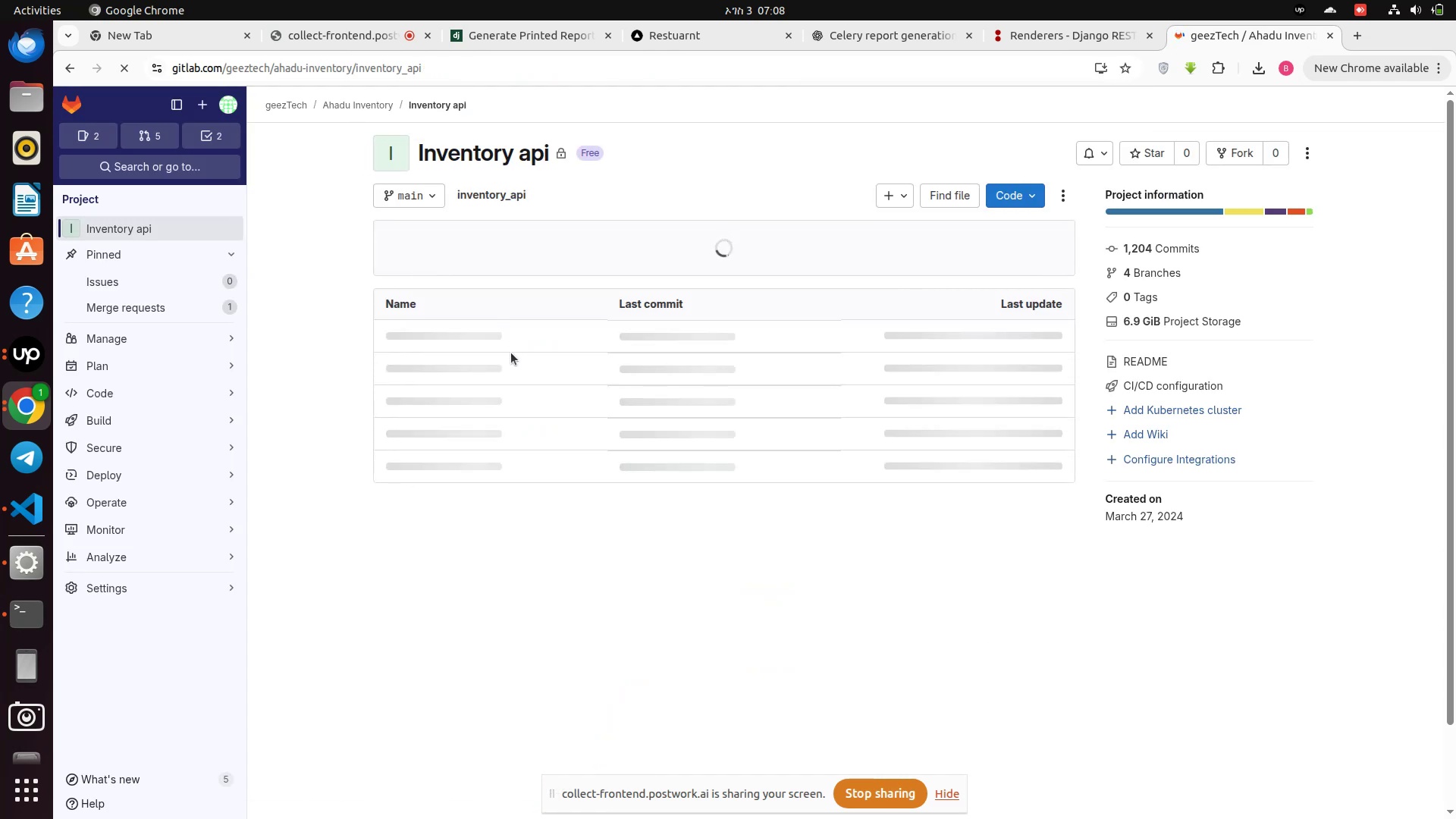 
wait(7.0)
 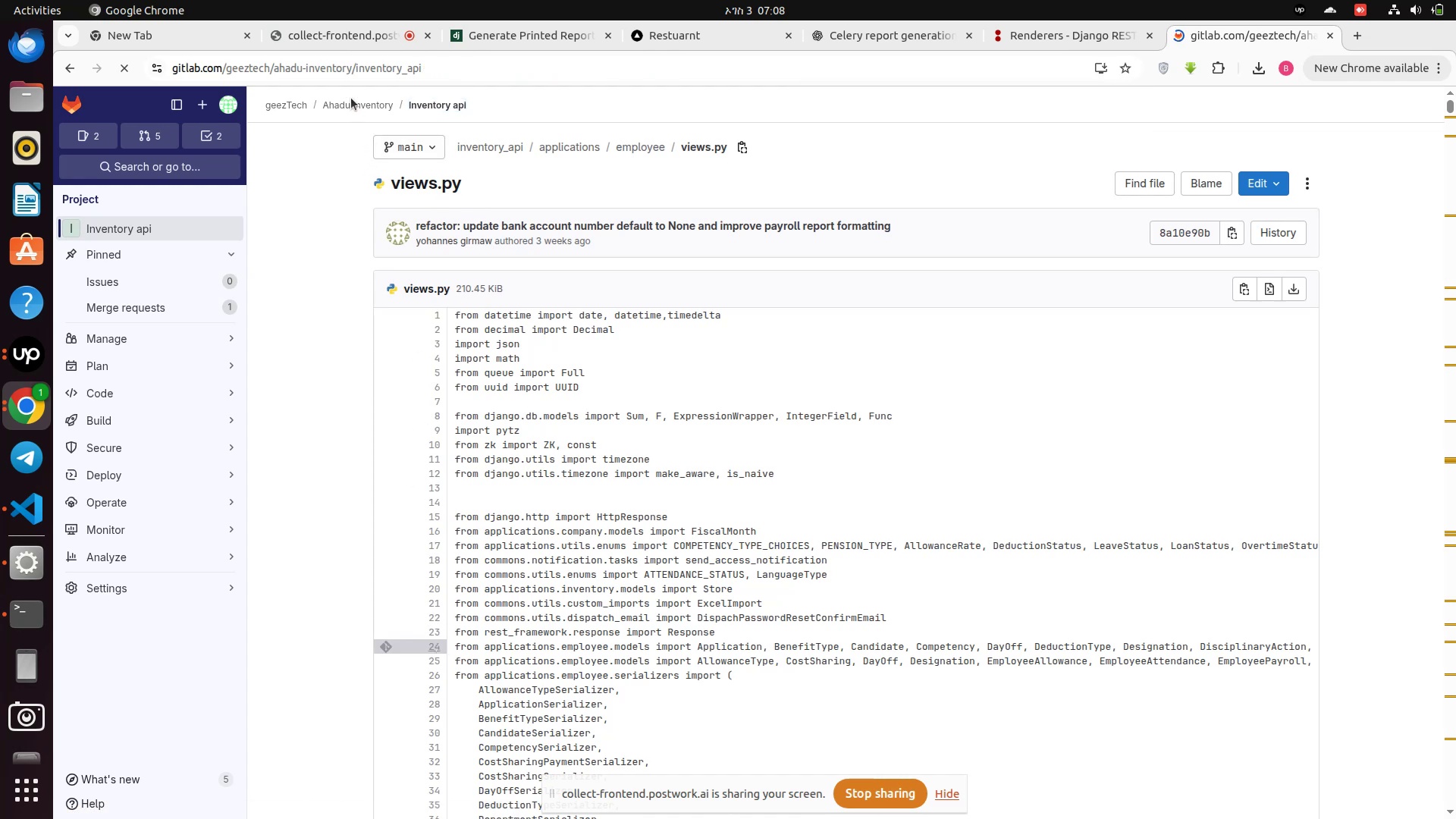 
left_click([422, 364])
 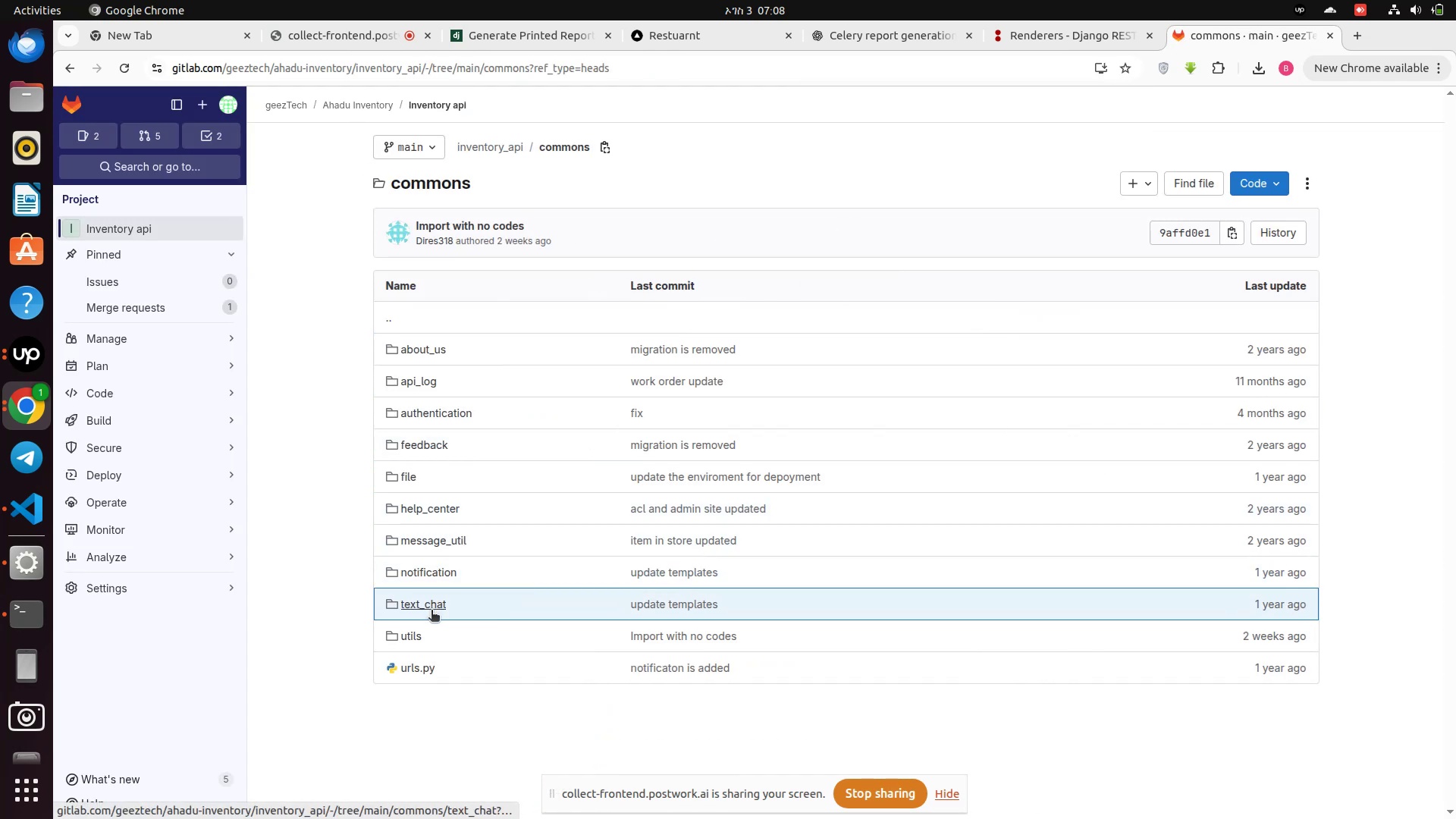 
left_click([421, 639])
 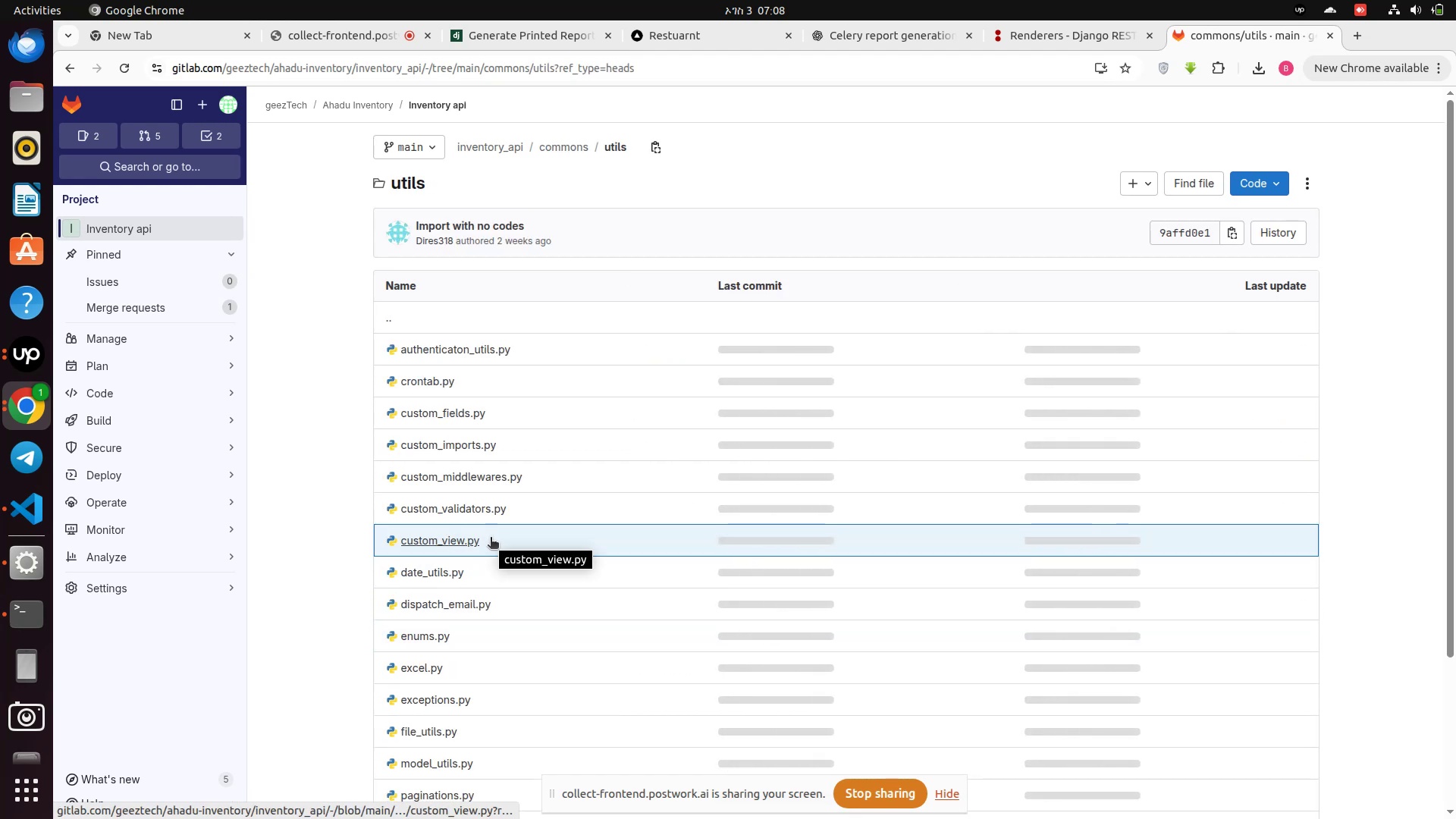 
scroll: coordinate [491, 538], scroll_direction: down, amount: 1.0
 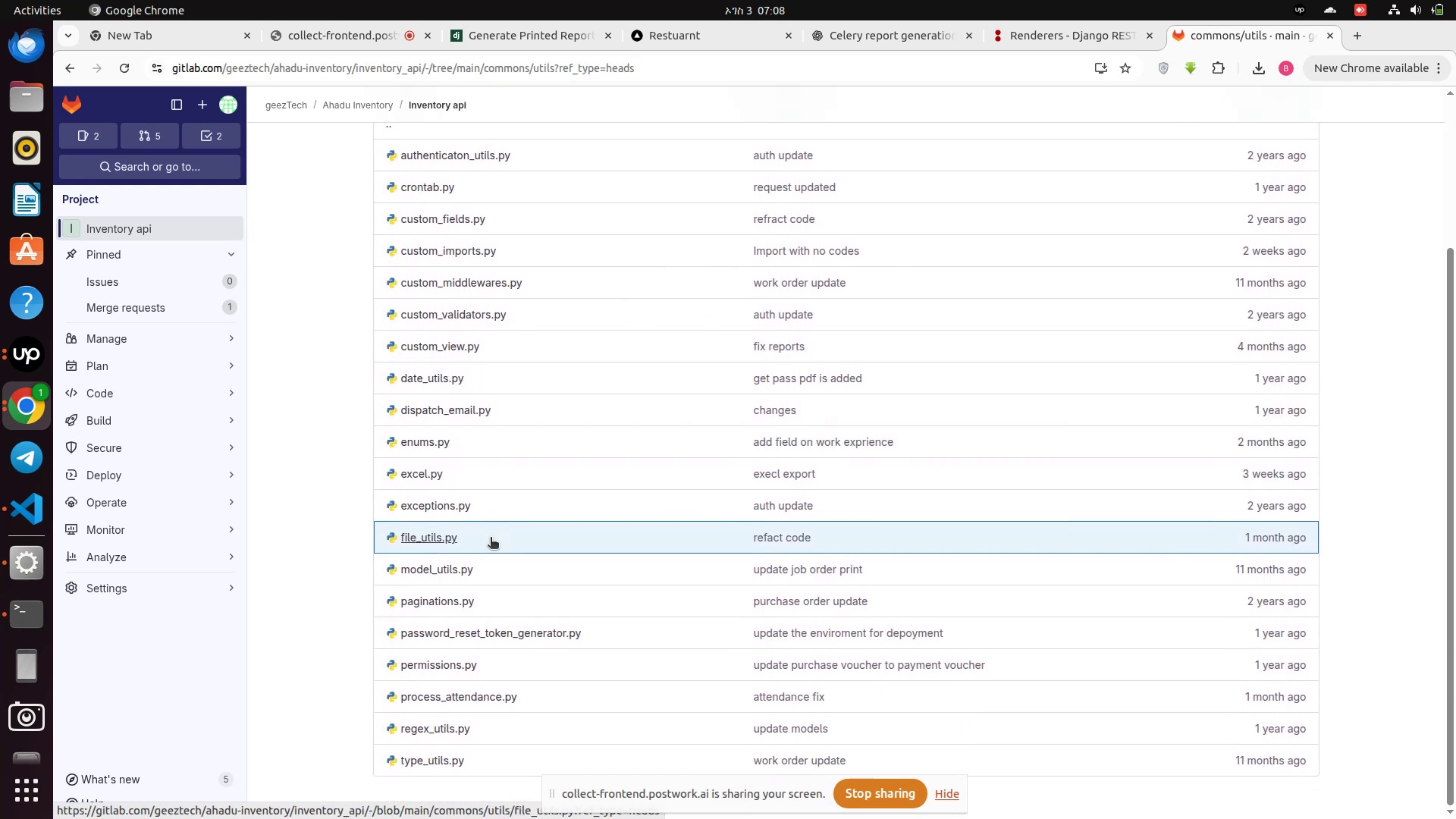 
wait(6.75)
 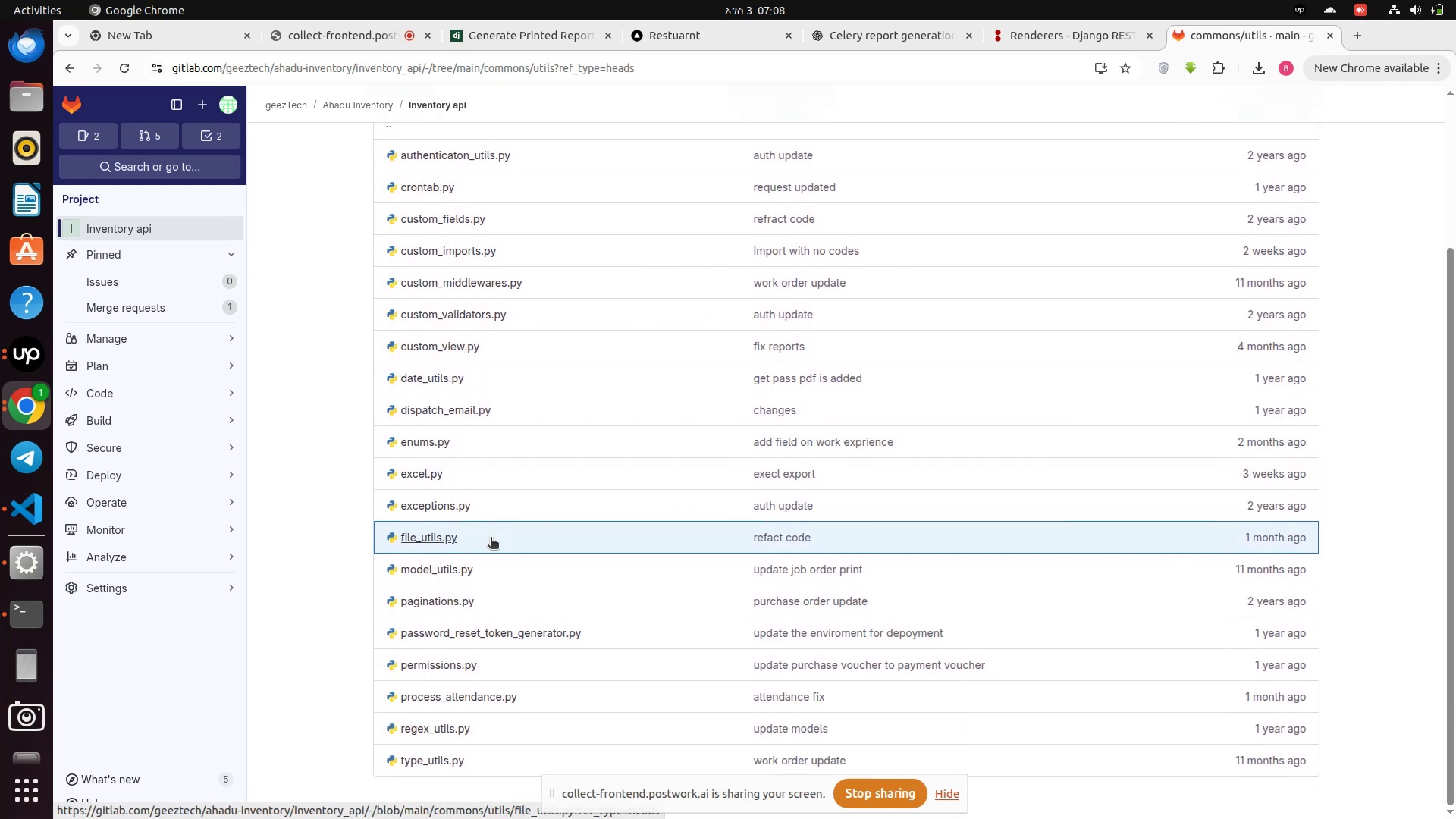 
scroll: coordinate [491, 538], scroll_direction: up, amount: 3.0
 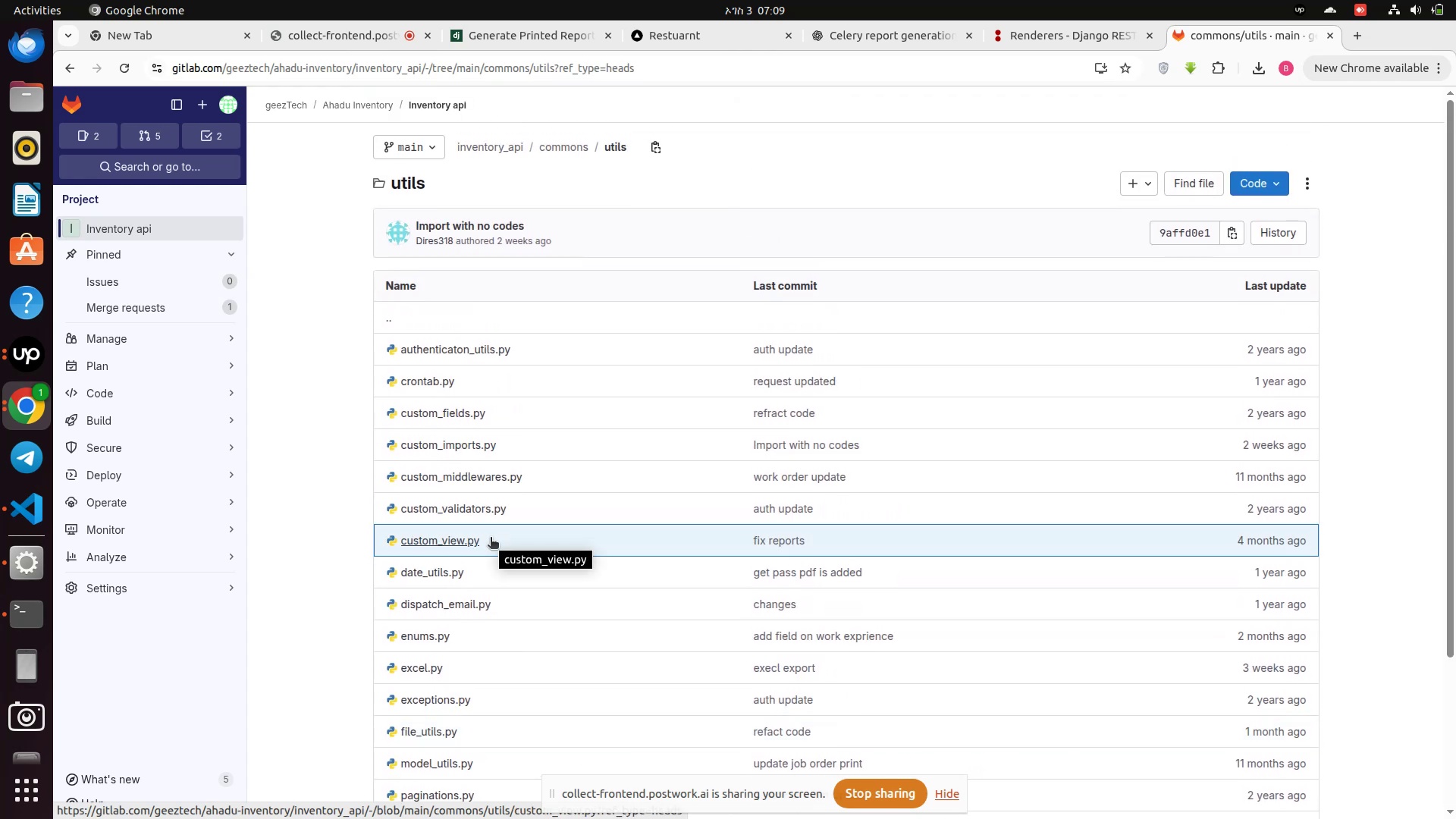 
scroll: coordinate [491, 538], scroll_direction: down, amount: 3.0
 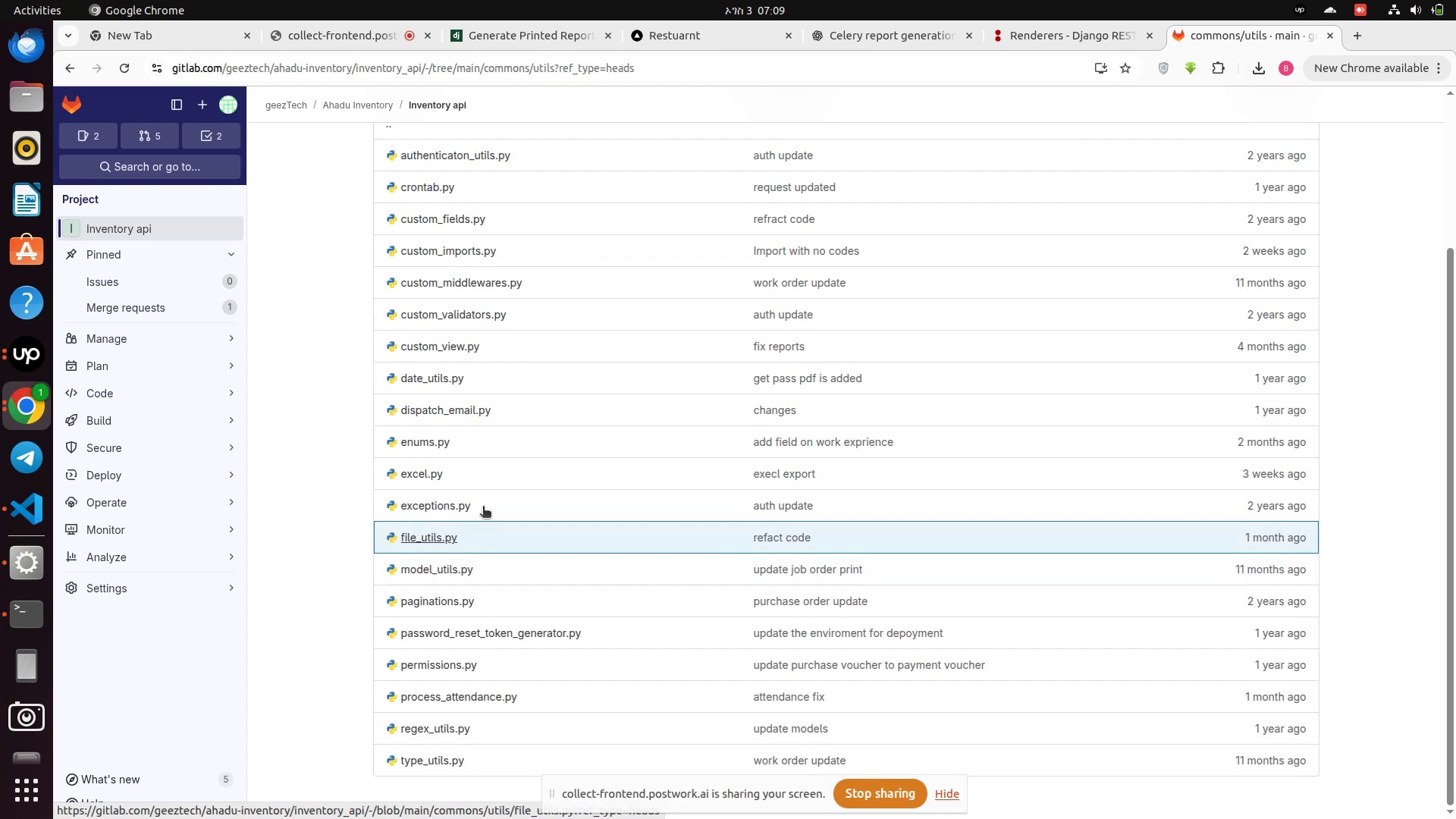 
scroll: coordinate [484, 375], scroll_direction: up, amount: 2.0
 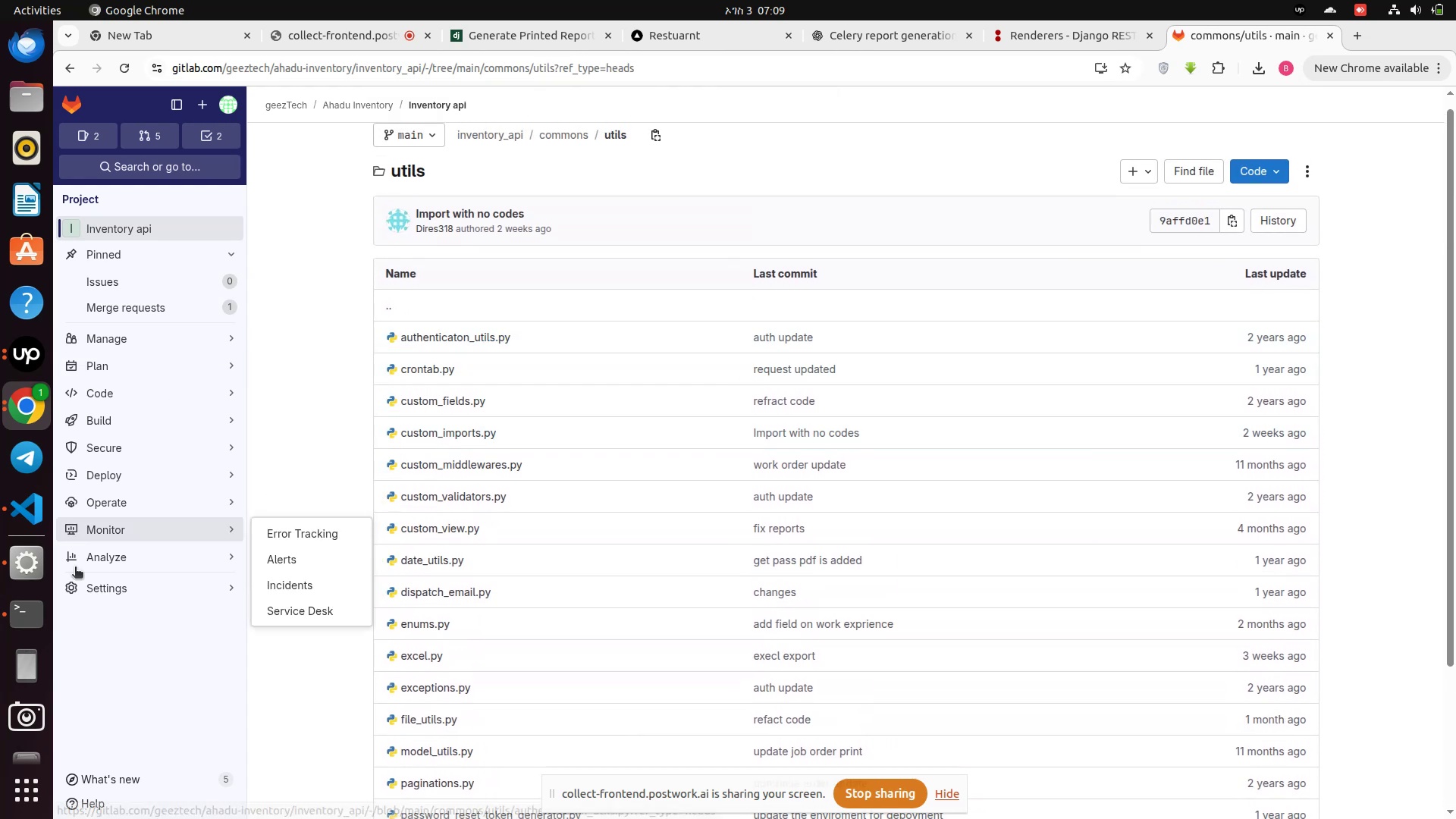 
mouse_move([36, 482])
 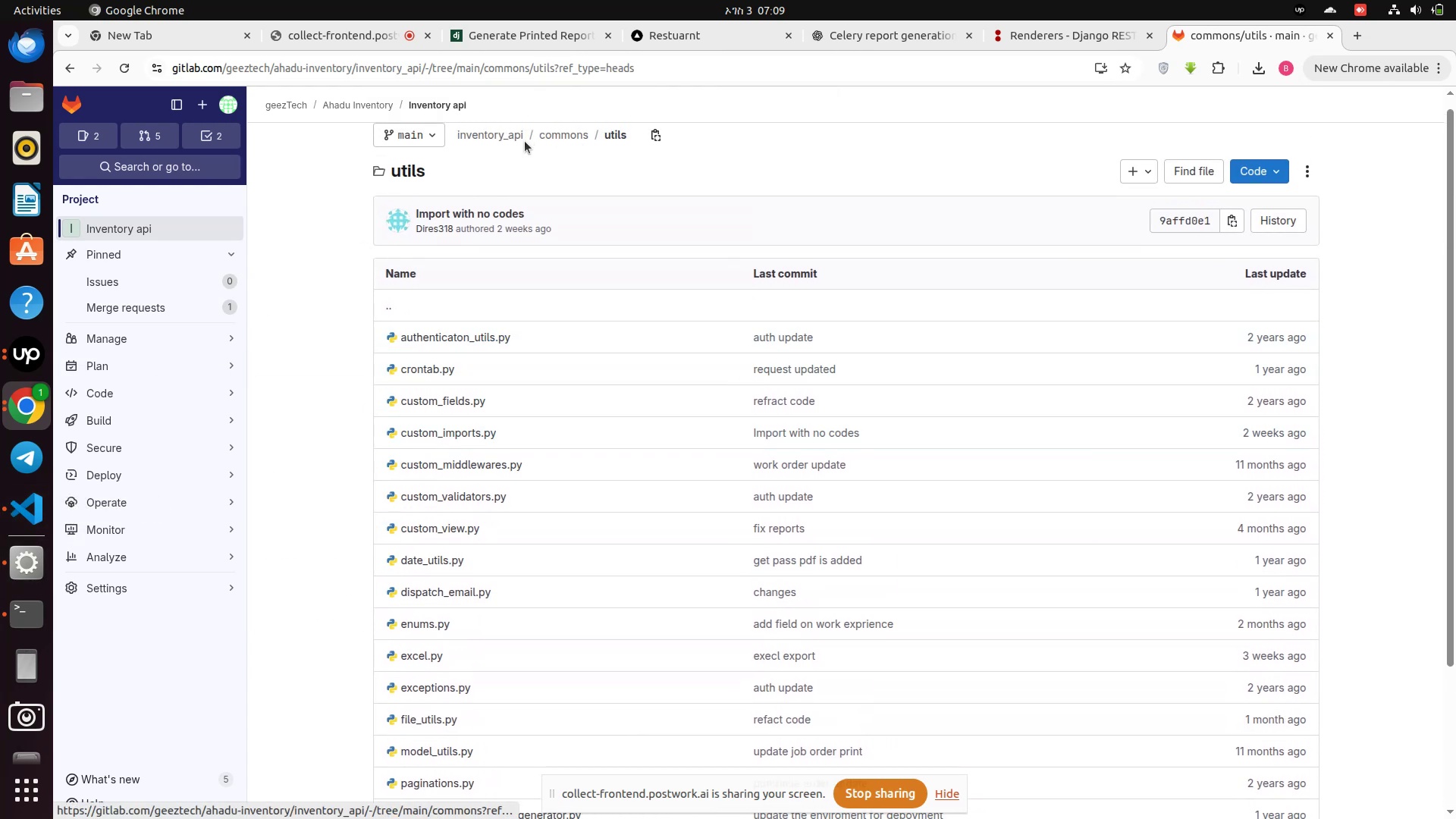 
left_click([513, 138])
 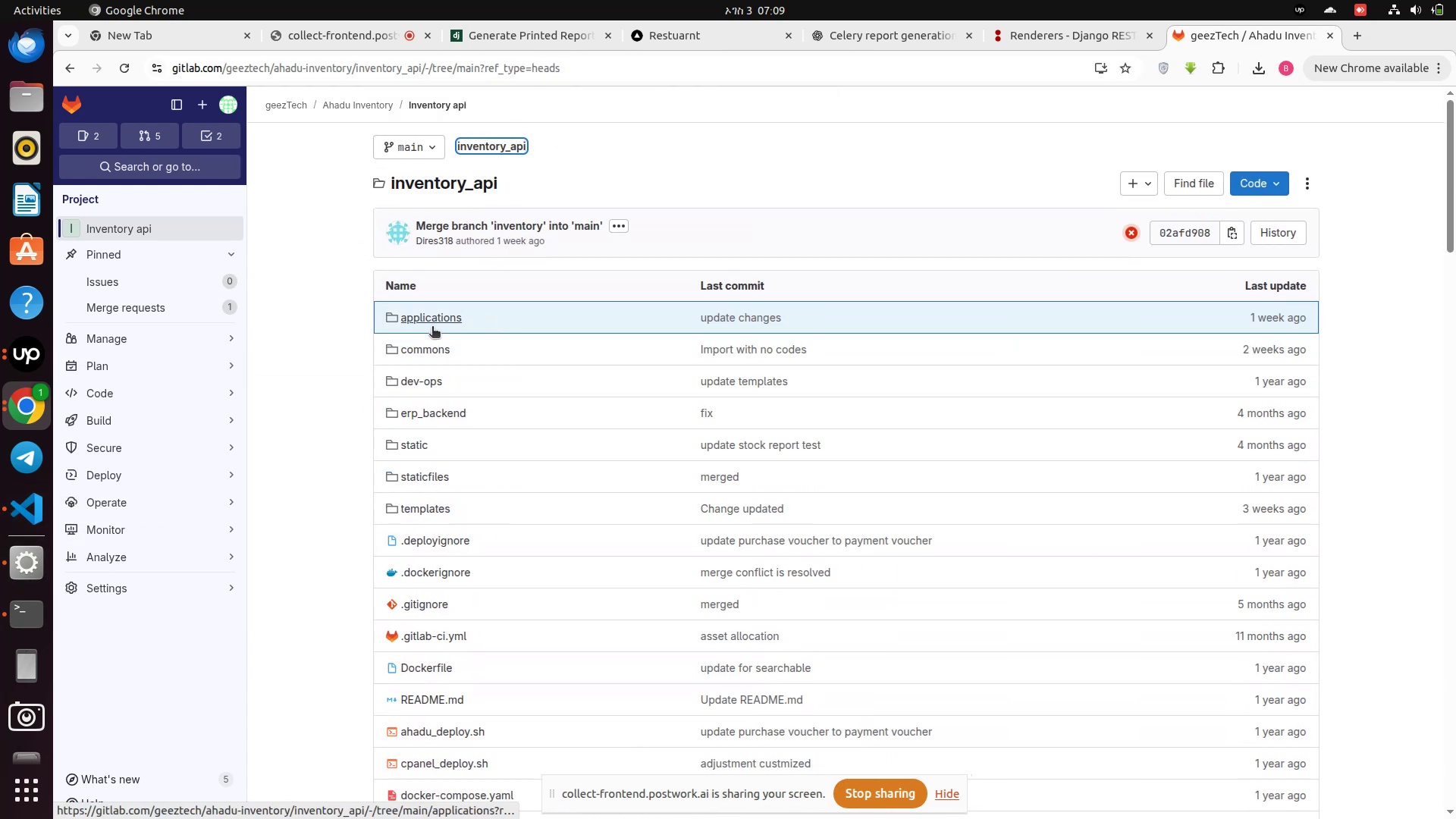 
left_click([431, 323])
 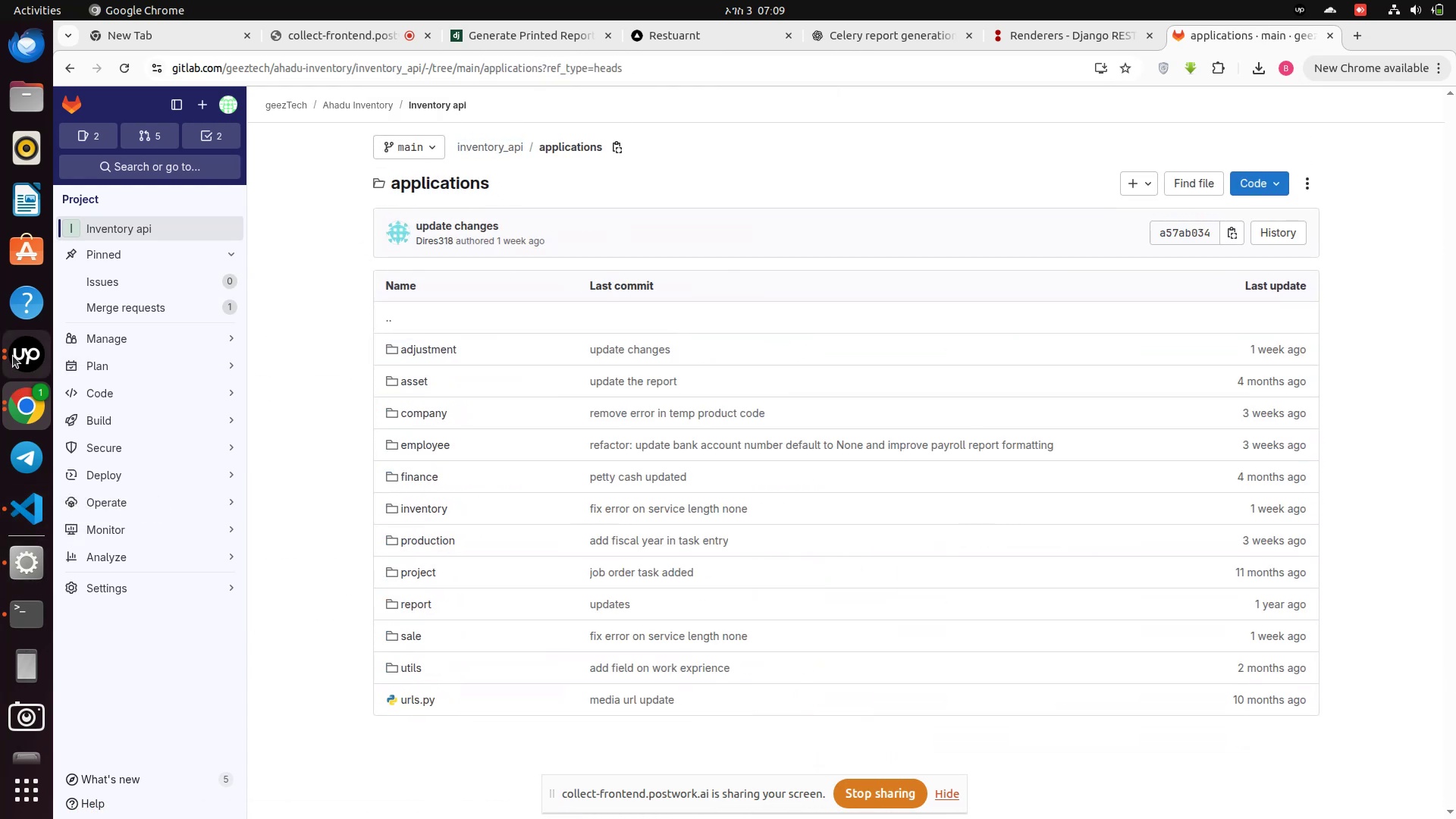 
left_click([16, 350])
 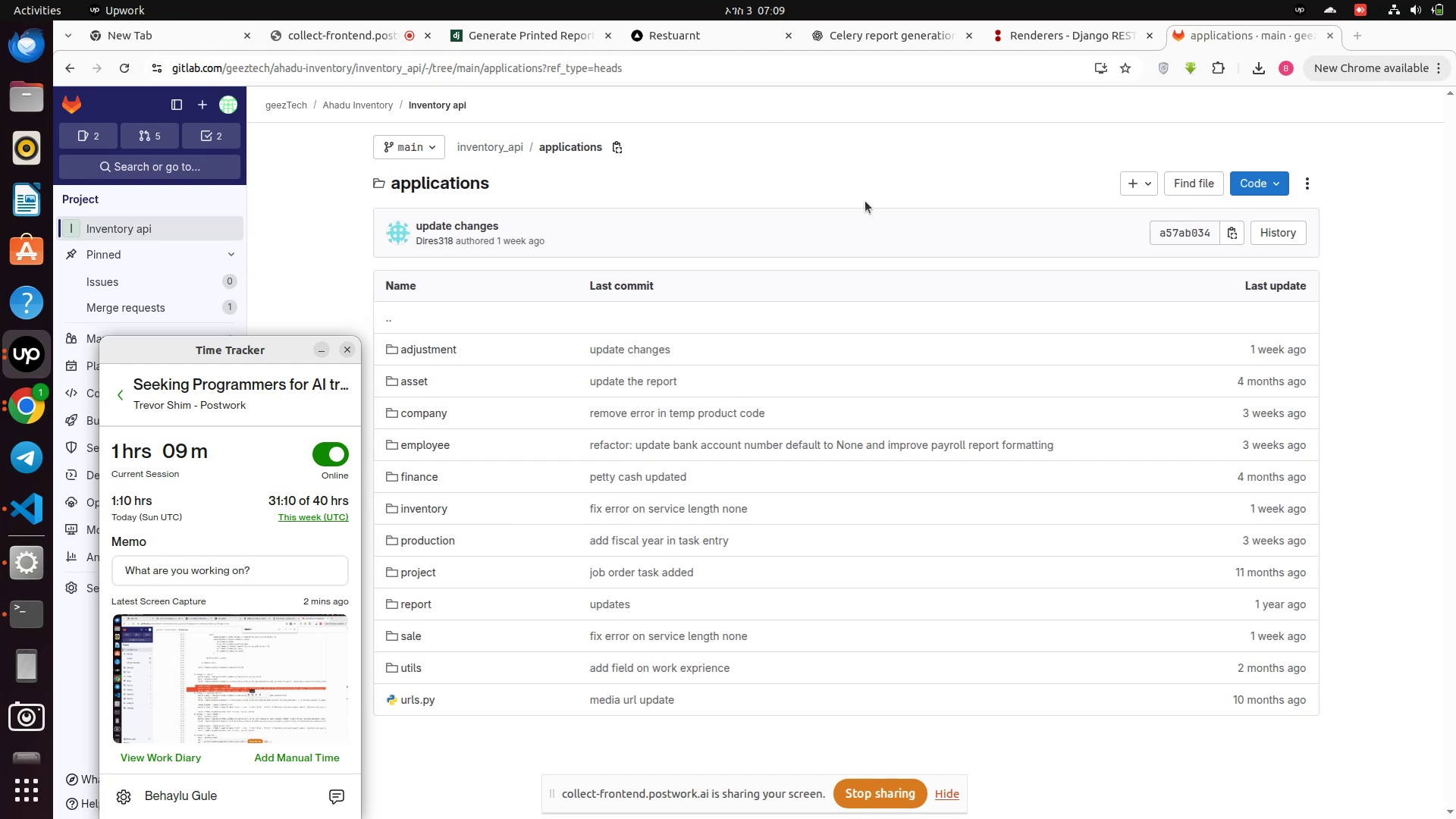 
left_click([865, 201])
 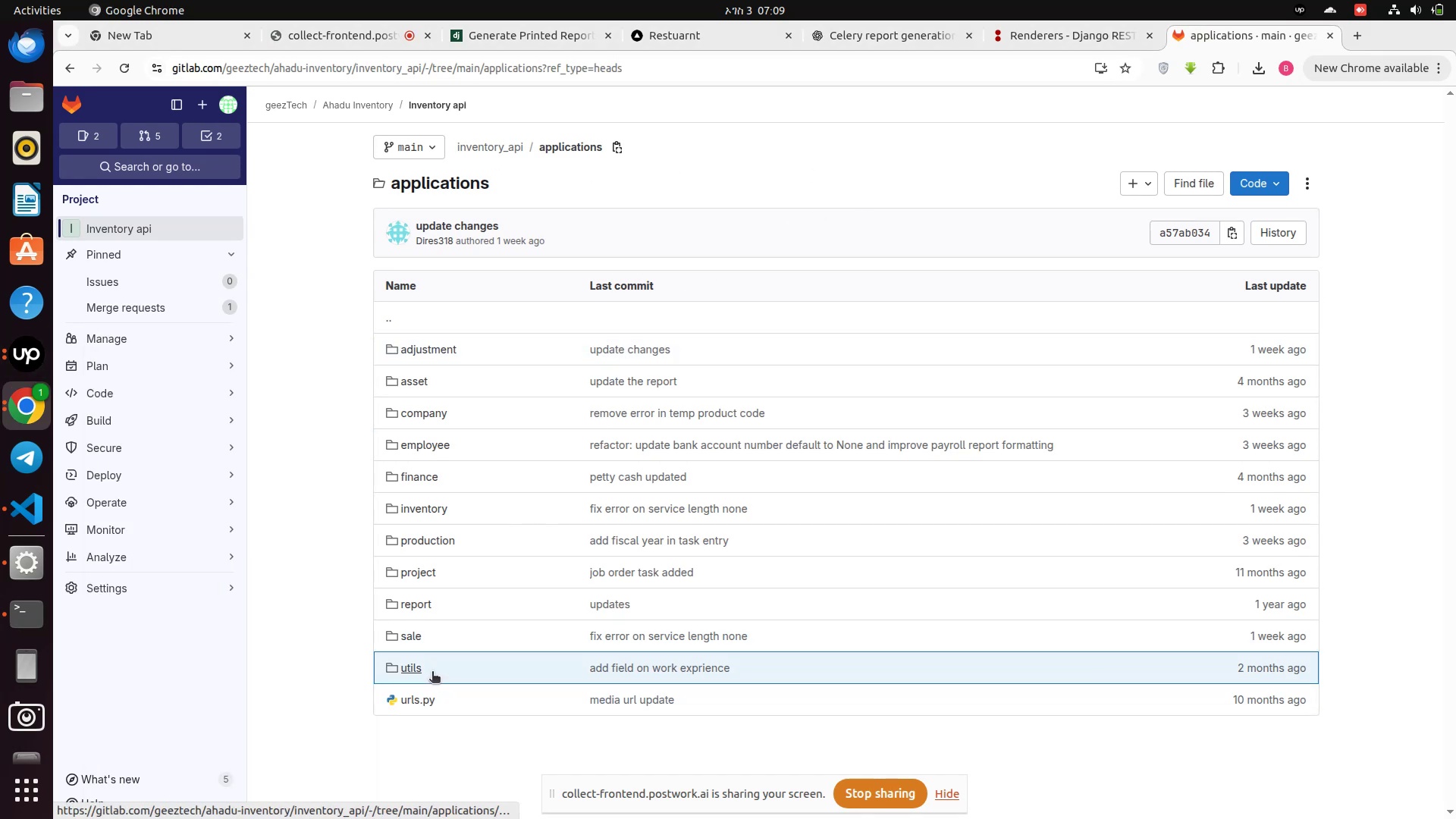 
left_click([417, 673])
 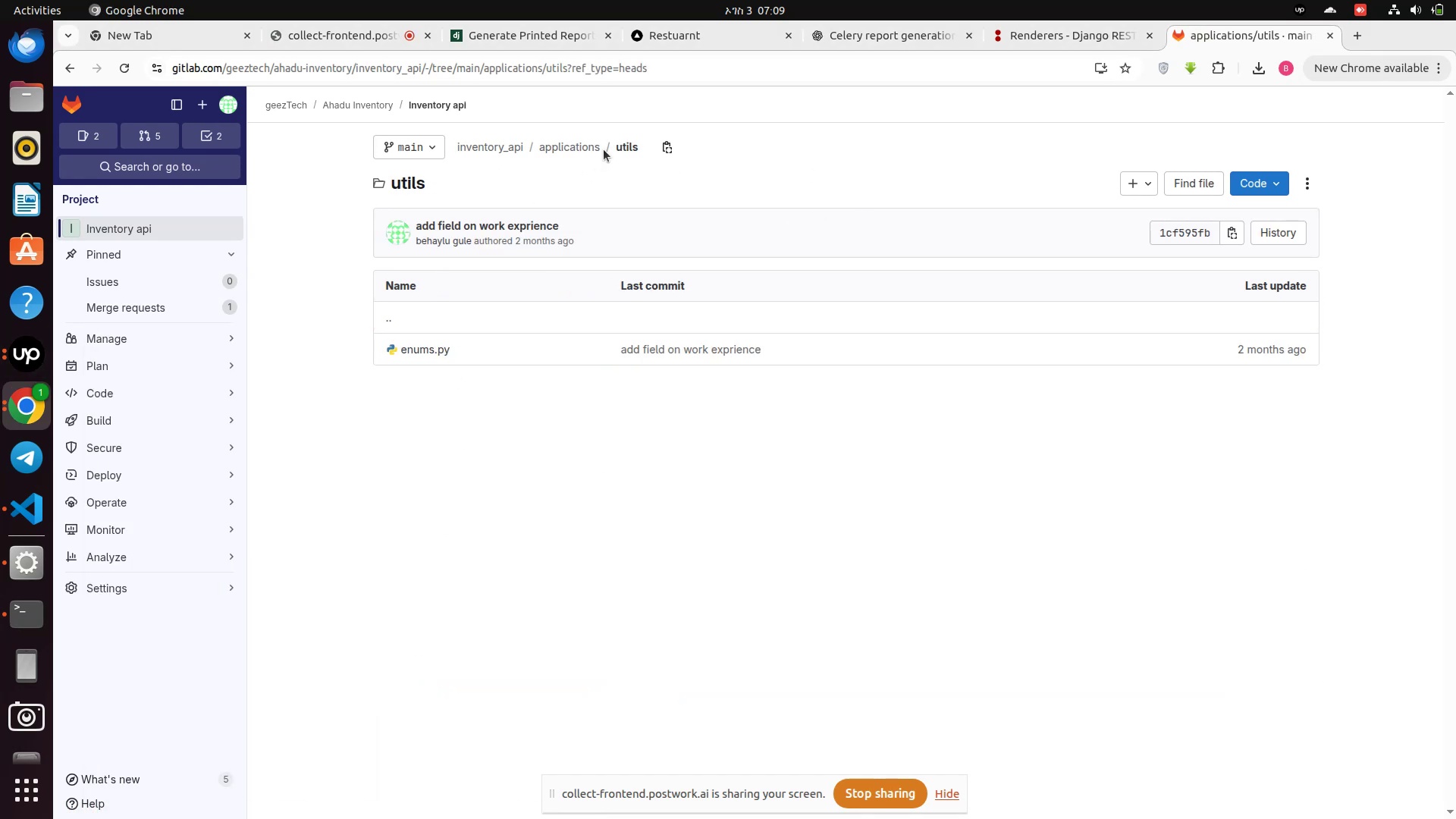 
left_click([569, 145])
 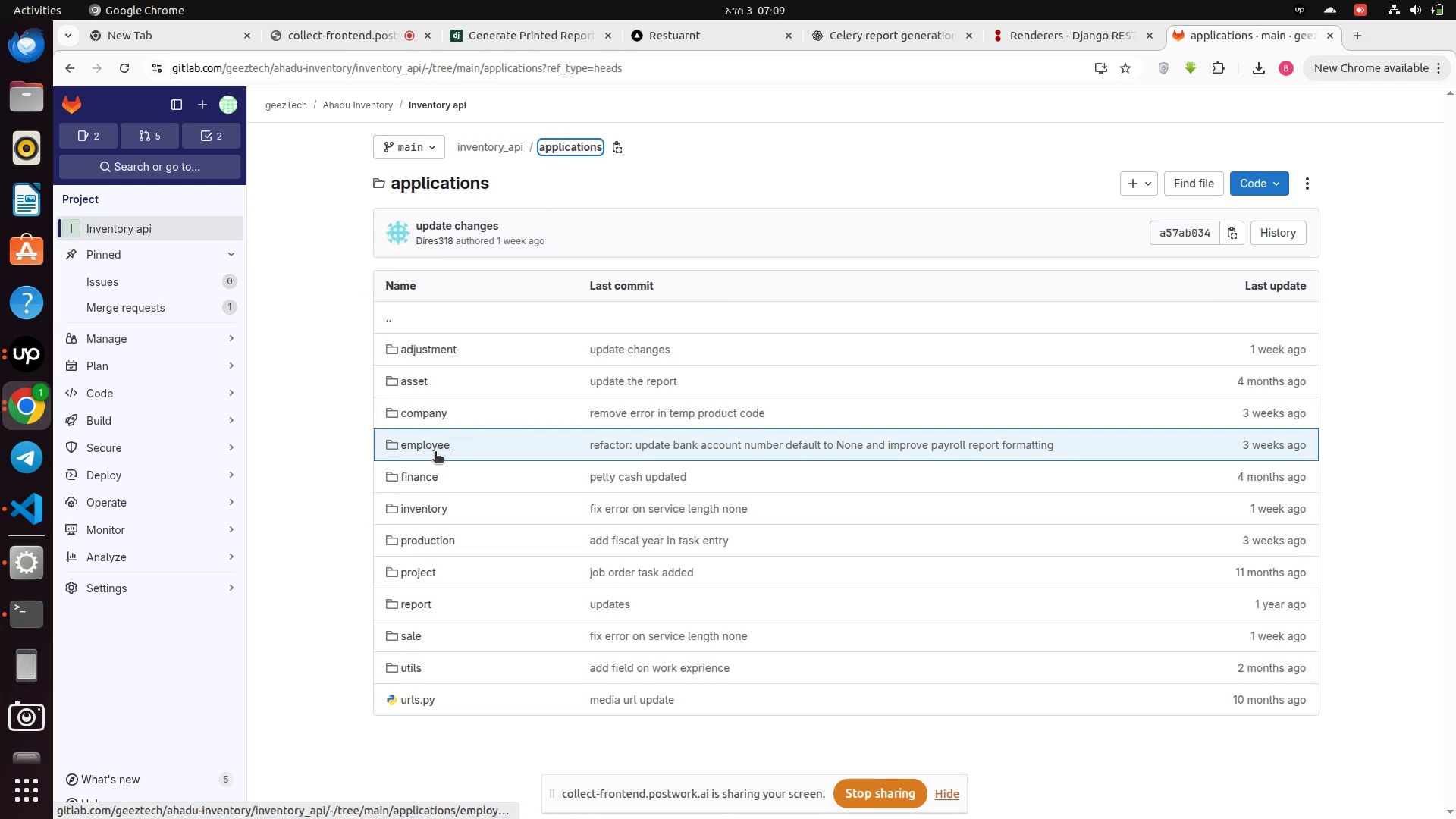 
left_click([436, 444])
 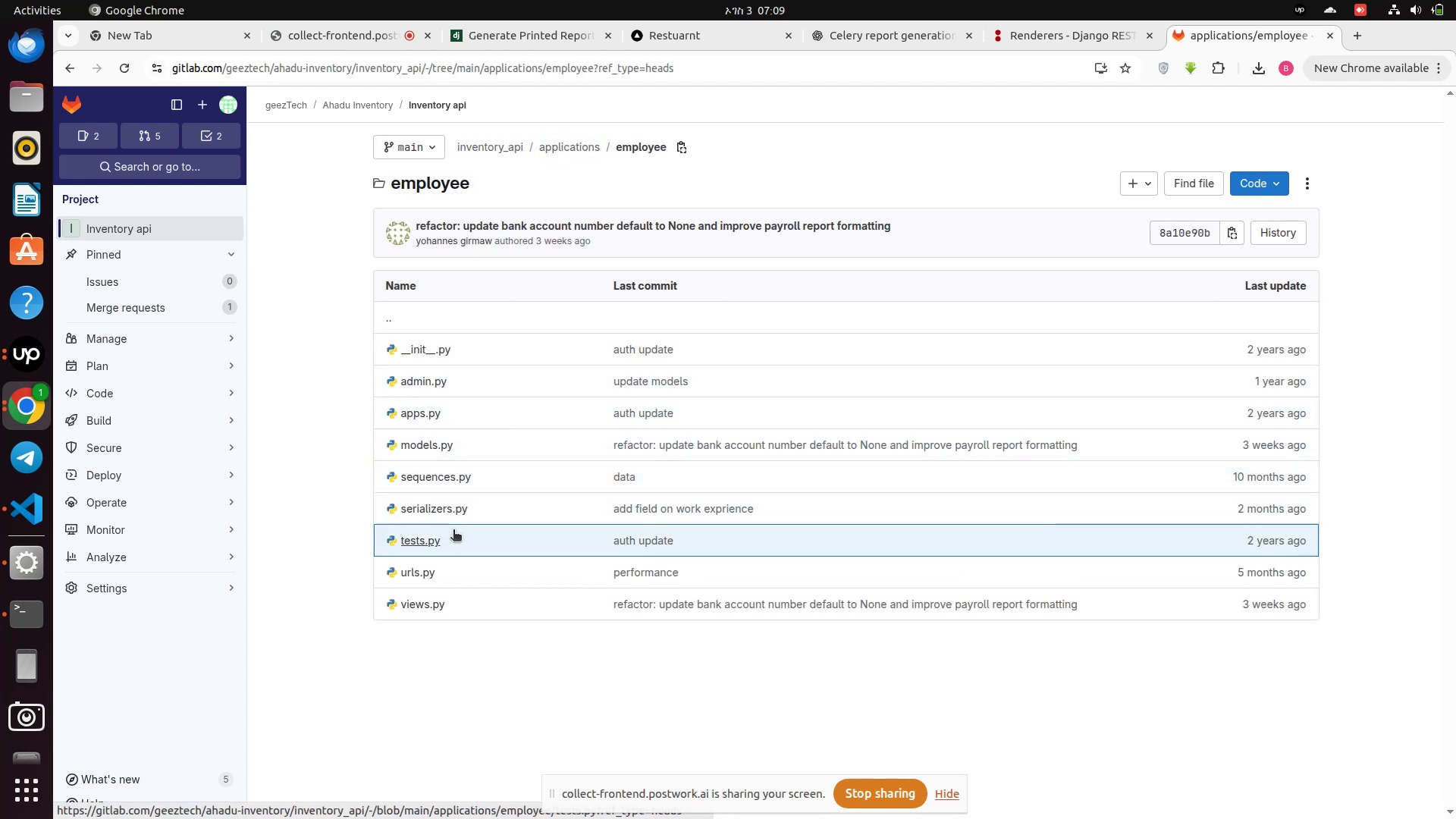 
left_click([419, 576])
 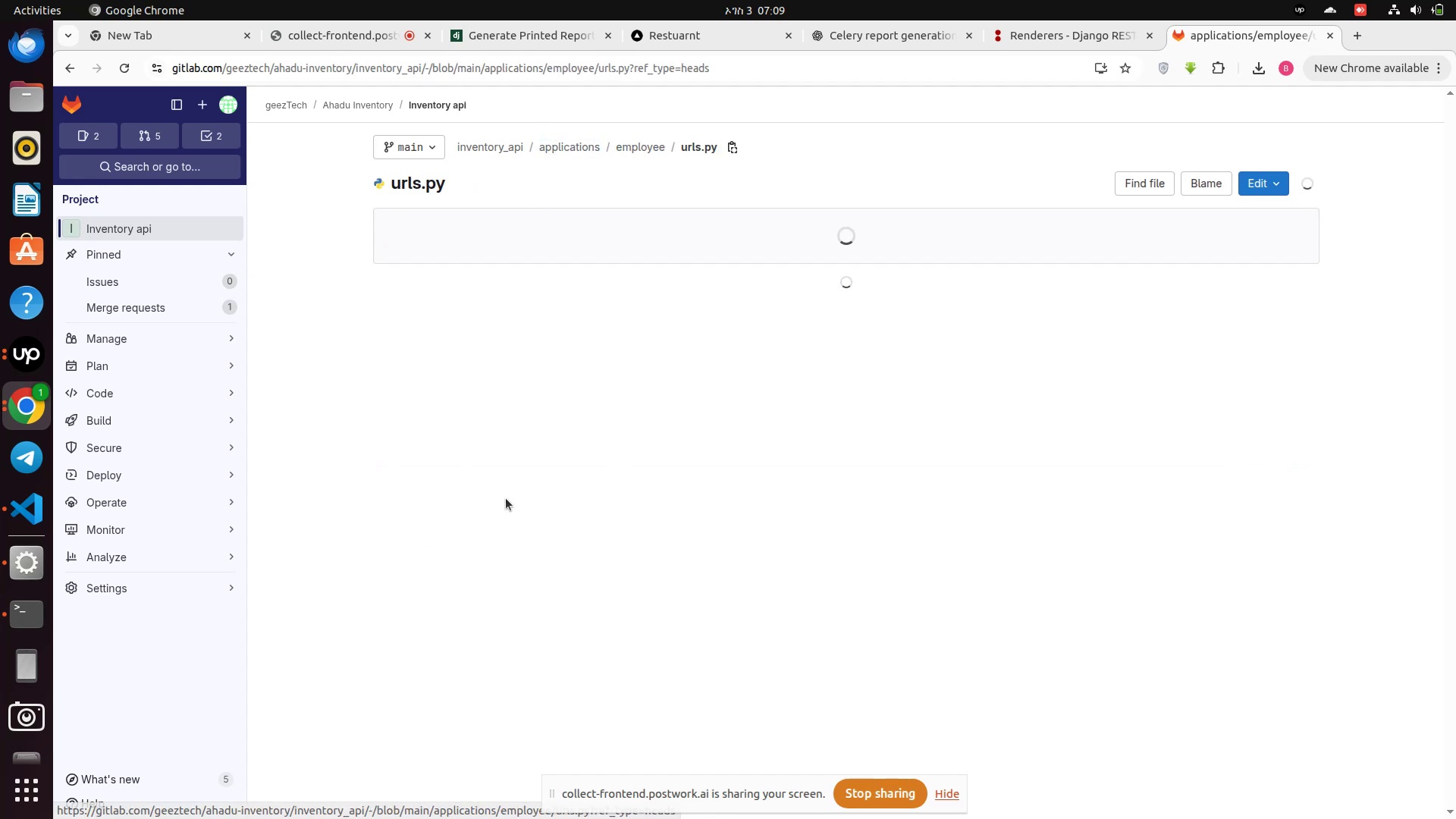 
mouse_move([690, 359])
 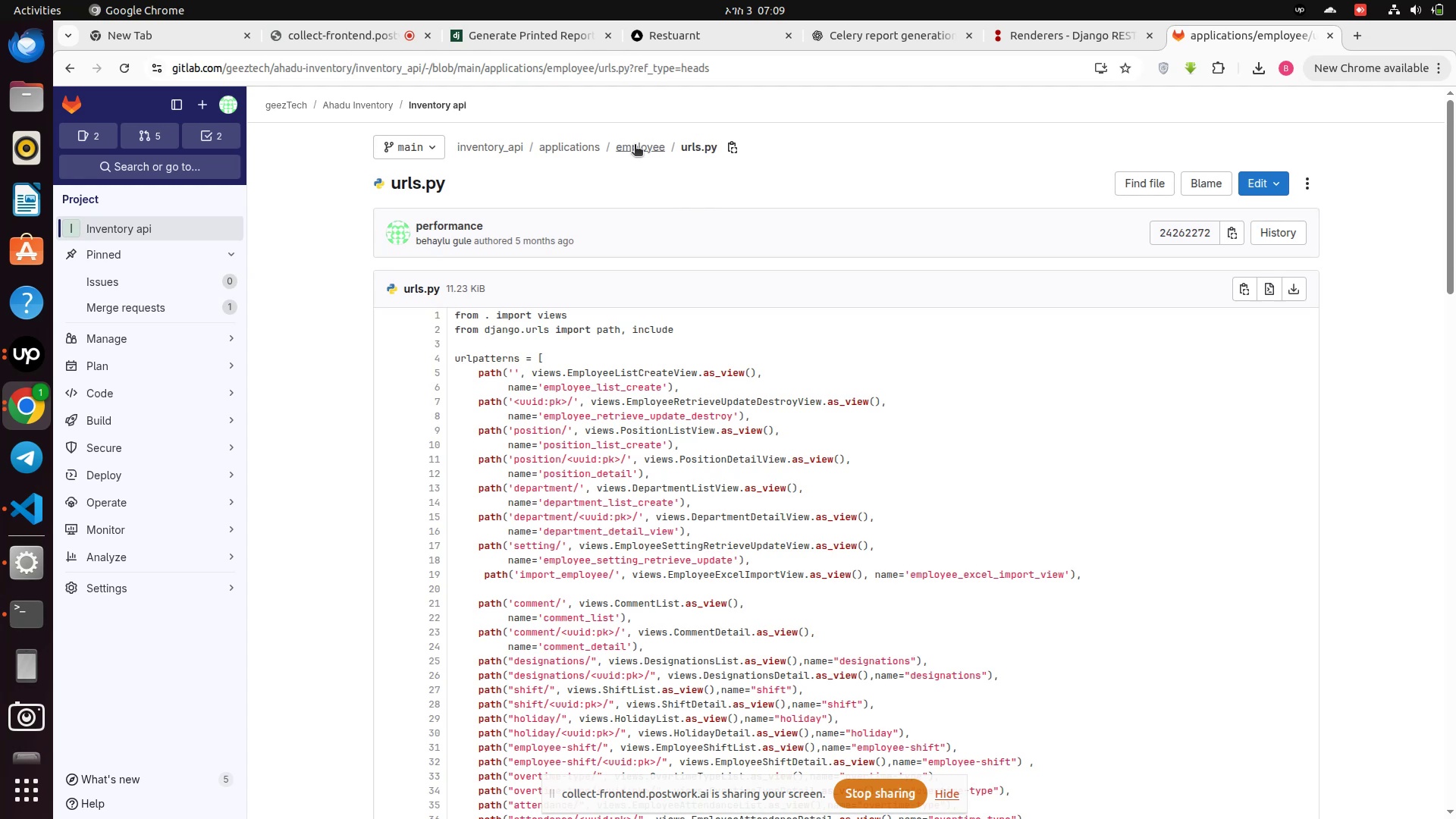 
left_click([634, 144])
 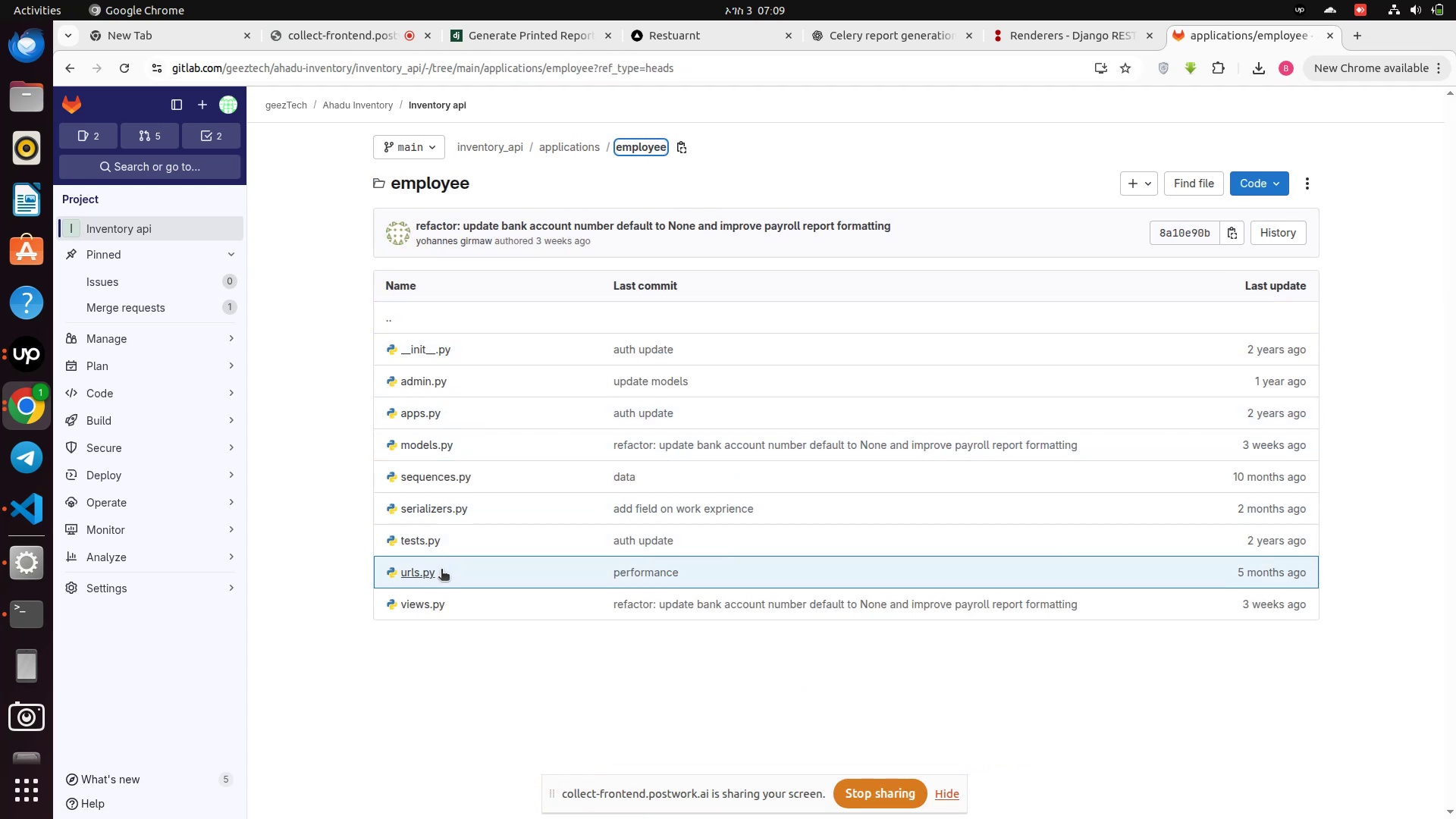 
left_click([431, 598])
 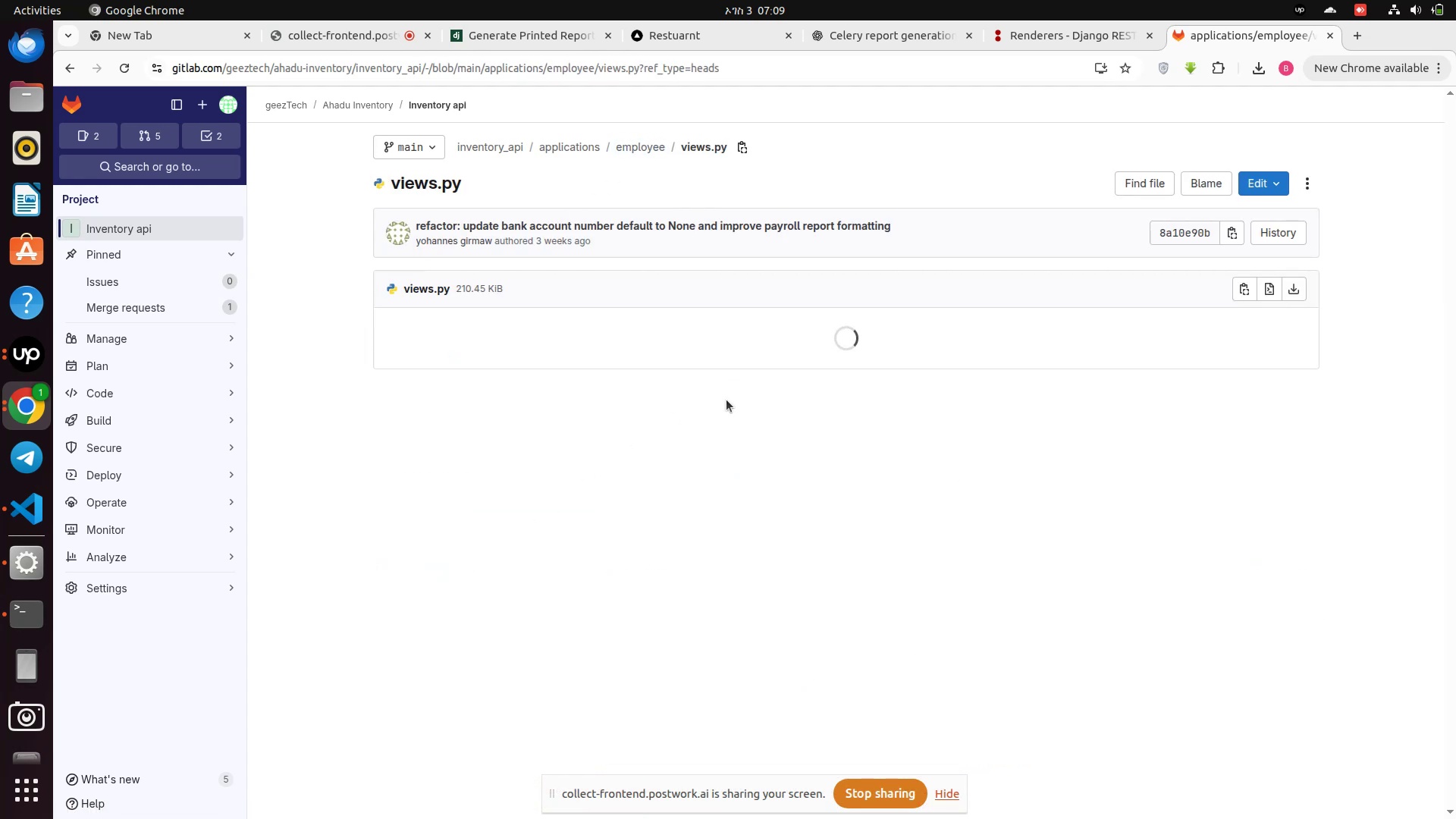 
scroll: coordinate [726, 400], scroll_direction: down, amount: 24.0
 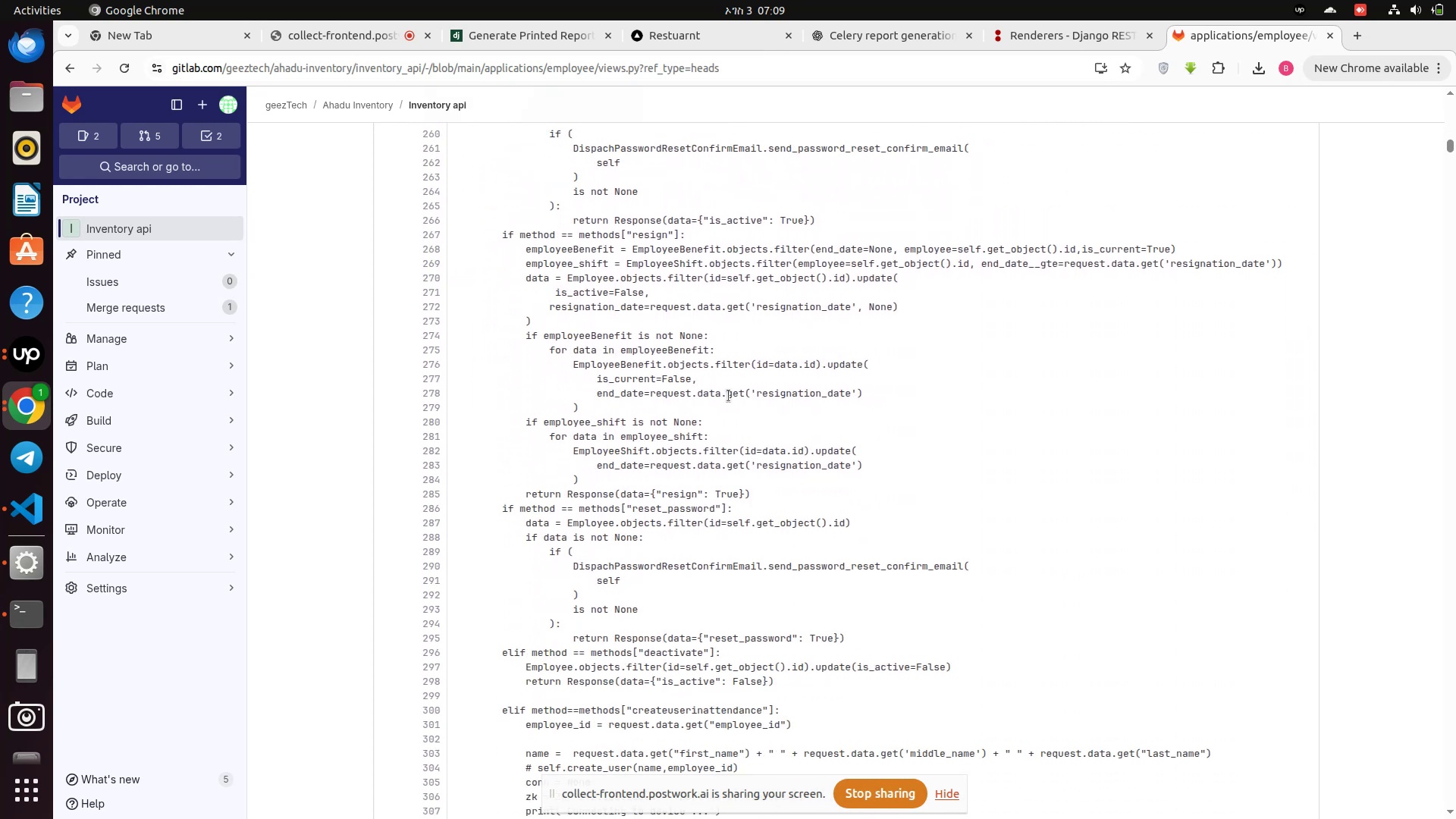 
hold_key(key=ControlLeft, duration=0.99)
 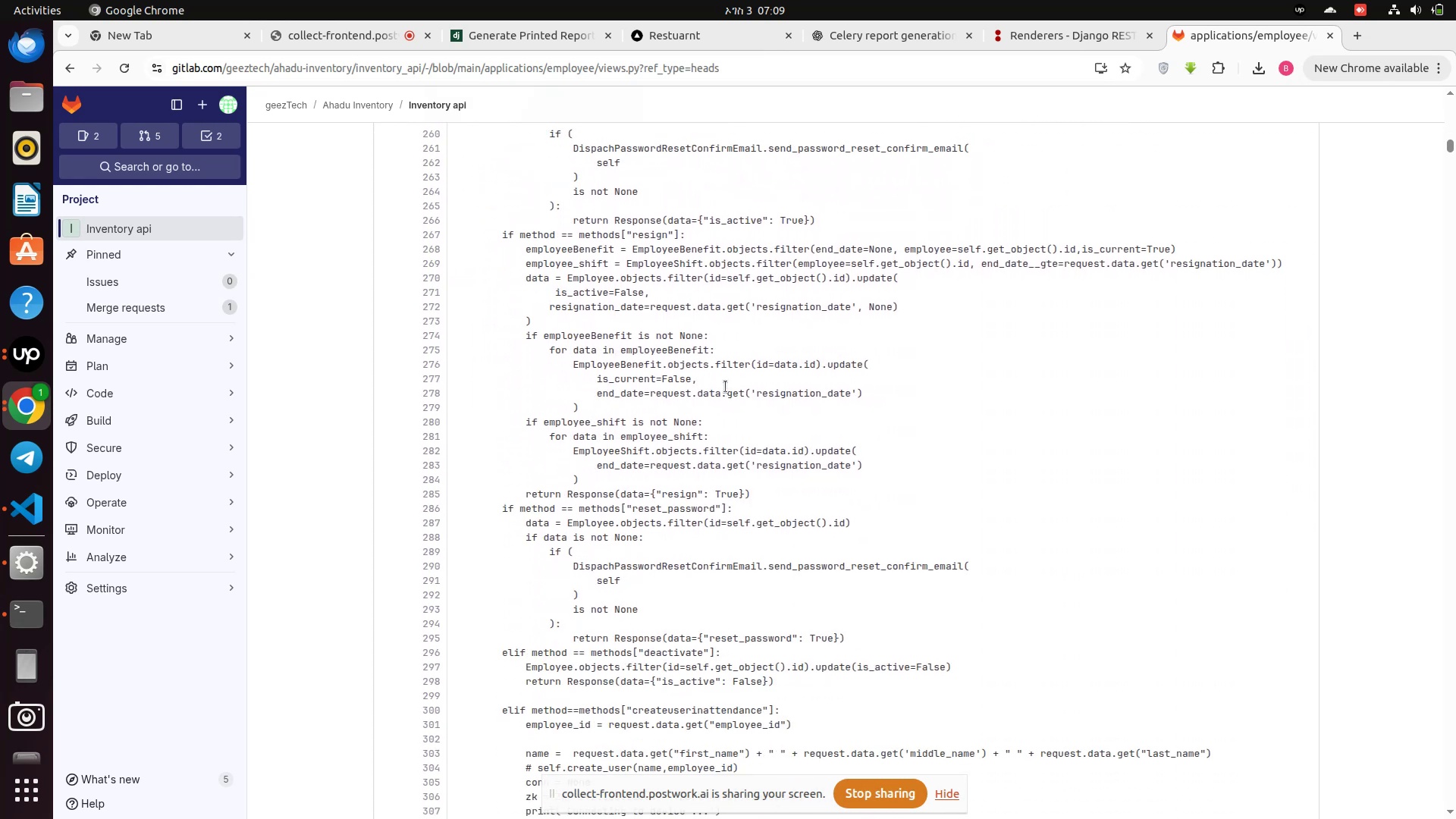 
scroll: coordinate [726, 386], scroll_direction: up, amount: 35.0
 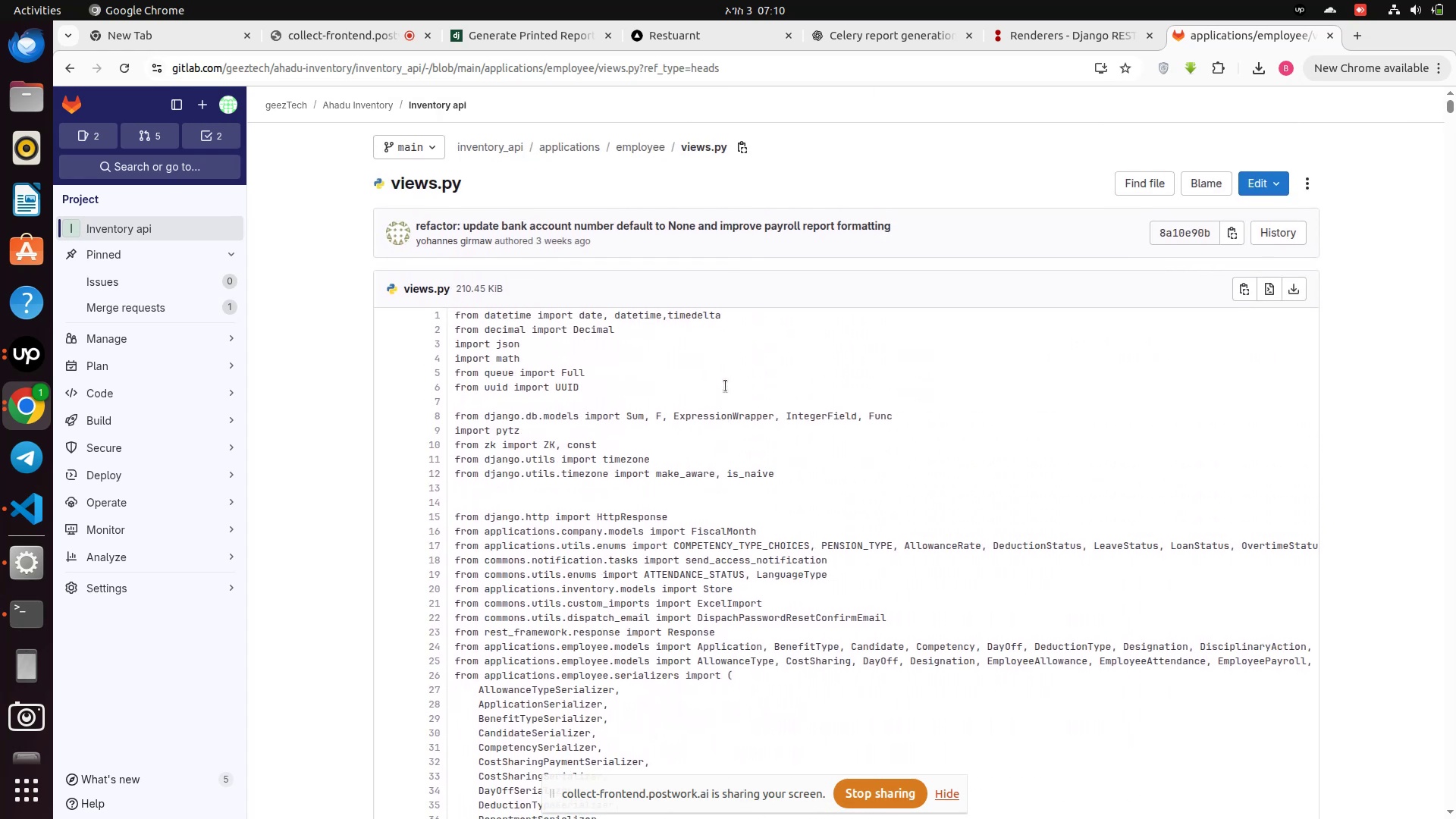 
scroll: coordinate [717, 405], scroll_direction: down, amount: 13.0
 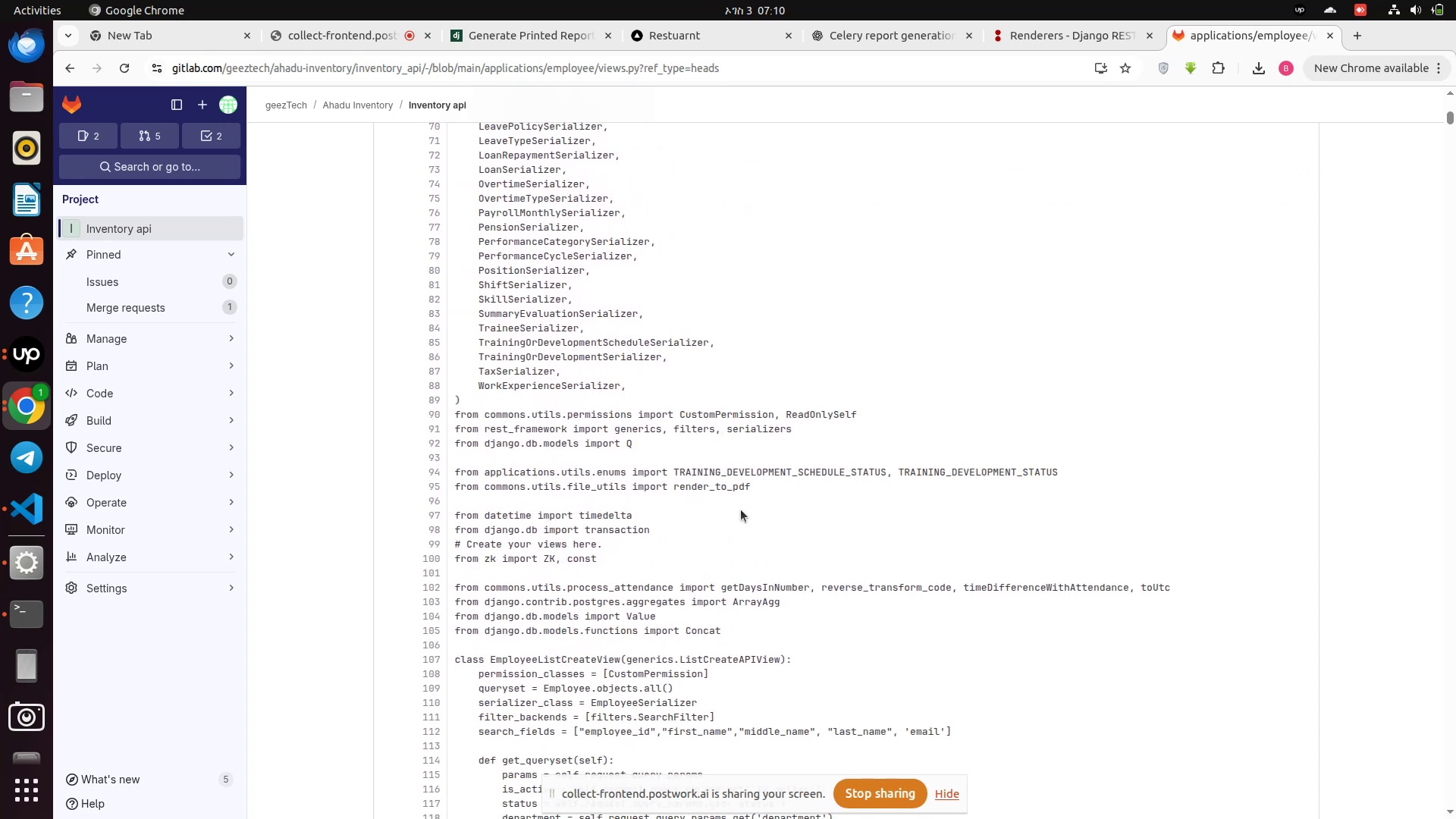 
left_click([616, 489])
 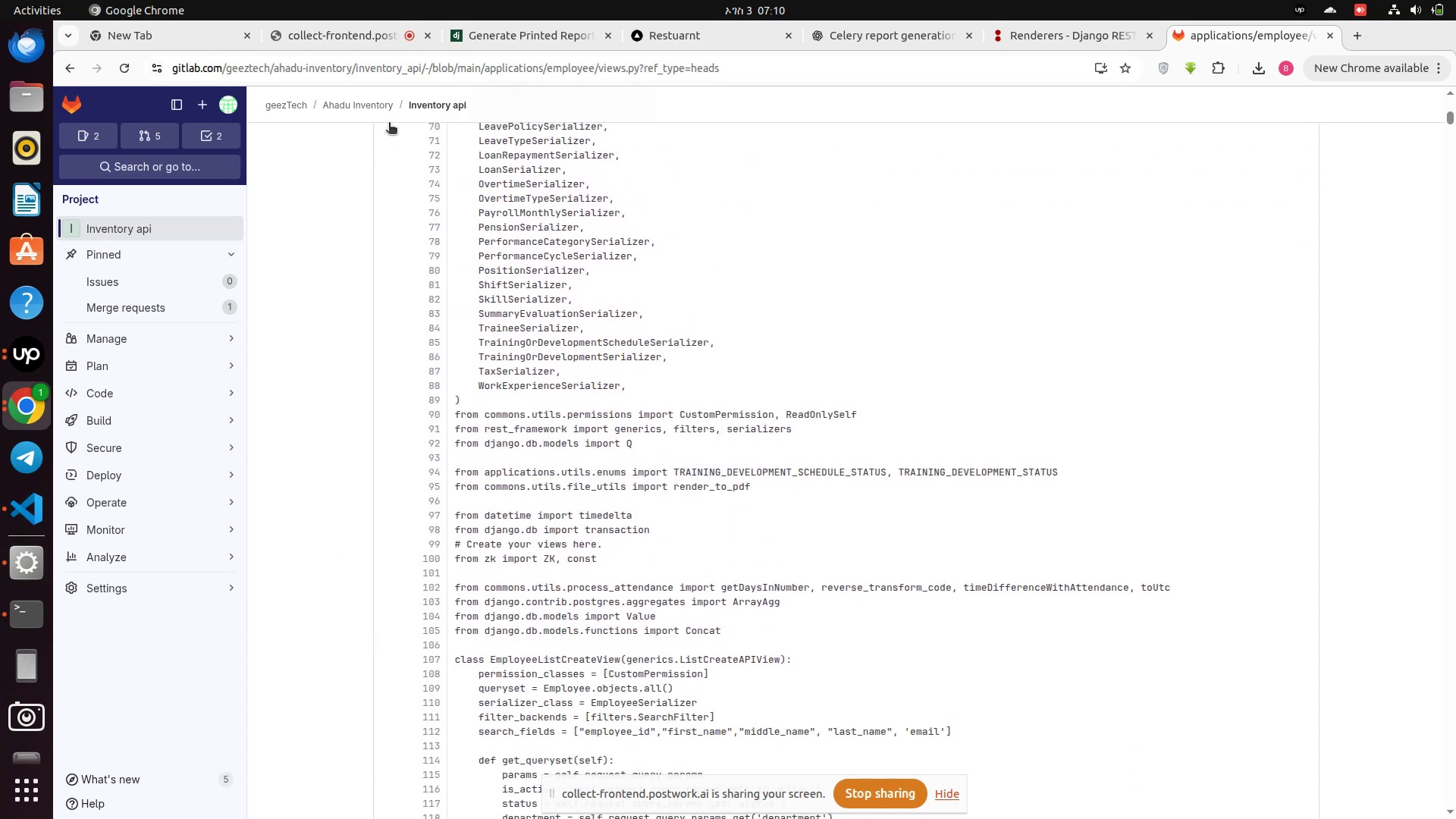 
left_click([386, 99])
 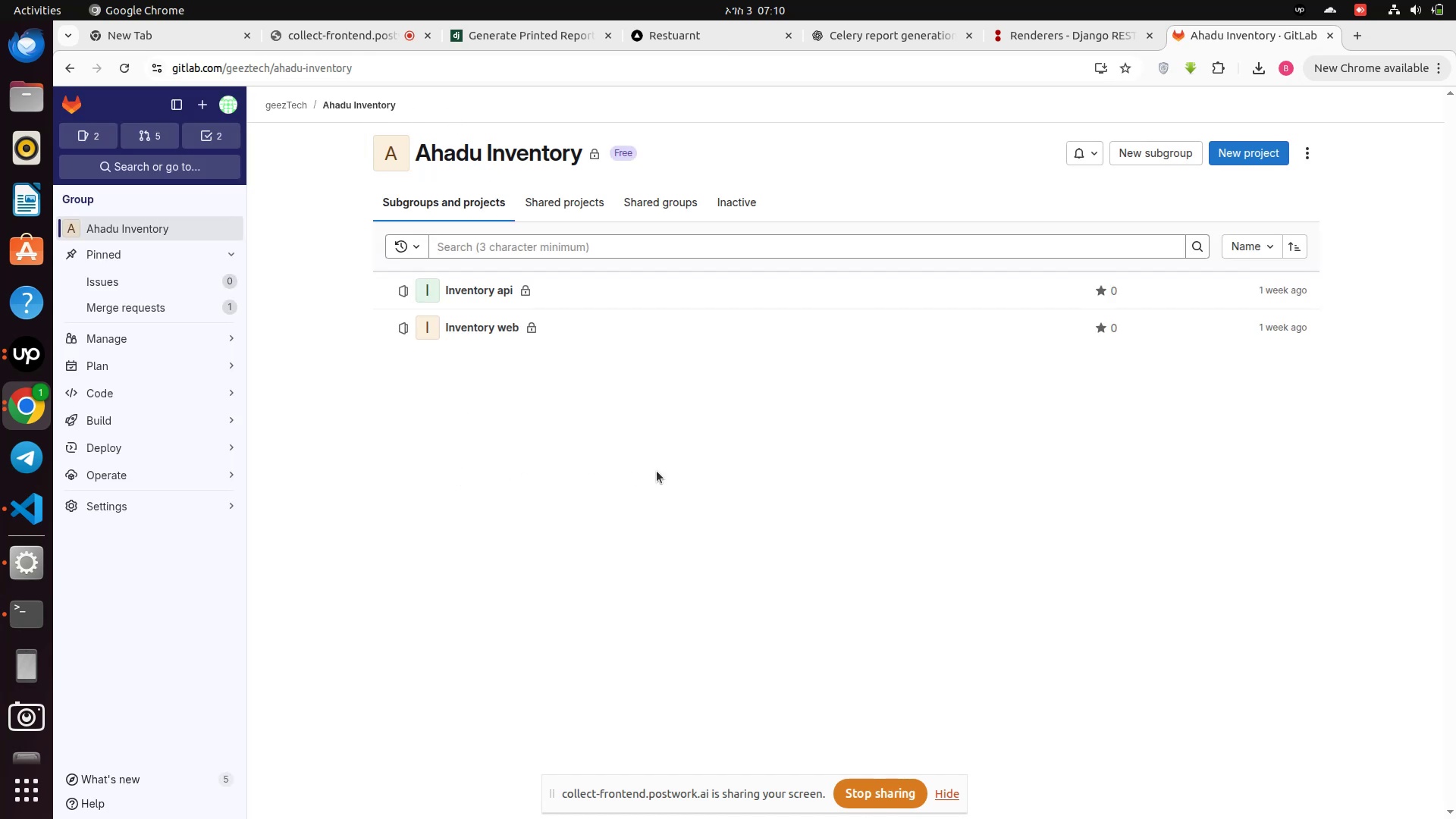 
wait(6.33)
 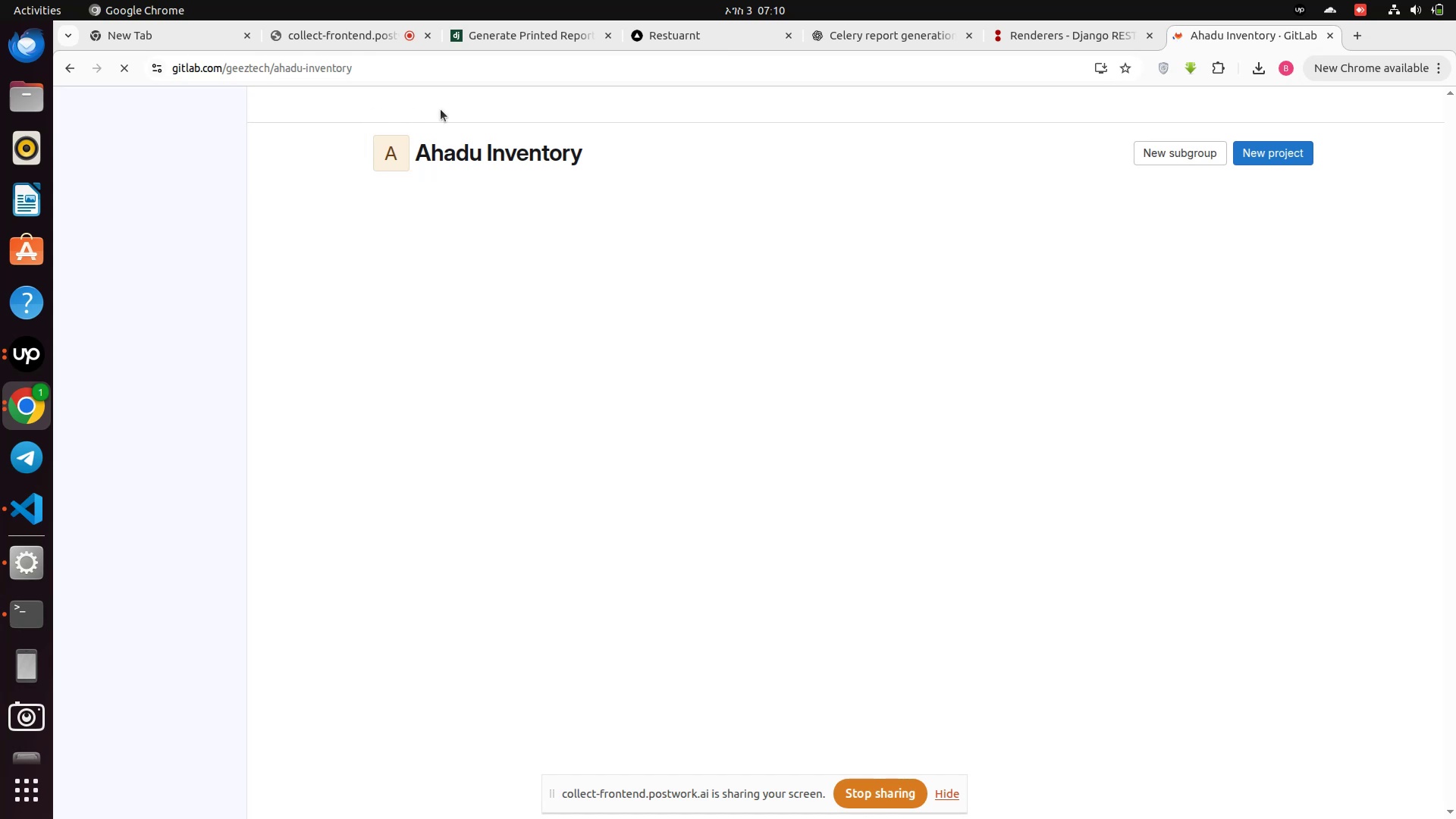 
left_click([504, 295])
 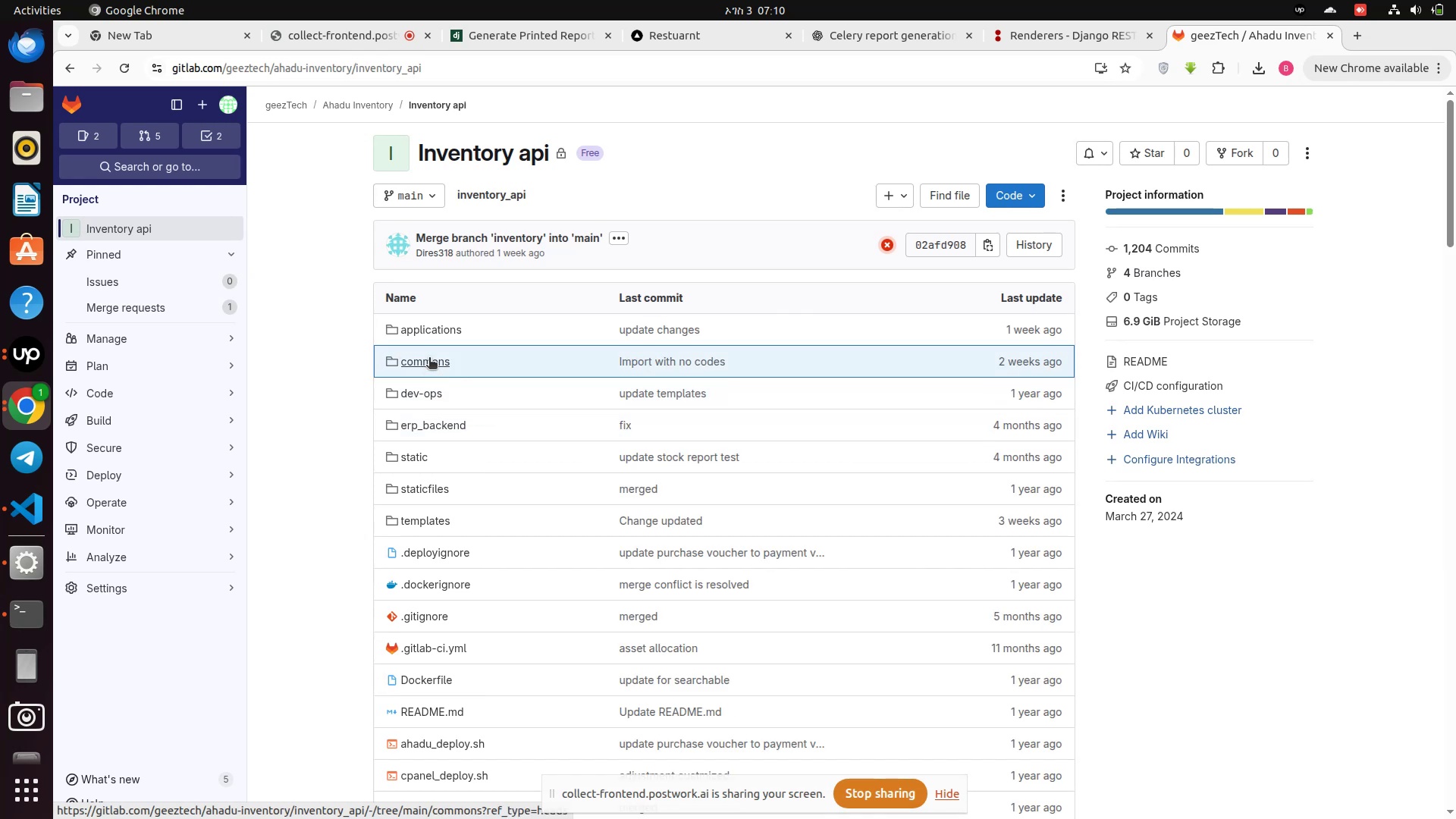 
wait(15.5)
 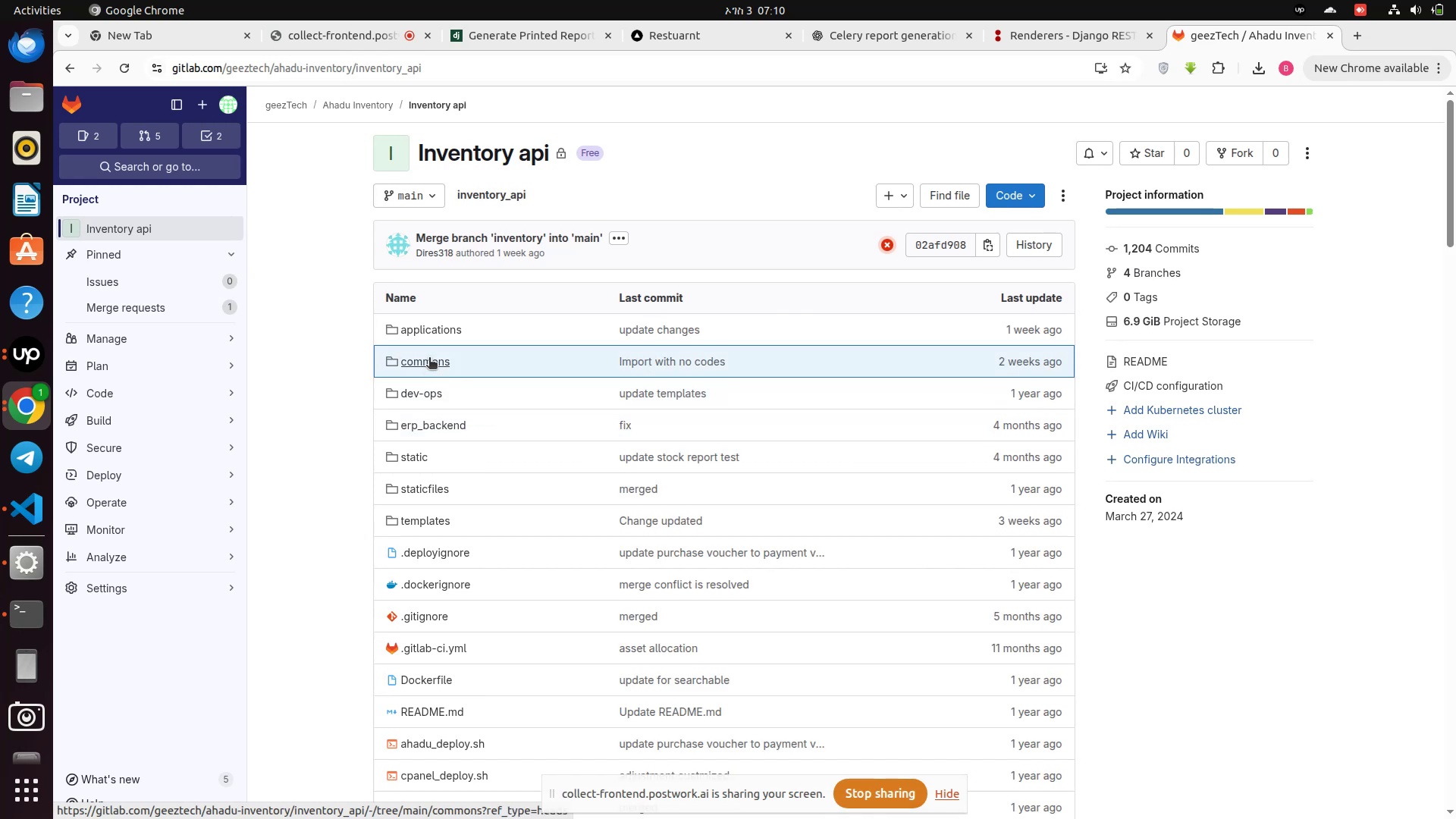 
left_click([419, 636])
 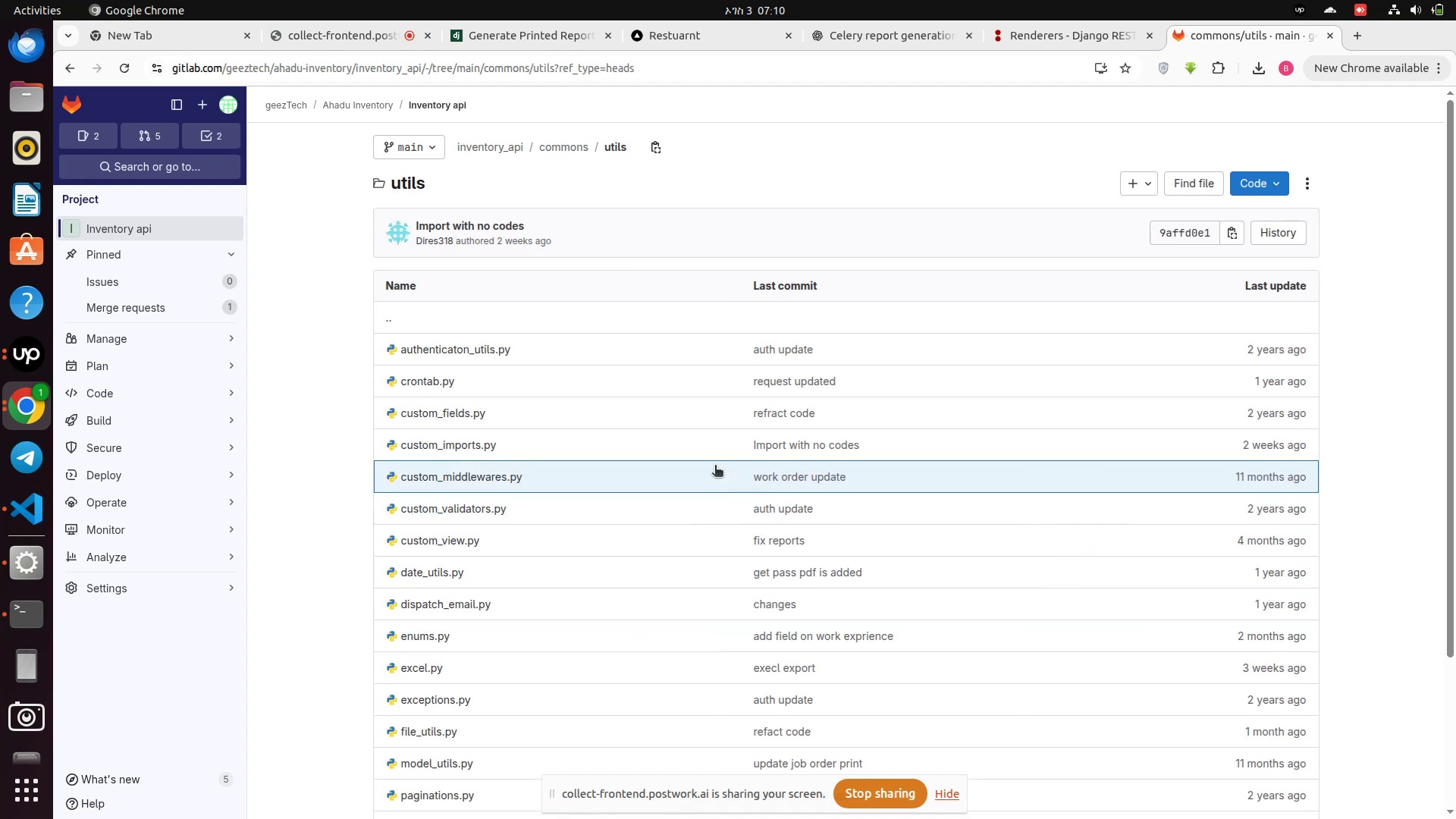 
scroll: coordinate [467, 443], scroll_direction: down, amount: 3.0
 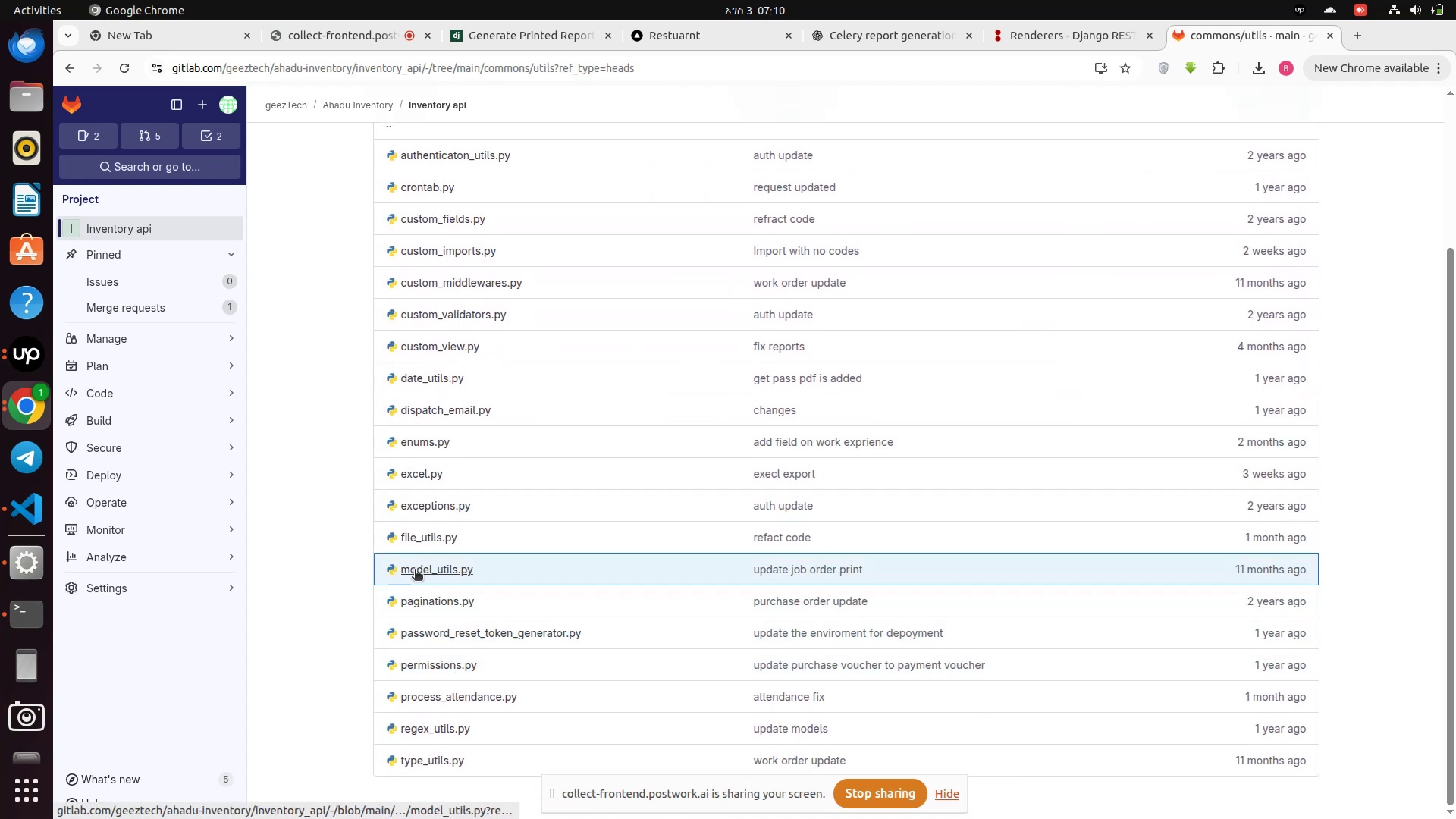 
left_click([417, 544])
 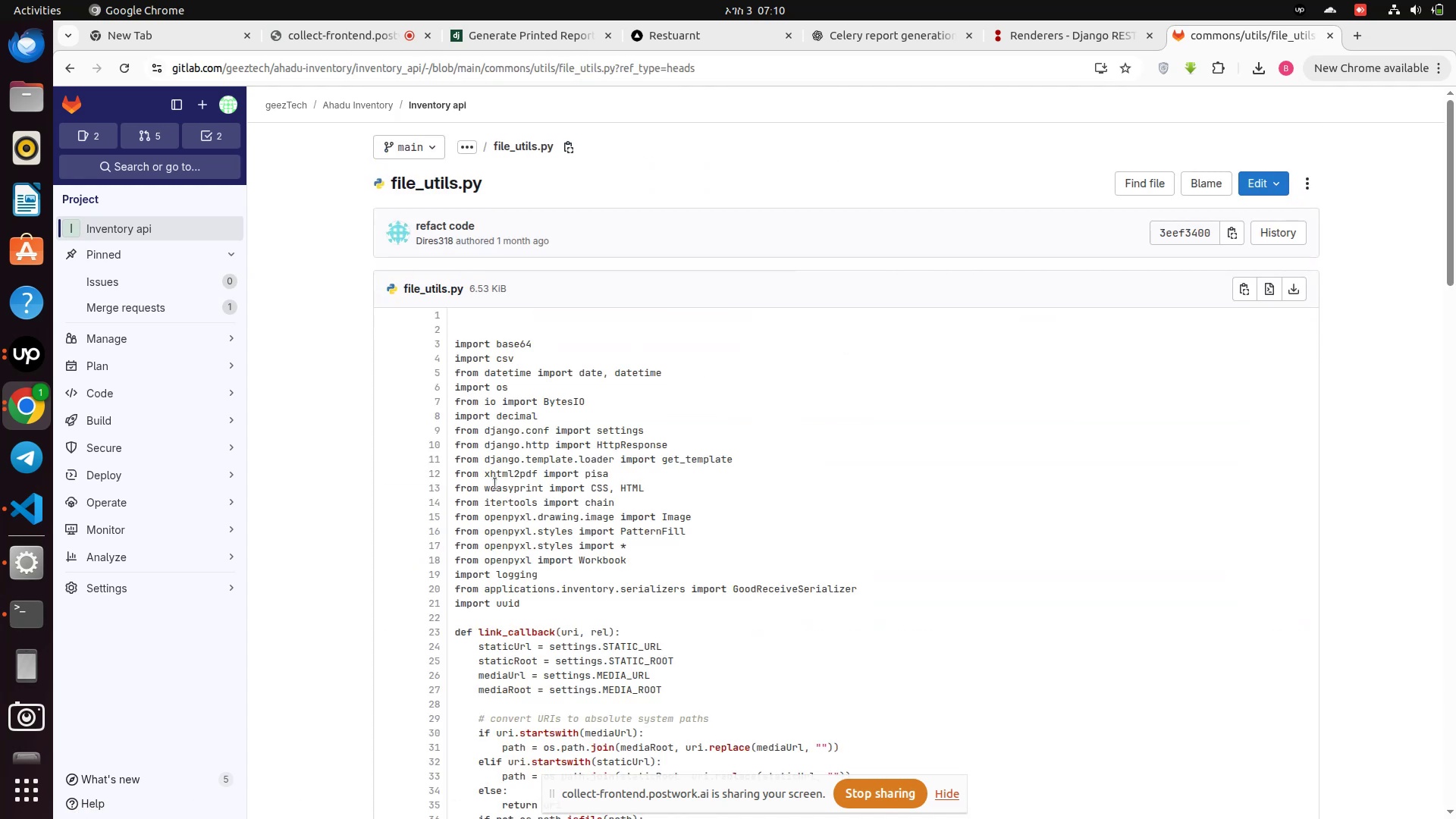 
scroll: coordinate [495, 485], scroll_direction: down, amount: 5.0
 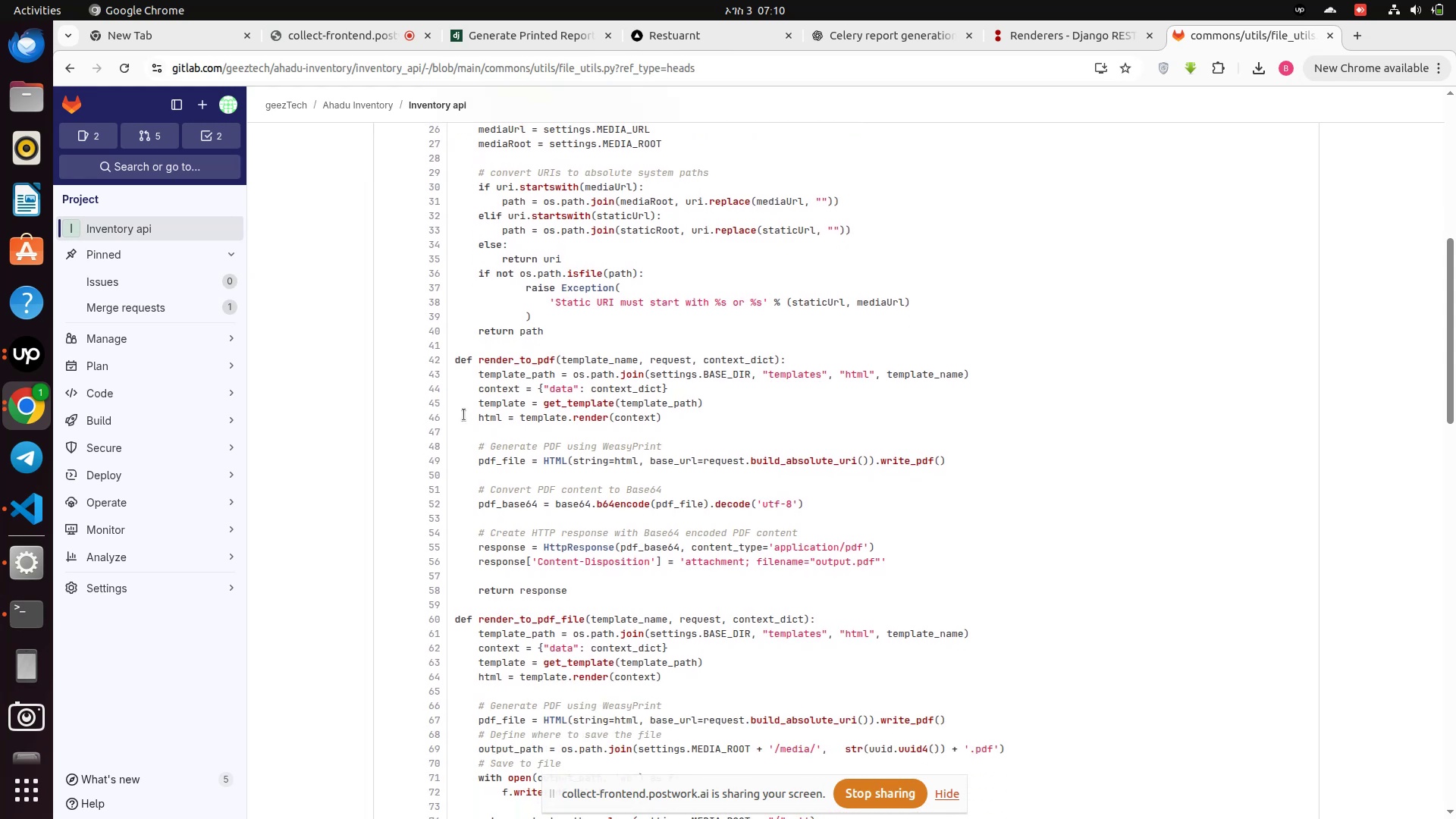 
wait(6.2)
 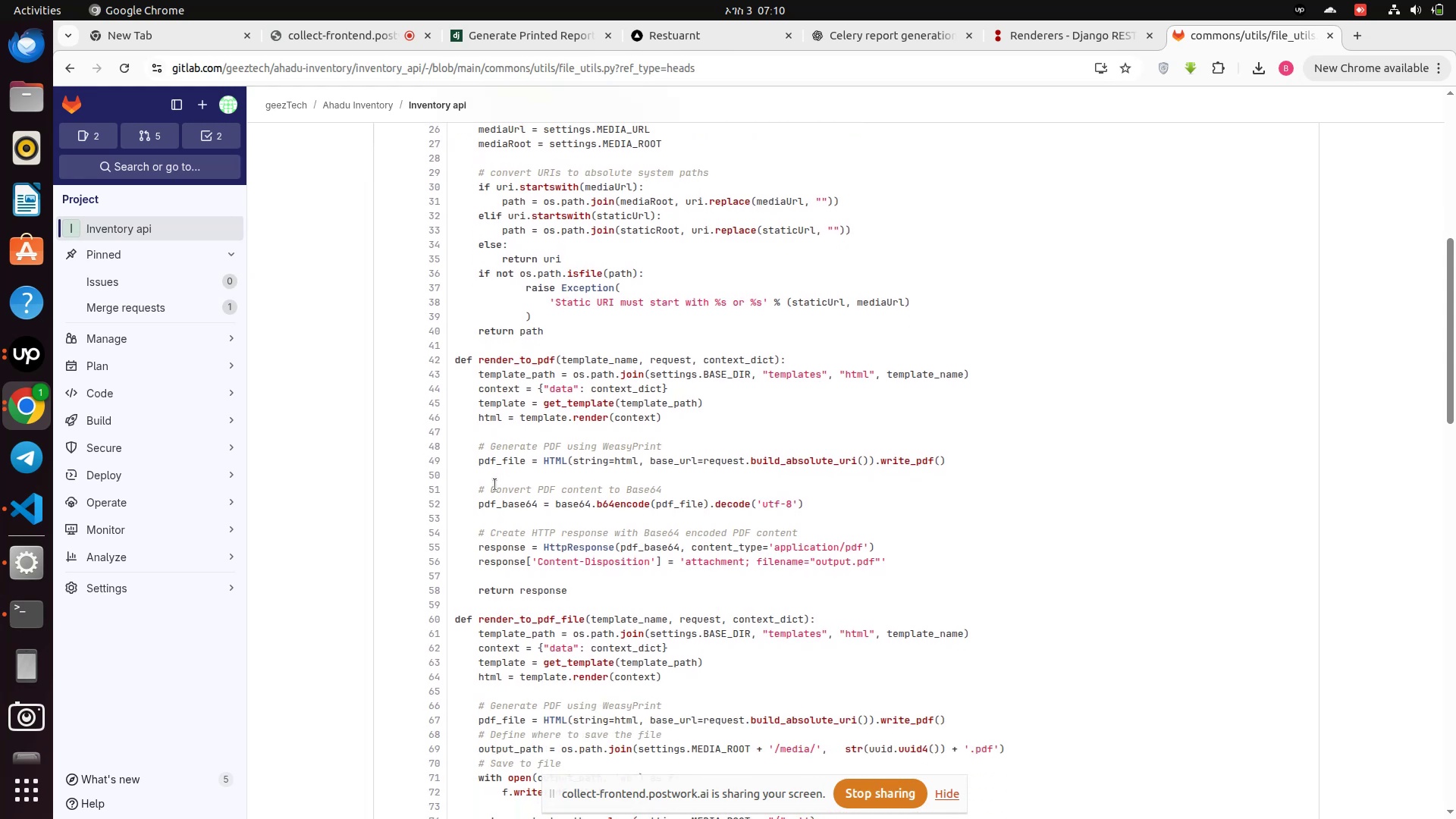 
left_click_drag(start_coordinate=[455, 362], to_coordinate=[585, 592])
 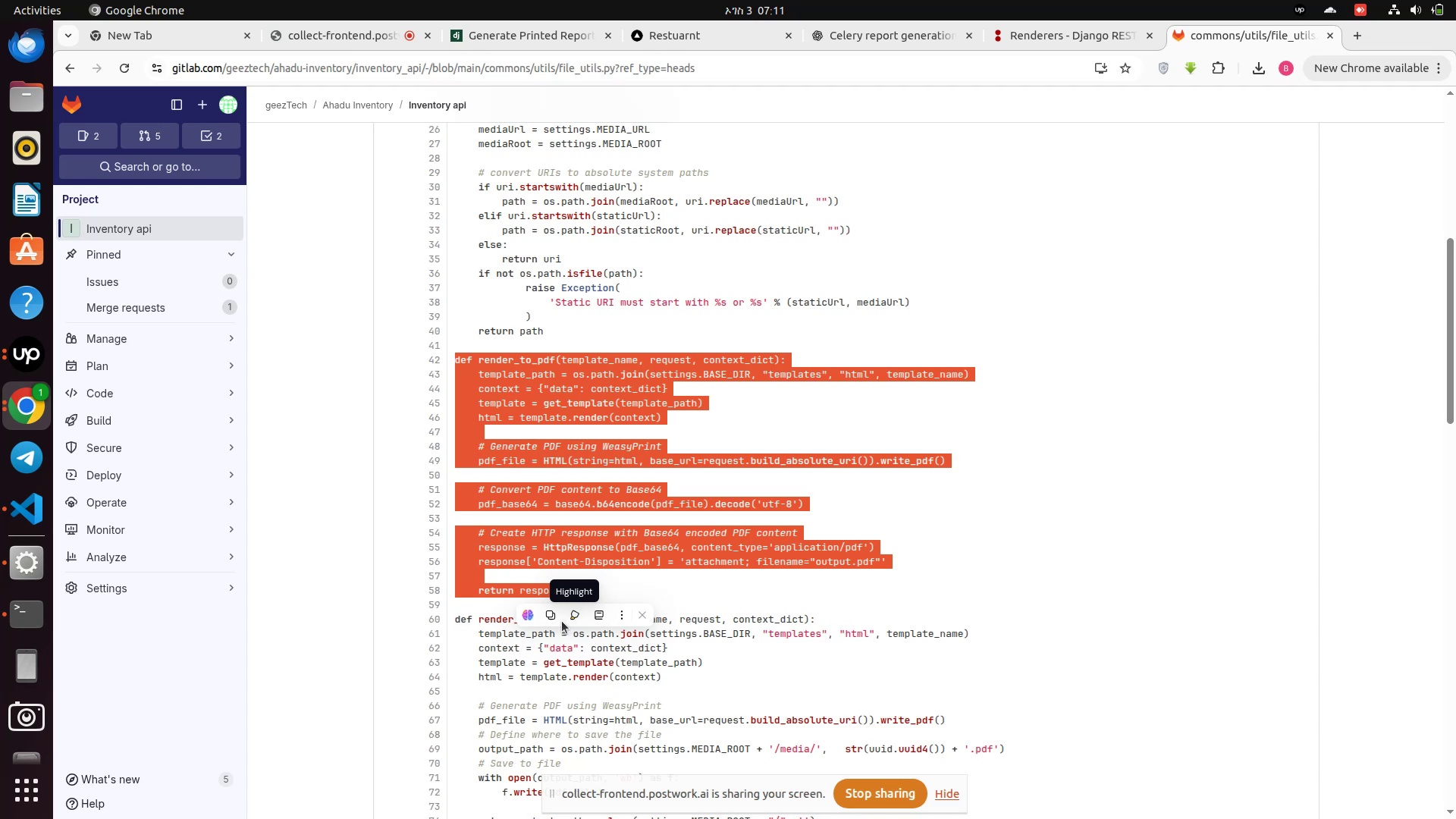 
left_click([557, 617])
 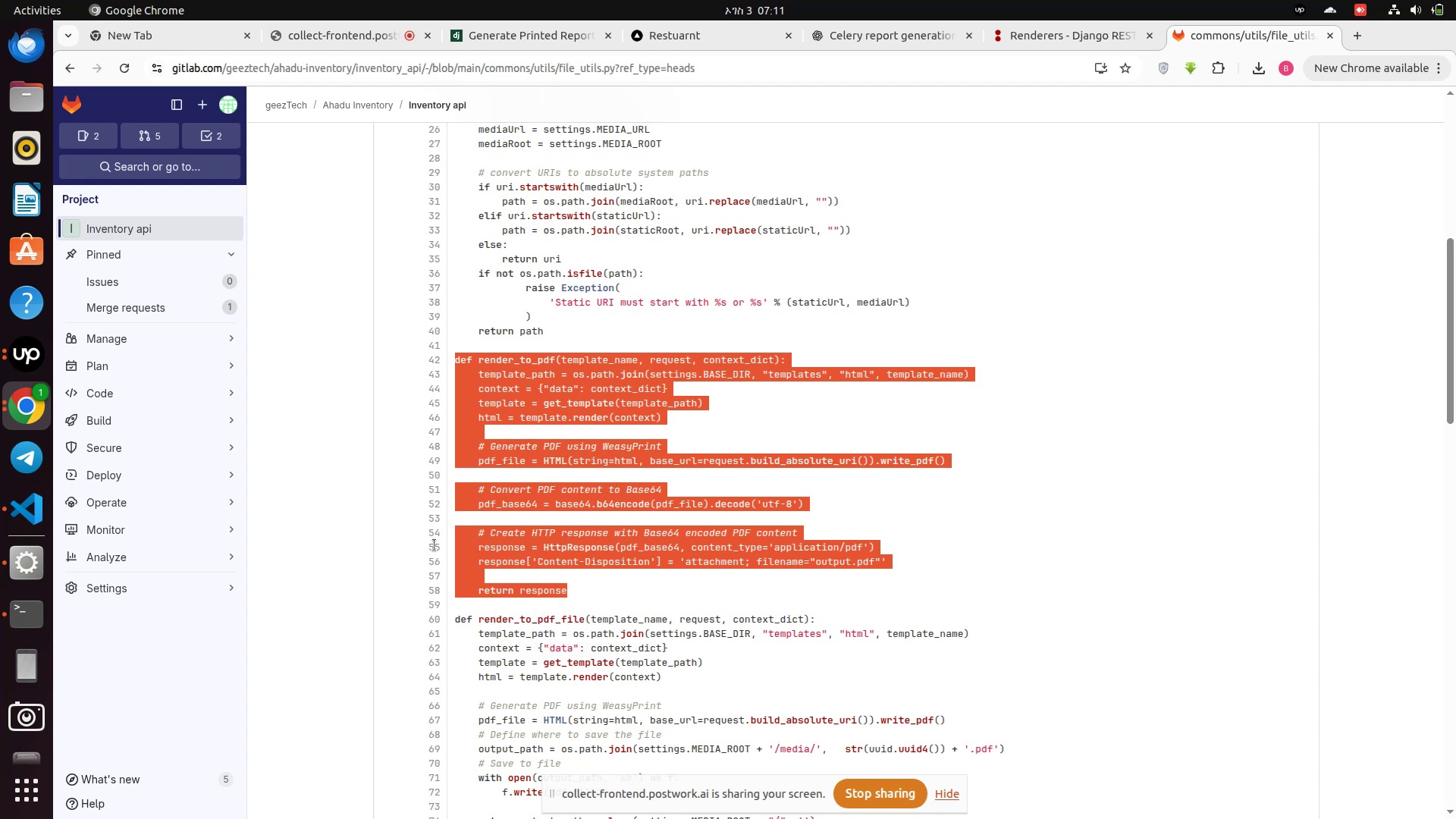 
left_click([20, 510])
 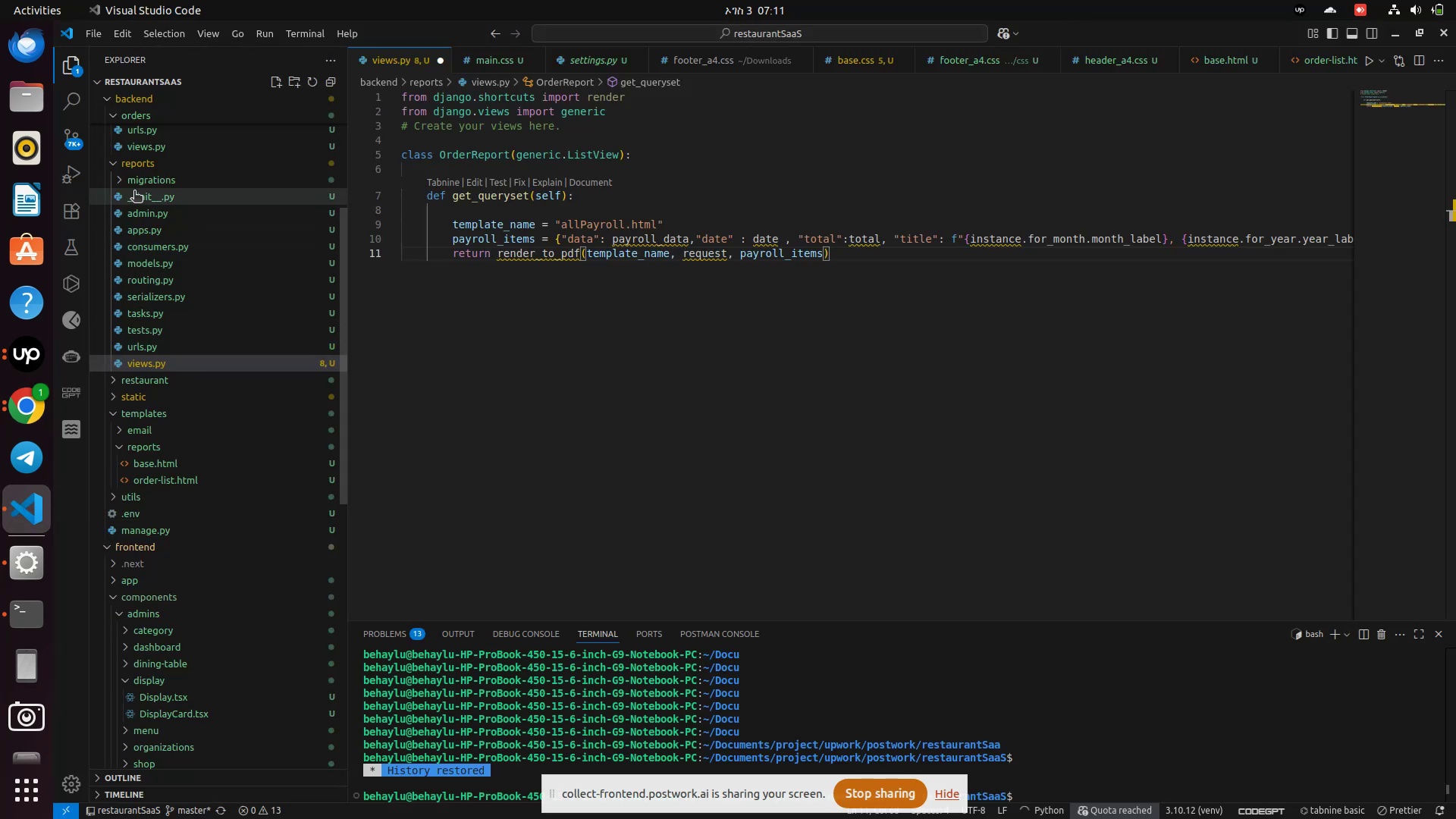 
left_click([136, 164])
 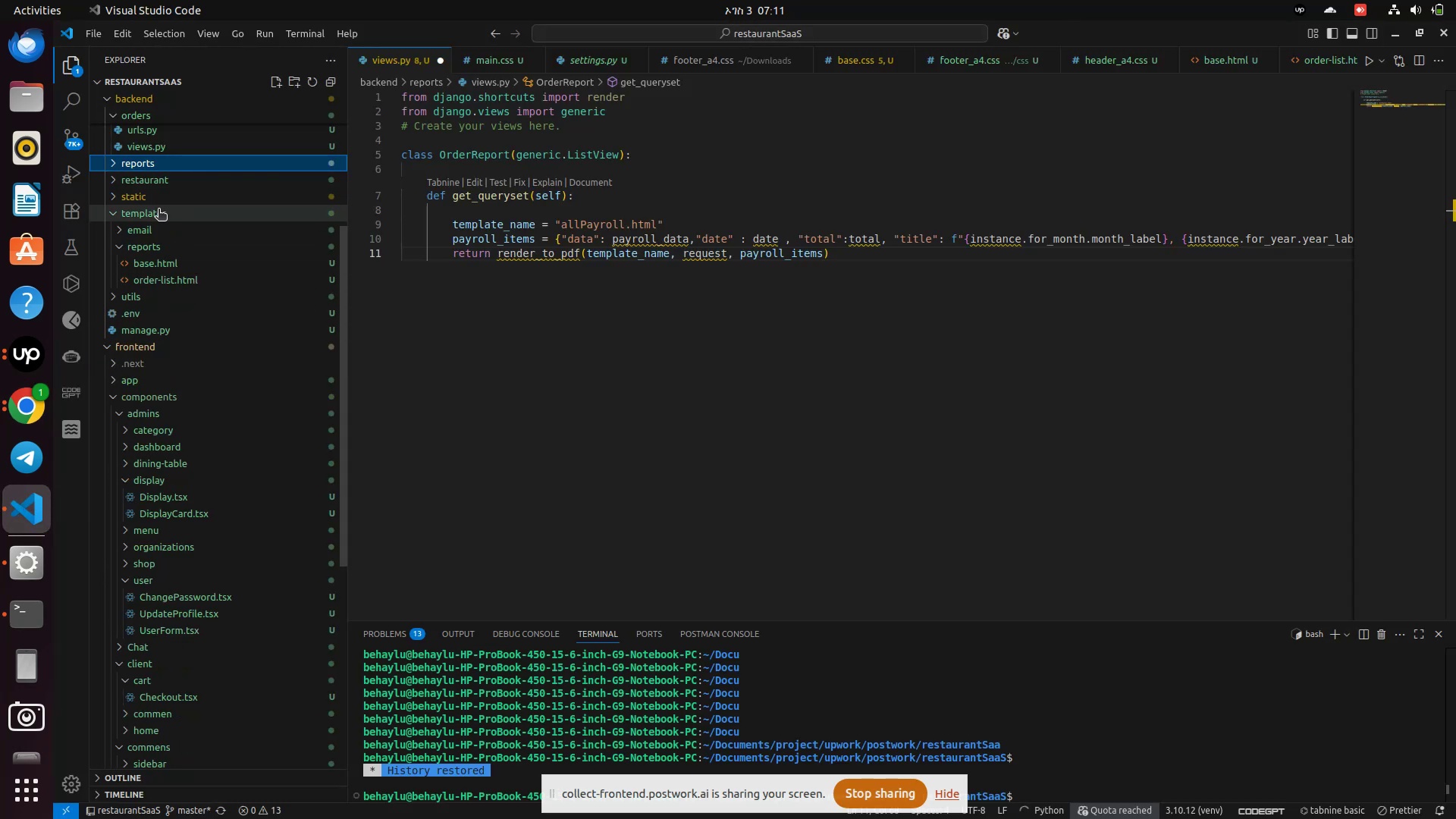 
scroll: coordinate [158, 210], scroll_direction: up, amount: 15.0
 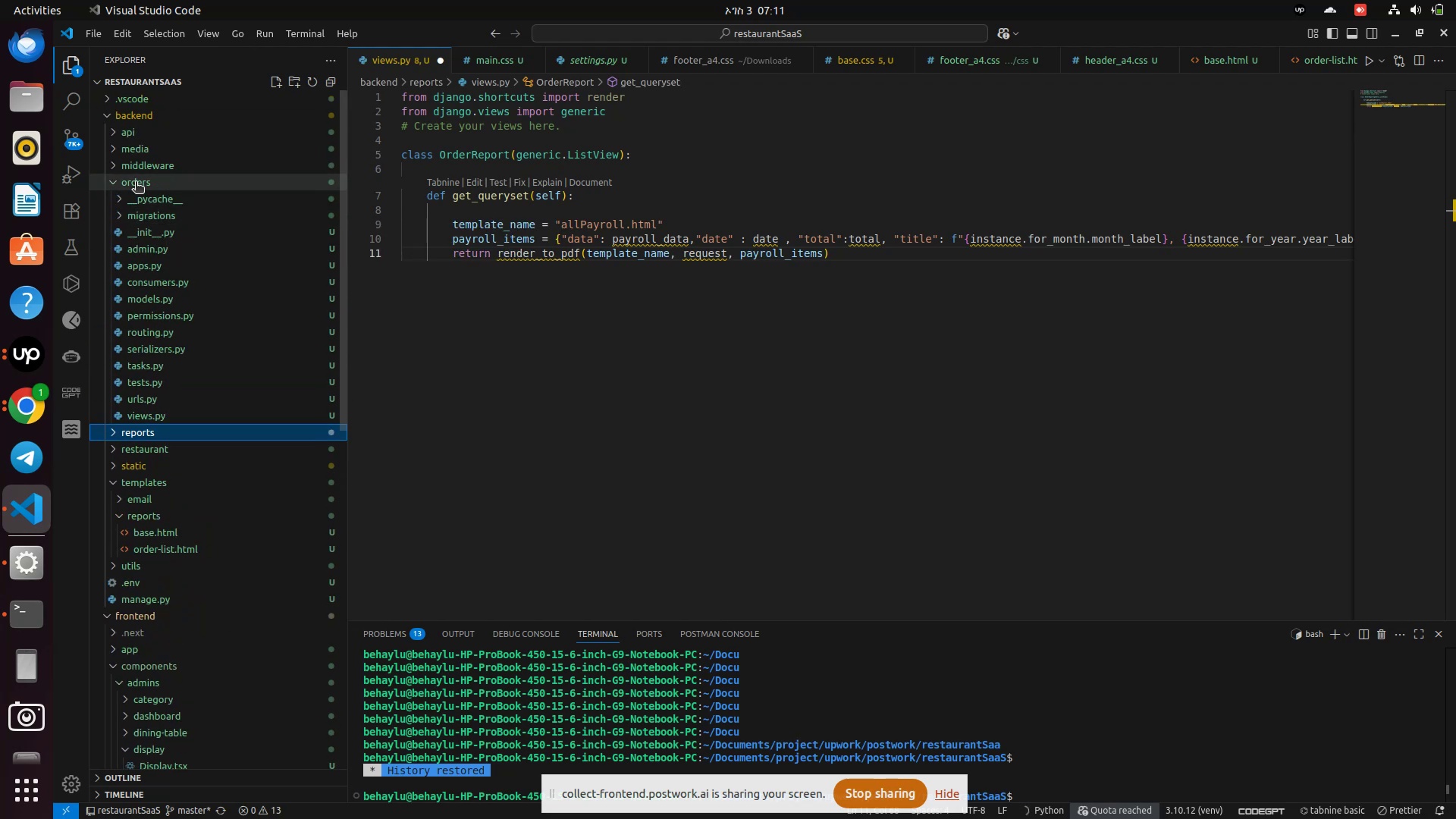 
left_click([136, 183])
 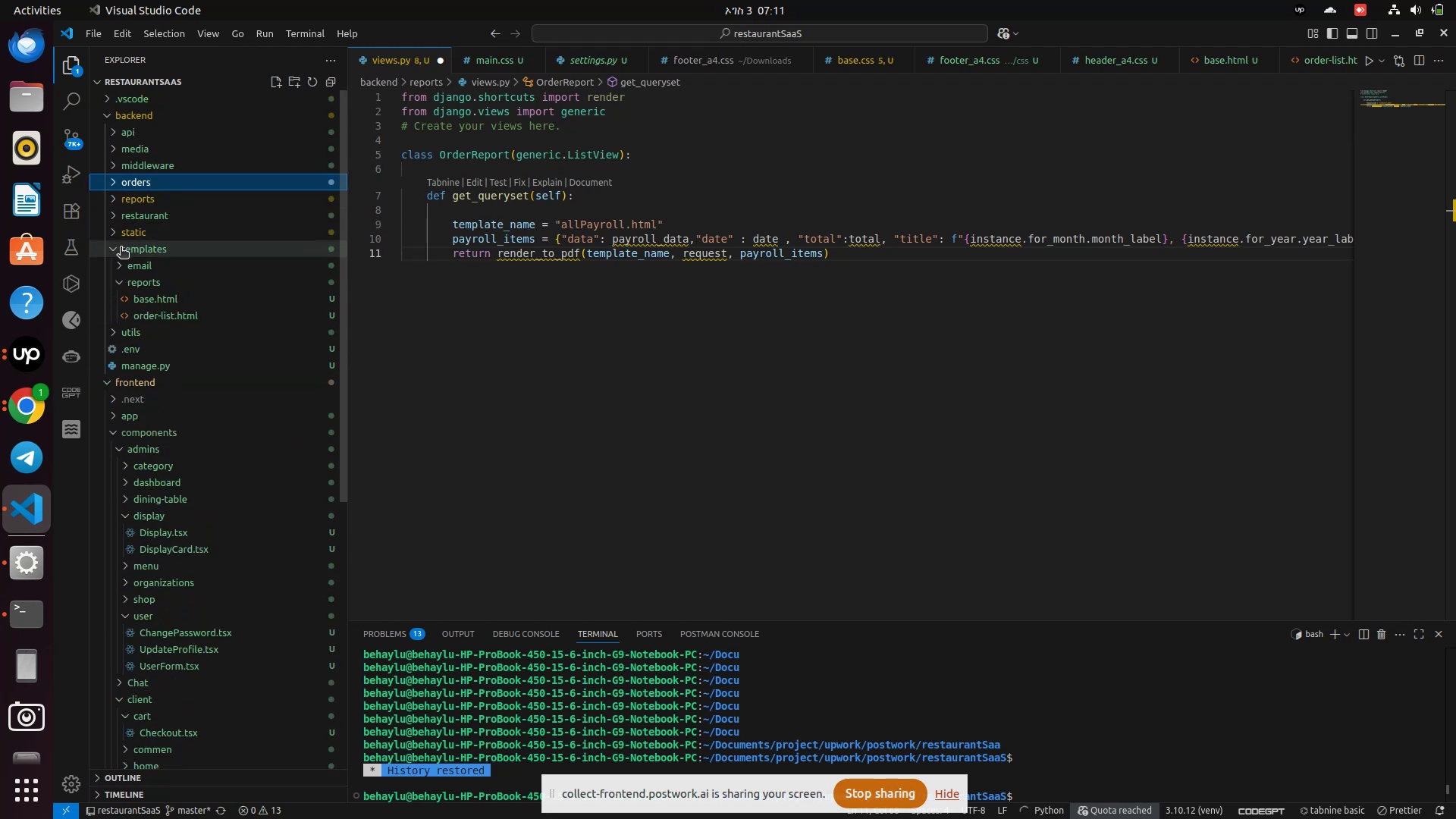 
left_click([121, 248])
 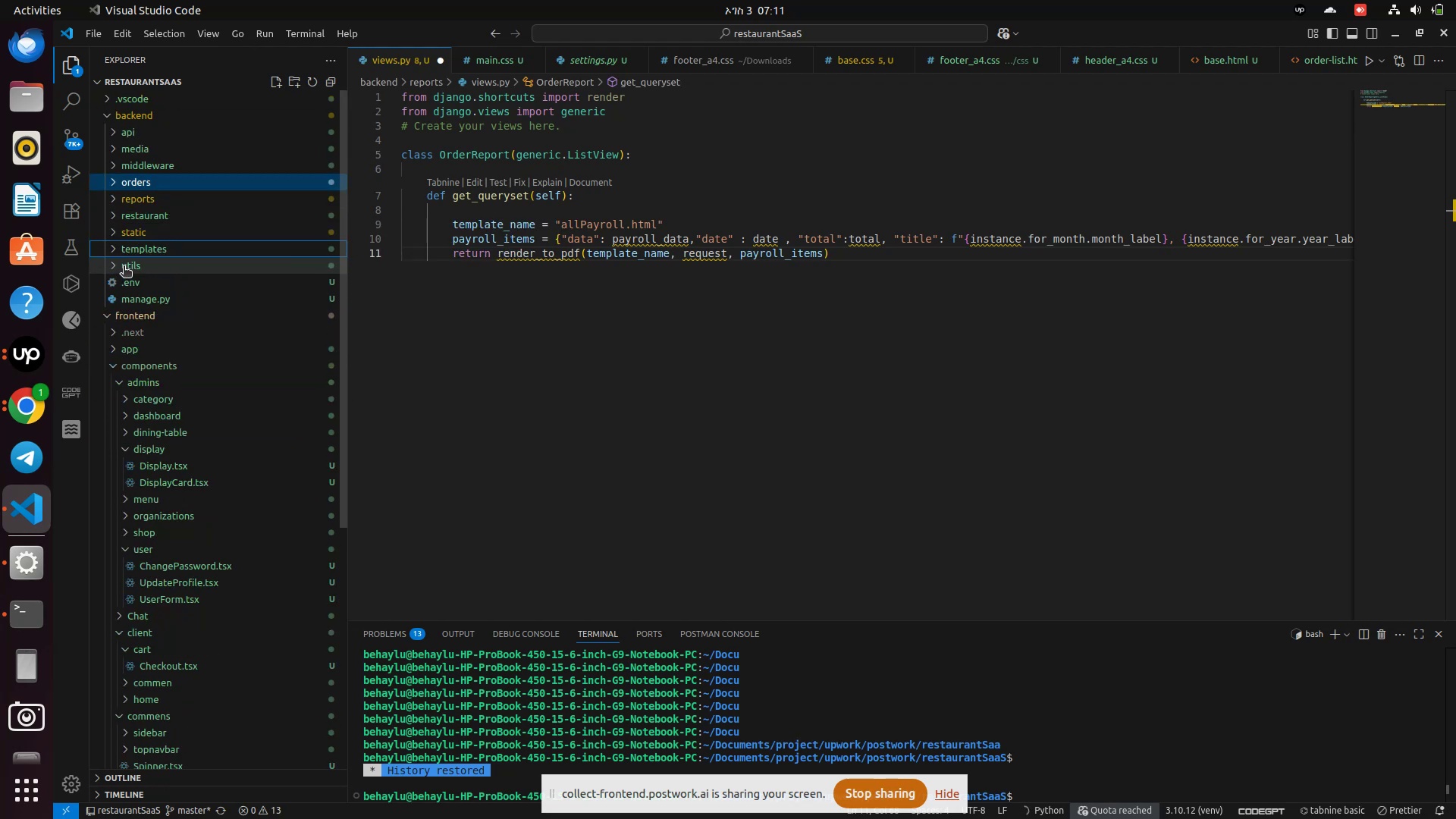 
left_click([124, 265])
 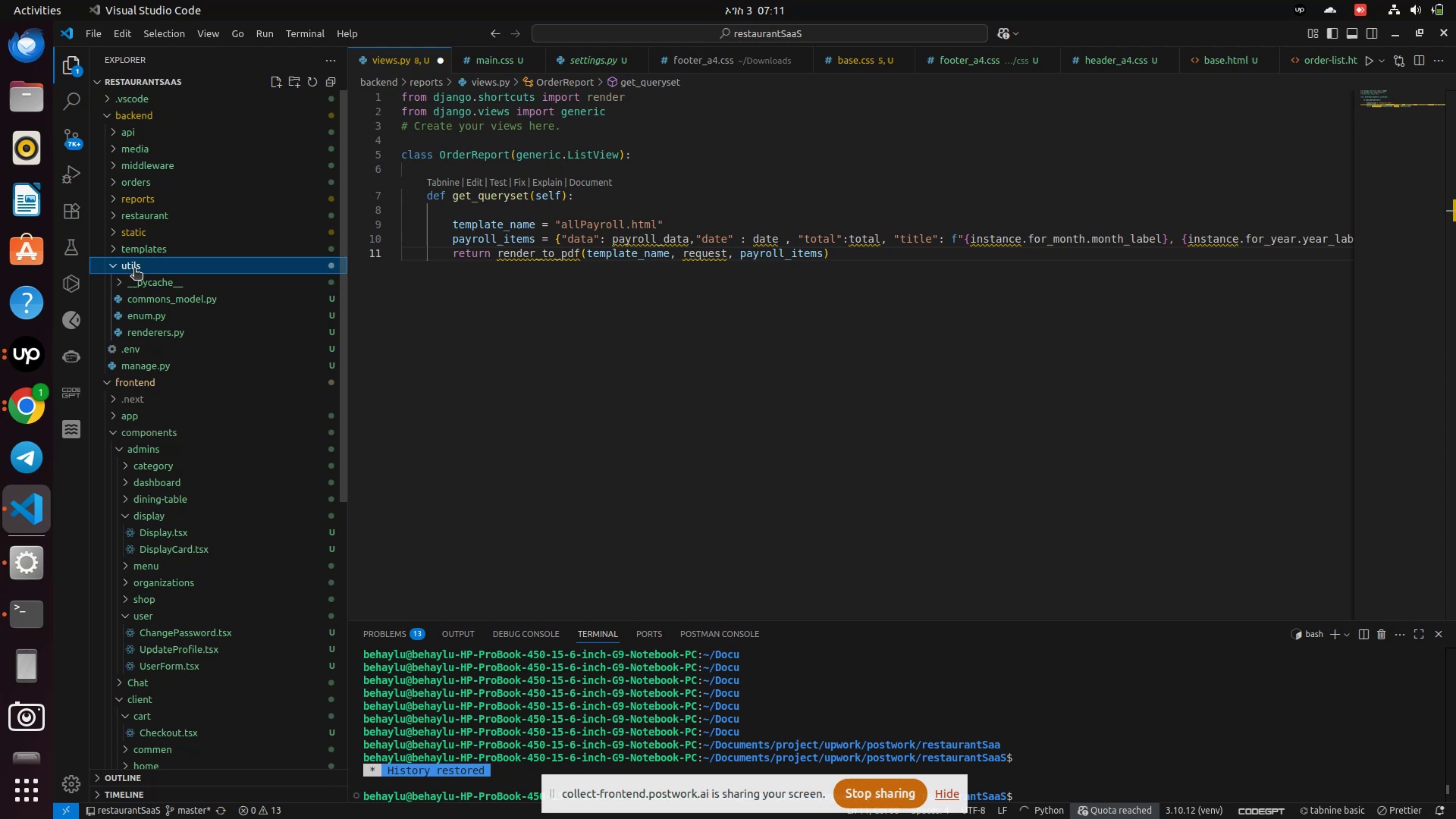 
wait(5.77)
 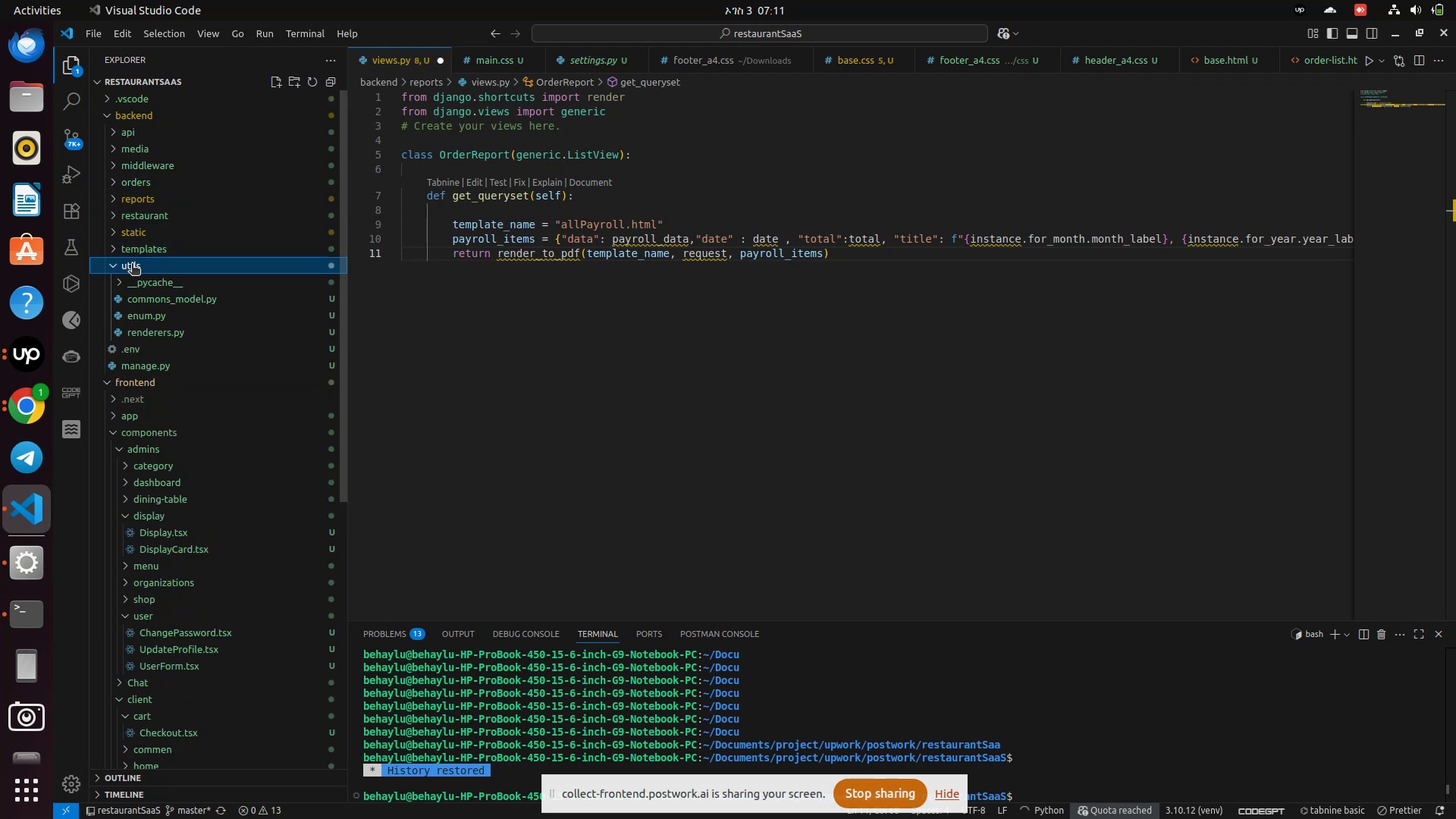 
right_click([133, 268])
 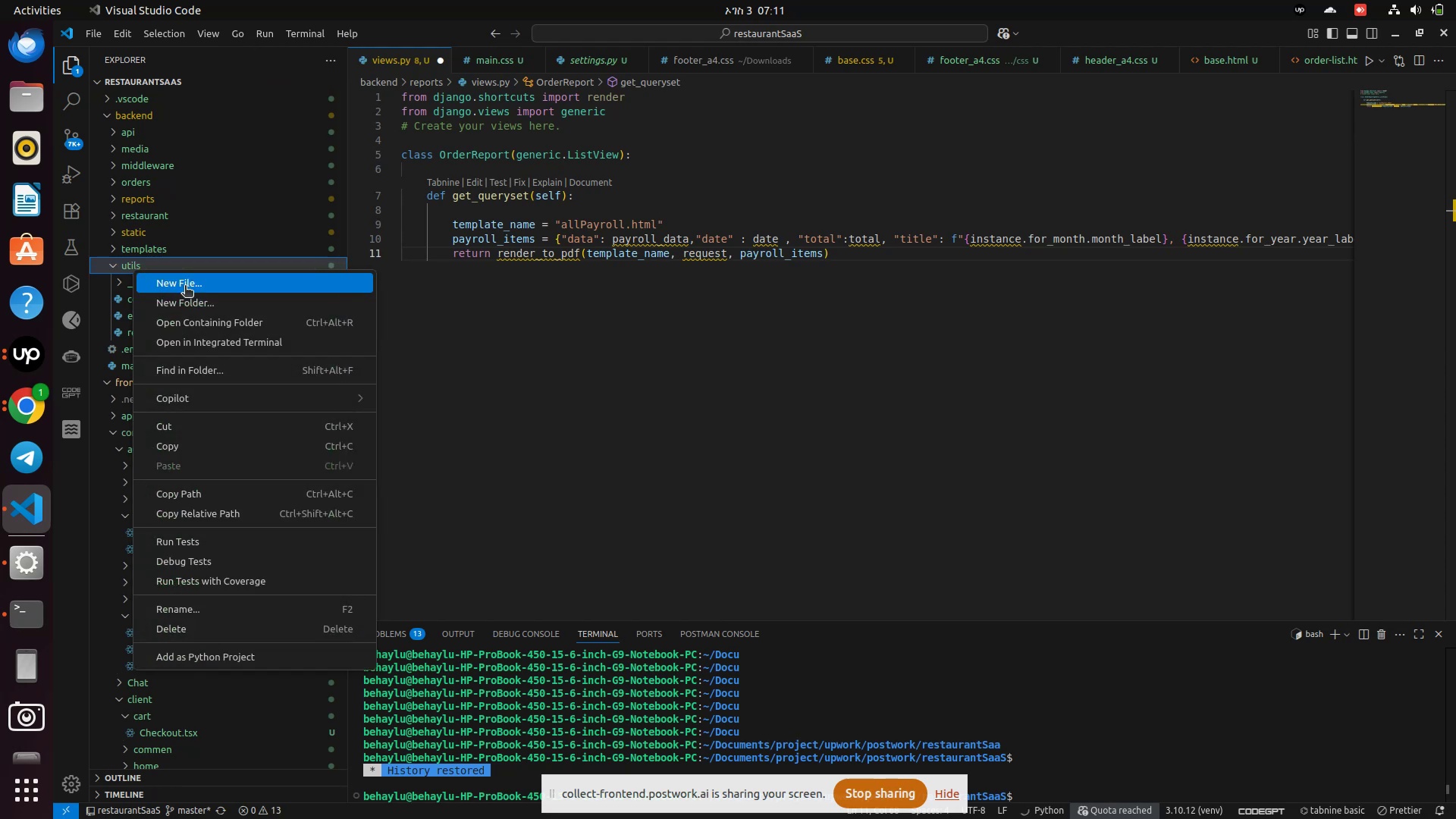 
left_click([186, 287])
 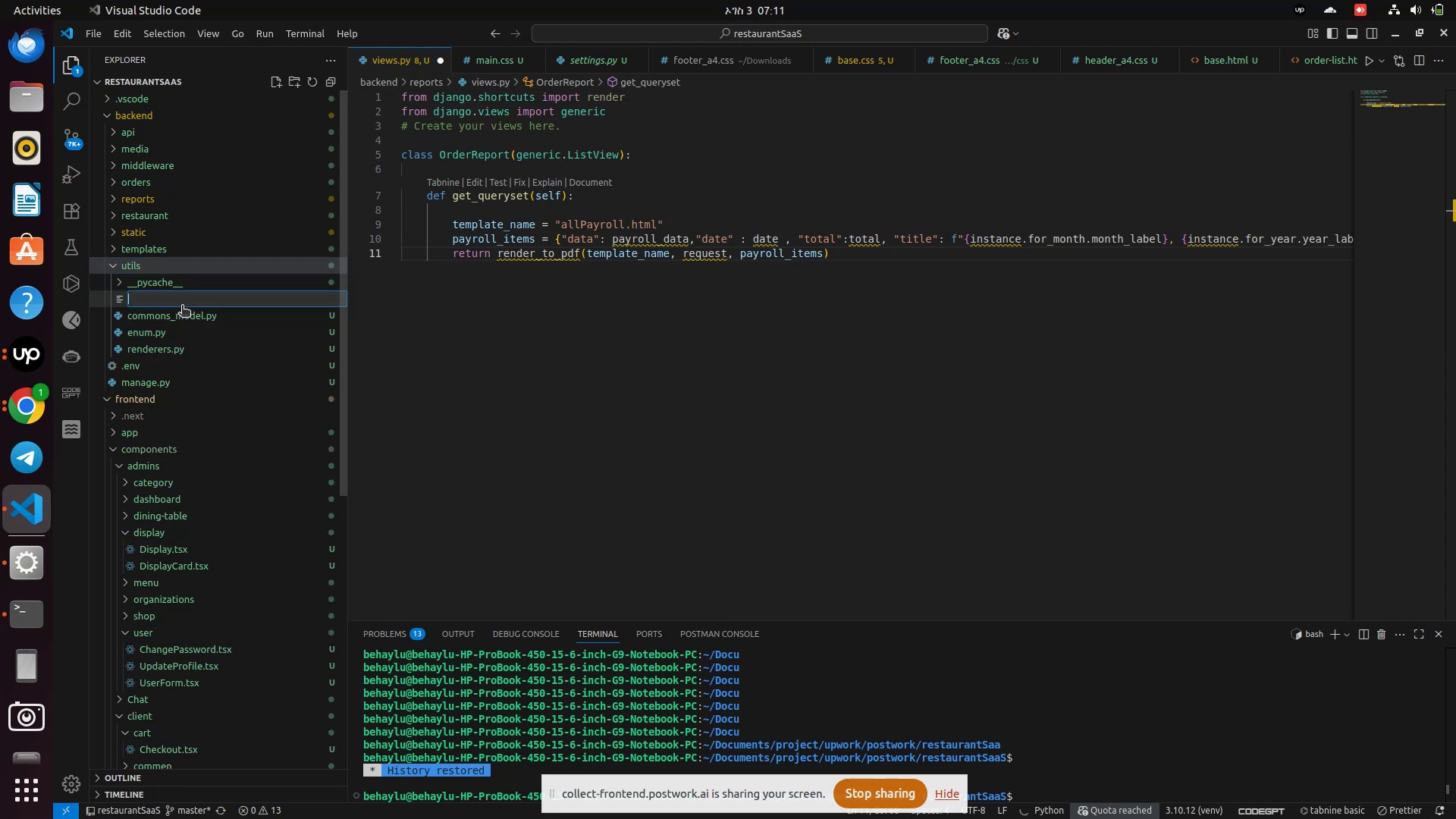 
type(file_t)
key(Backspace)
type(utils.py)
 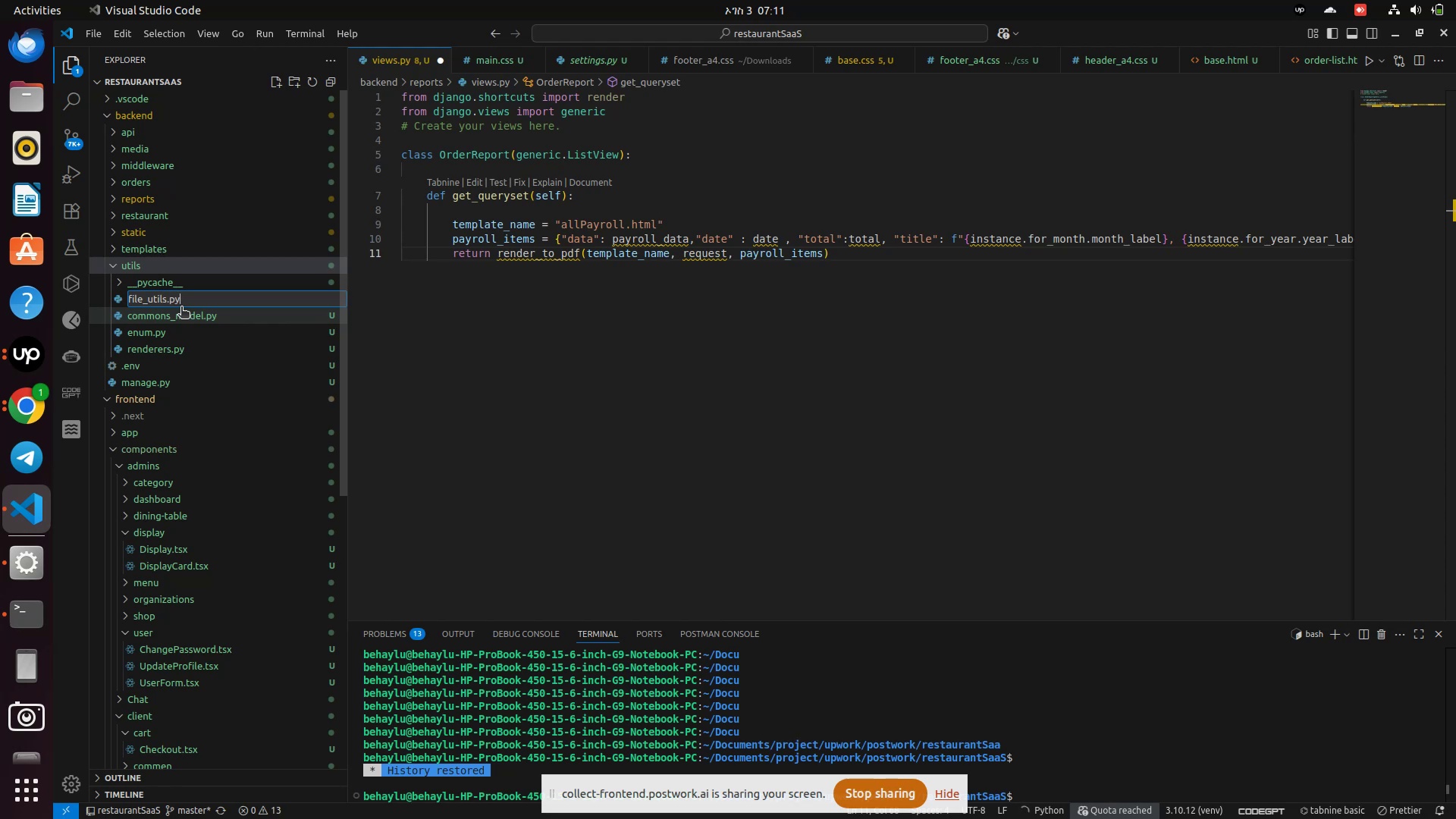 
 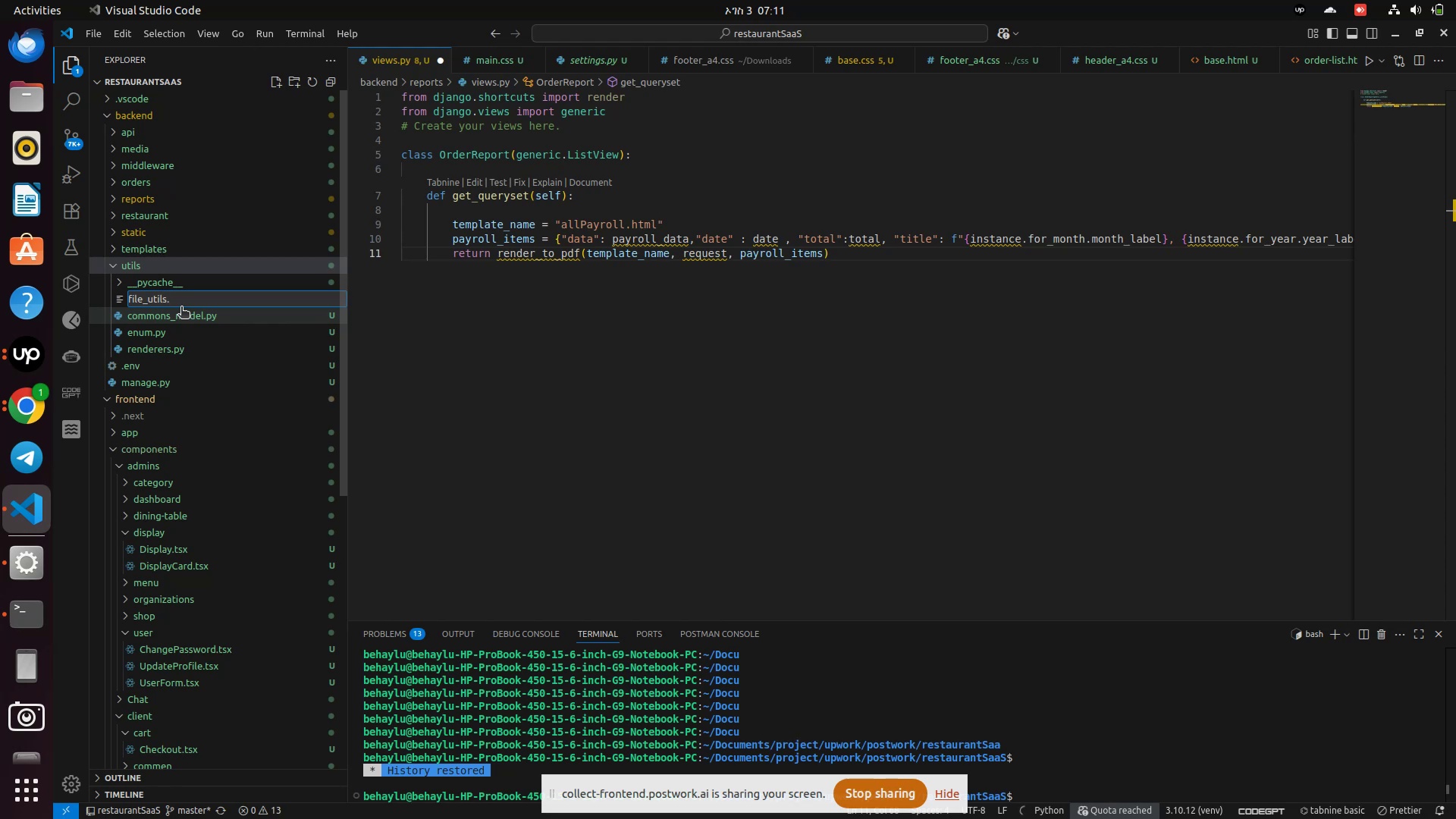 
key(Enter)
 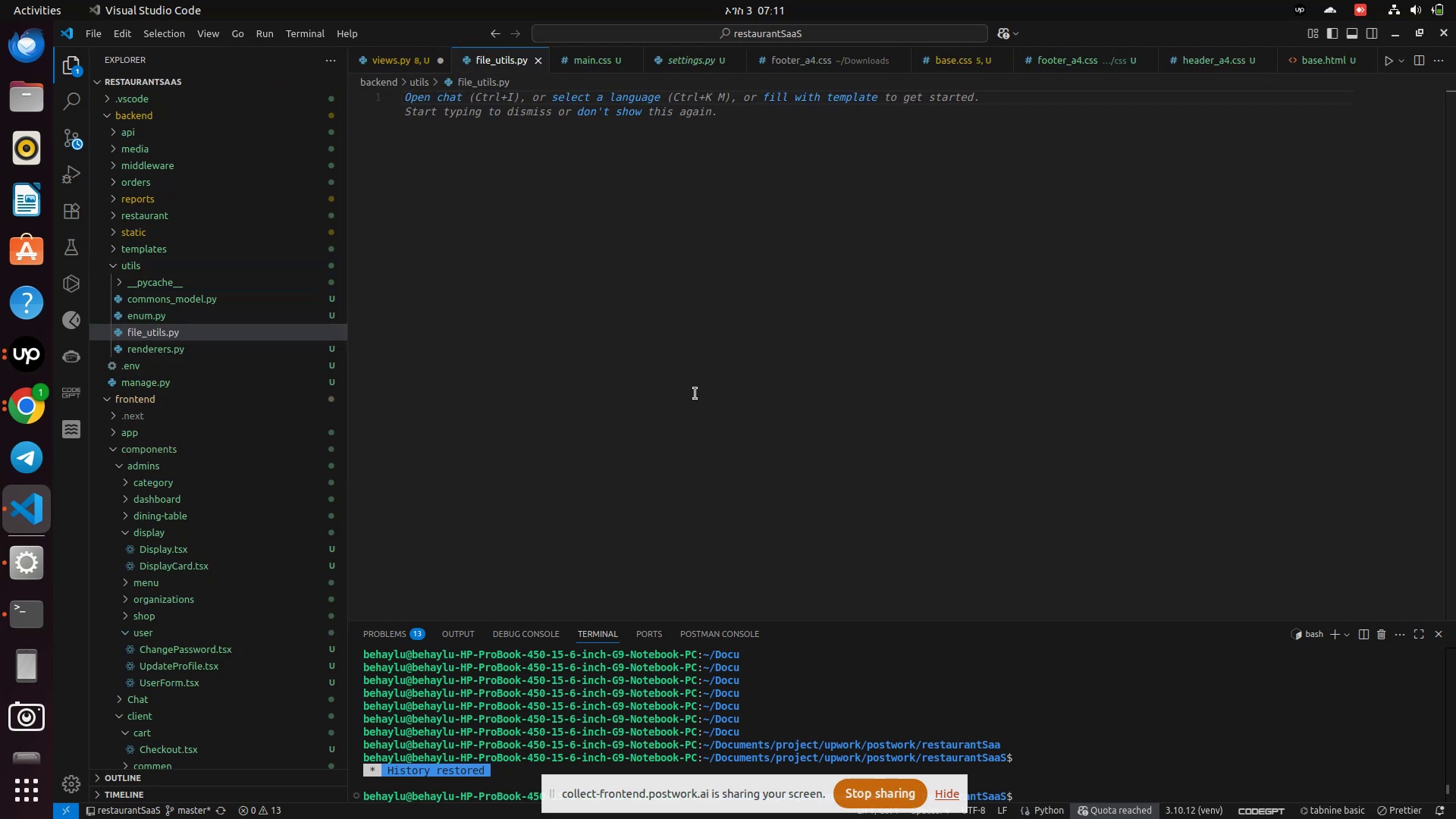 
left_click([651, 324])
 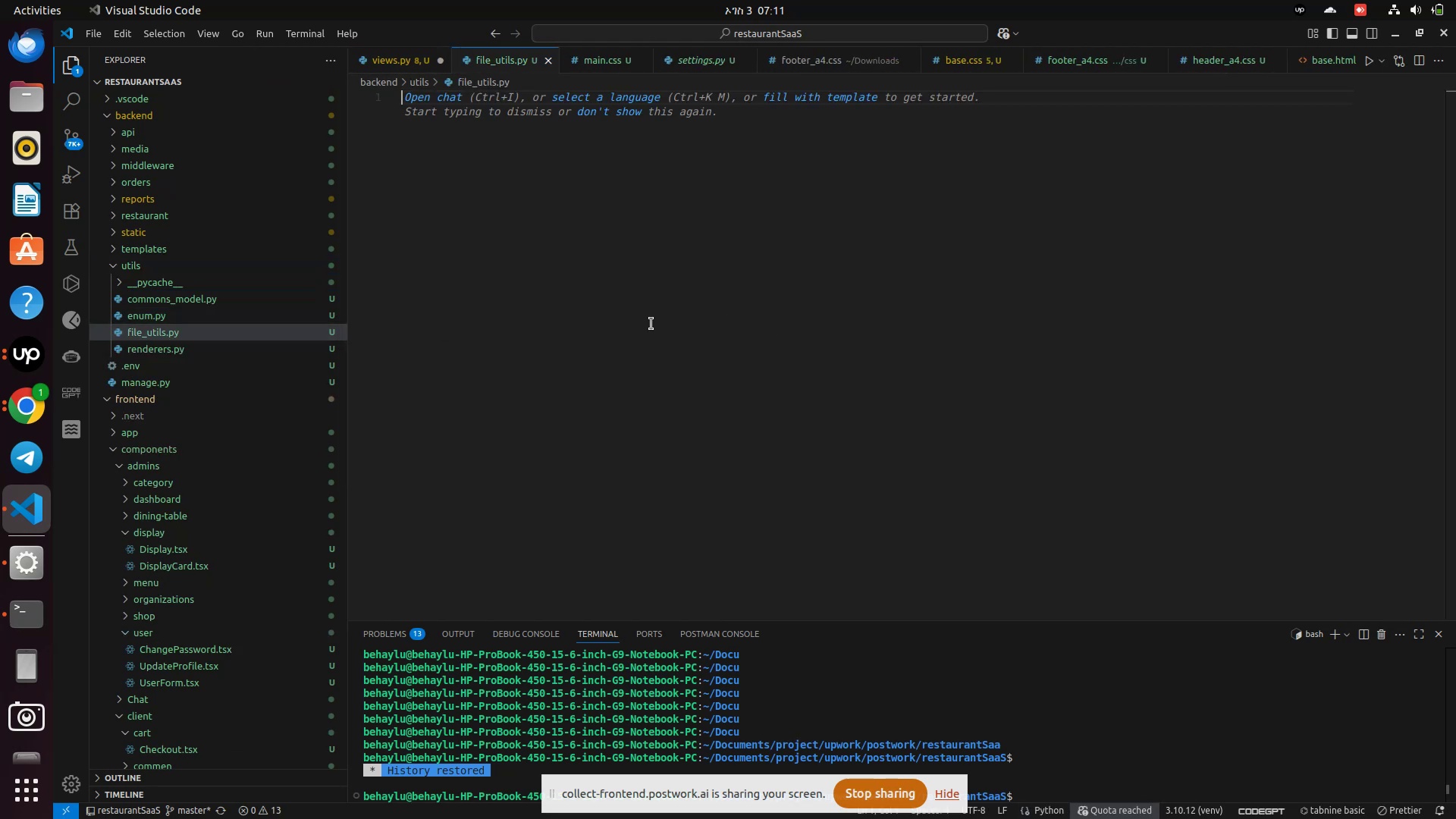 
key(Control+V)
 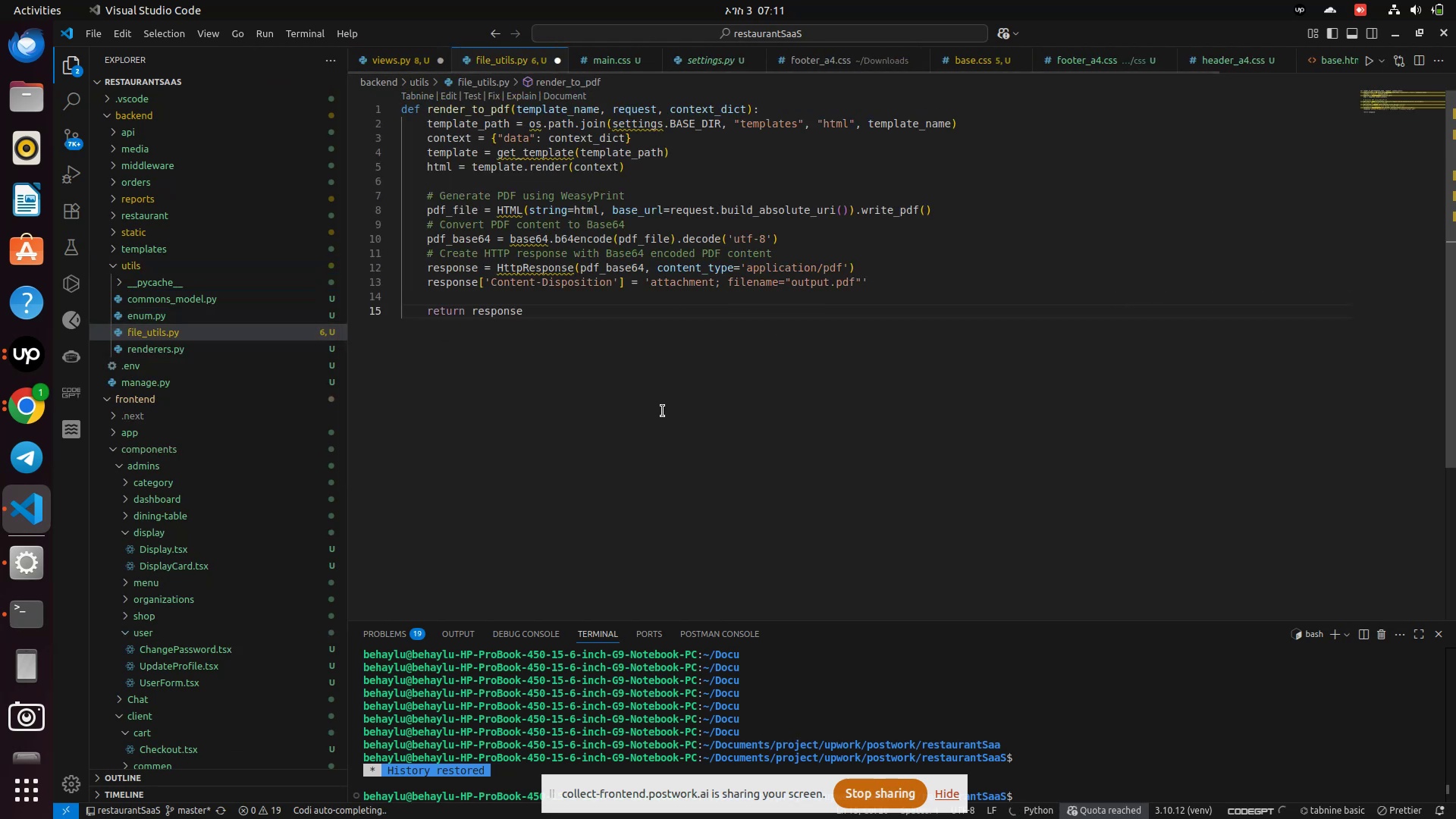 
scroll: coordinate [663, 411], scroll_direction: up, amount: 6.0
 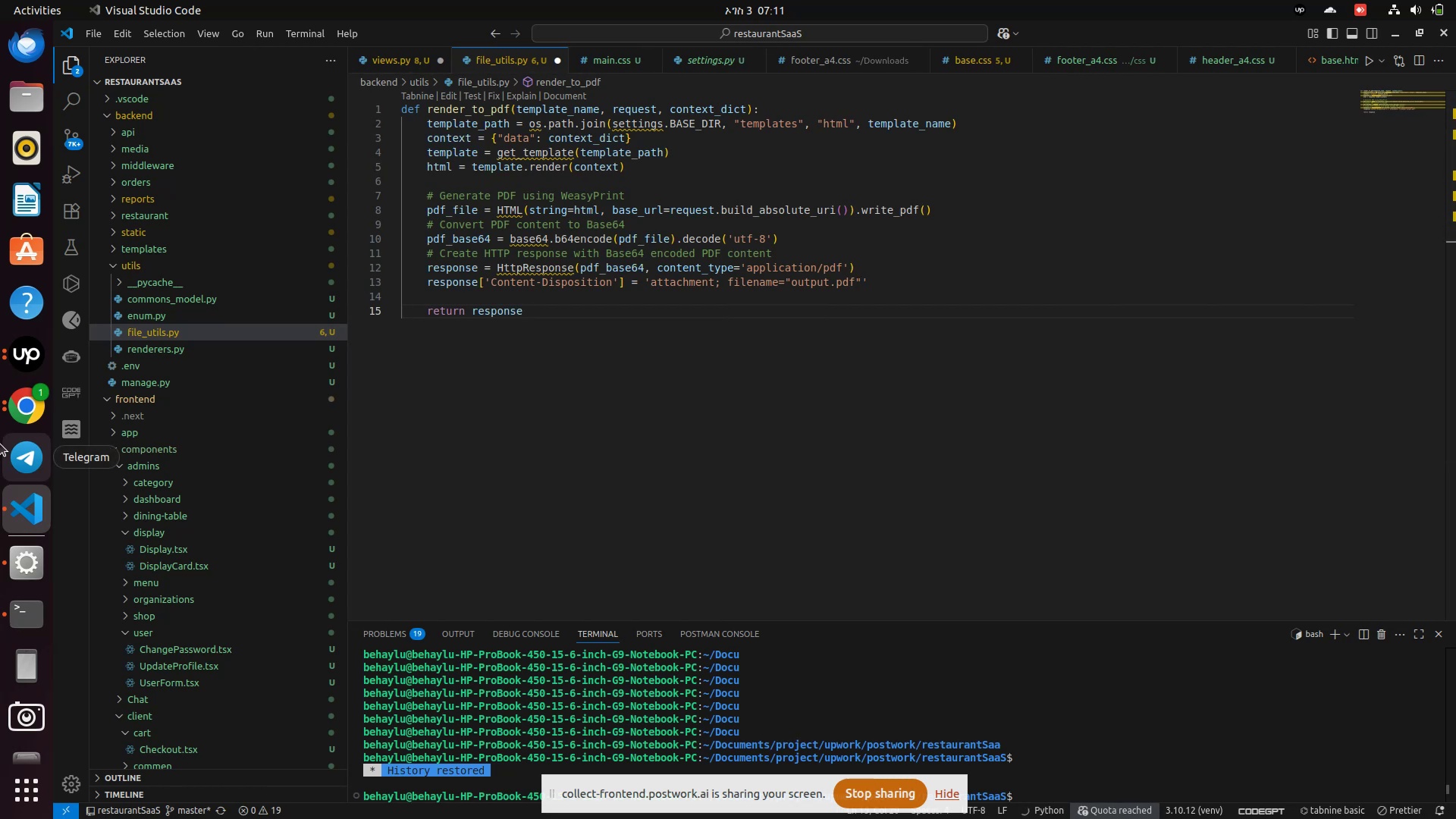 
left_click([37, 413])
 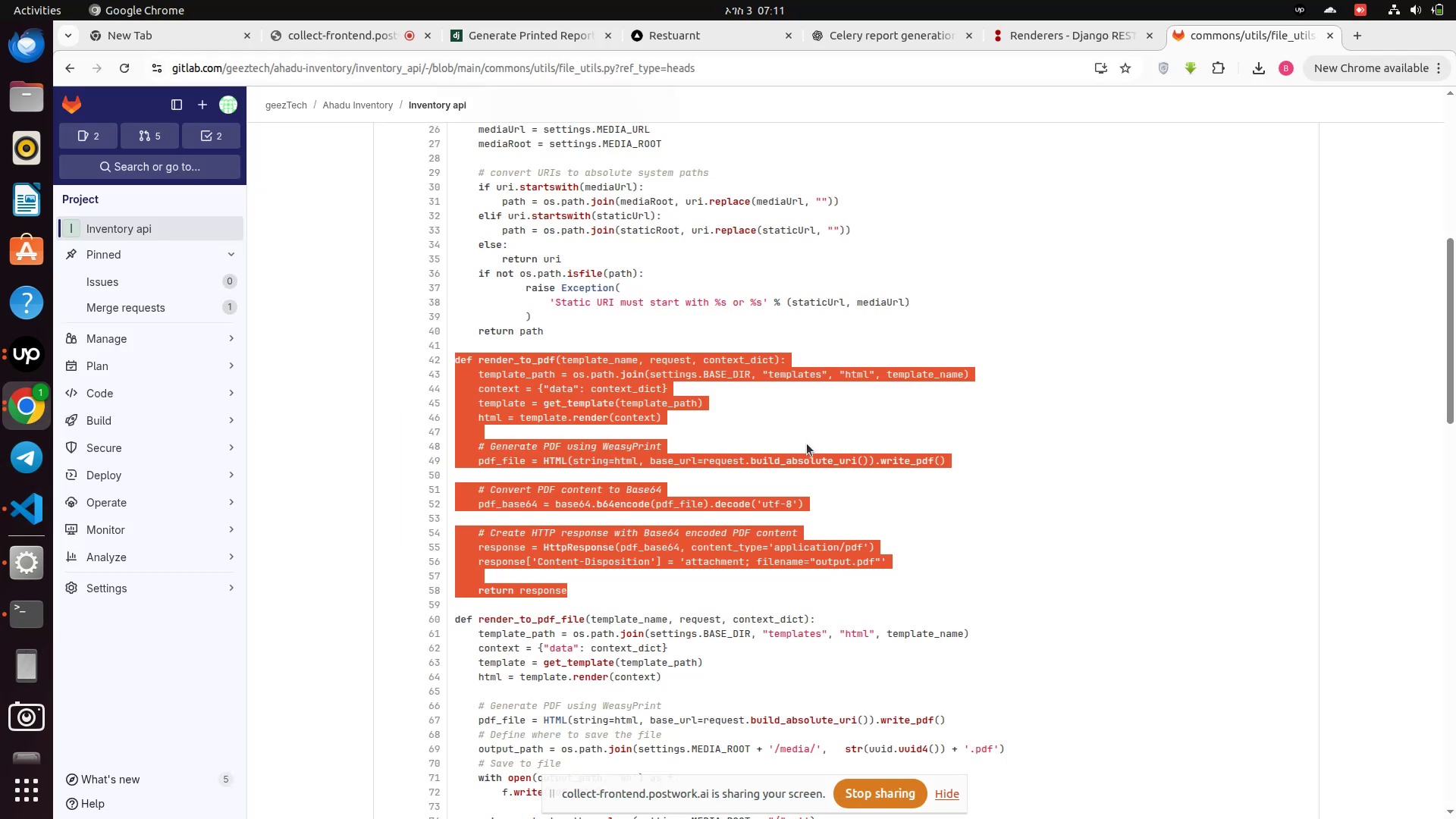 
scroll: coordinate [806, 444], scroll_direction: up, amount: 15.0
 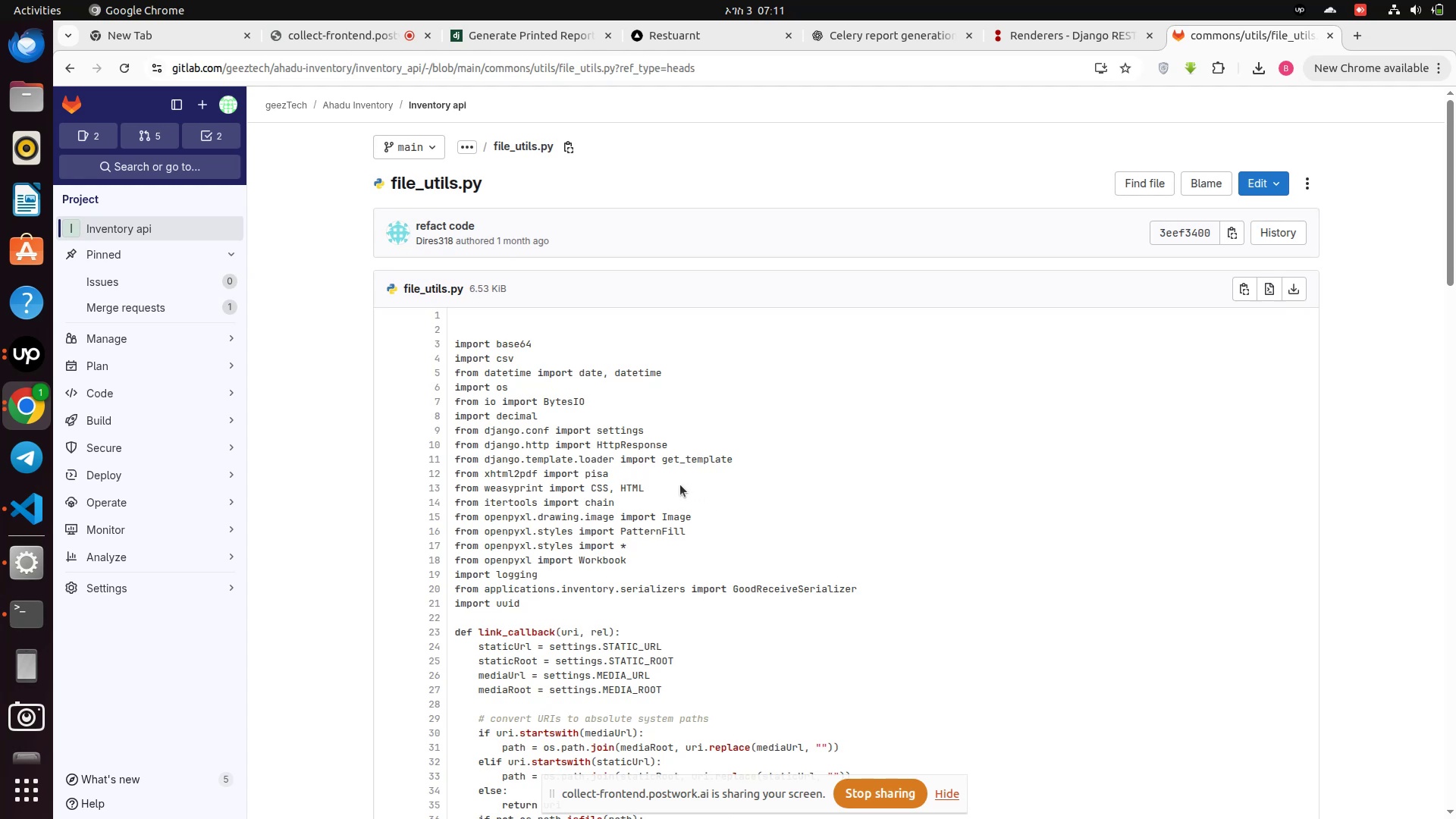 
wait(6.48)
 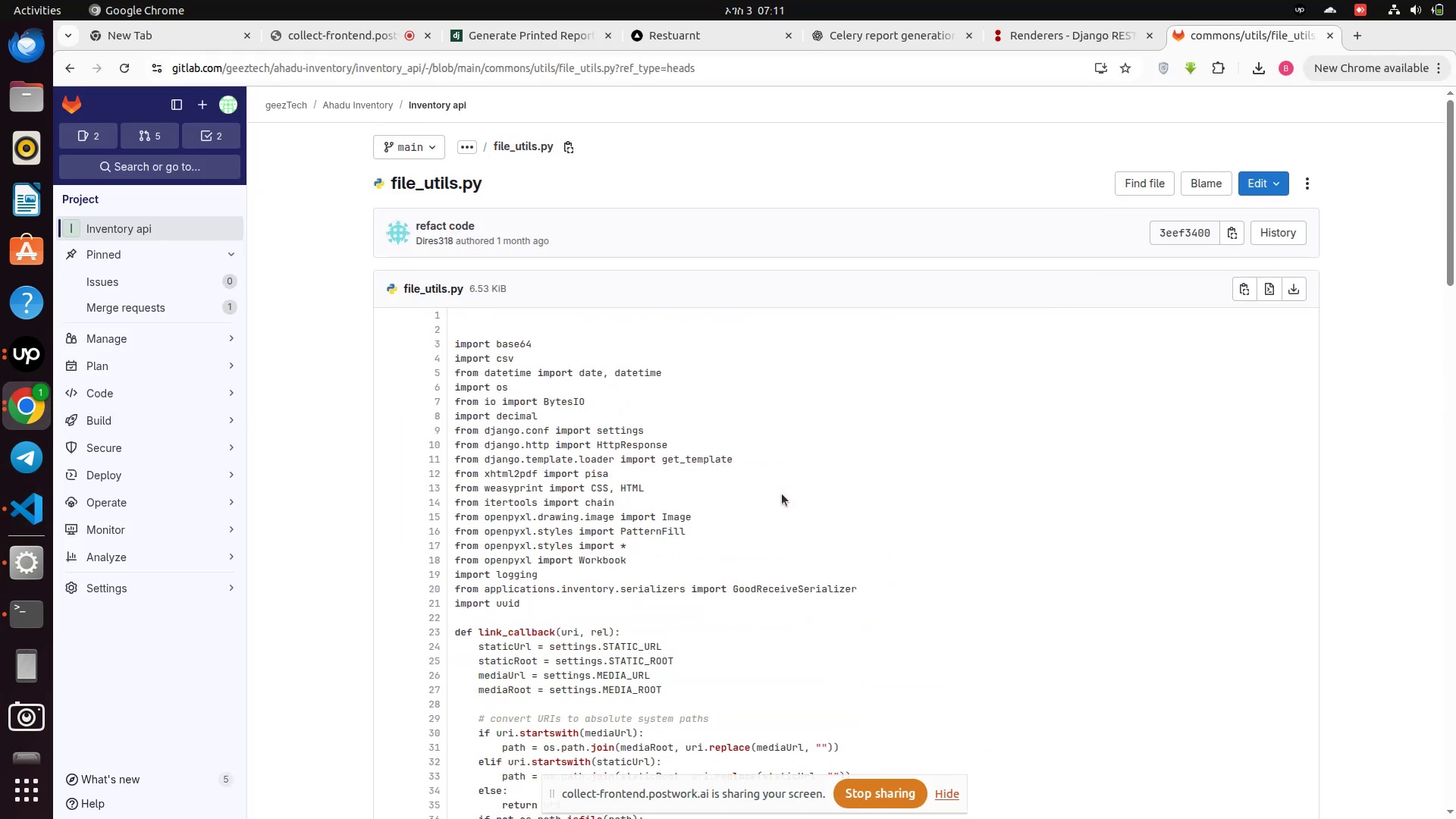 
left_click_drag(start_coordinate=[658, 483], to_coordinate=[455, 488])
 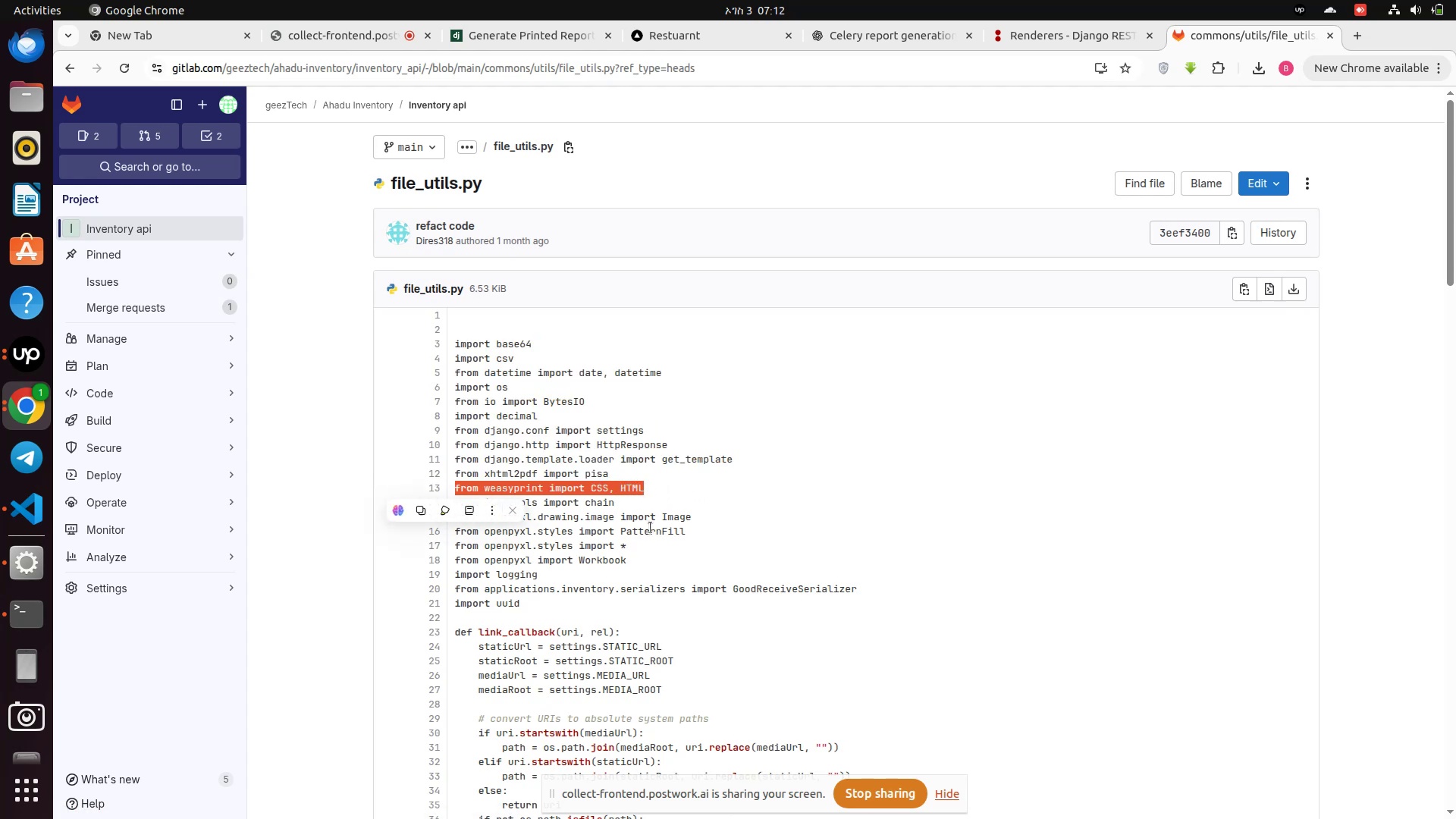 
key(Control+C)
 